 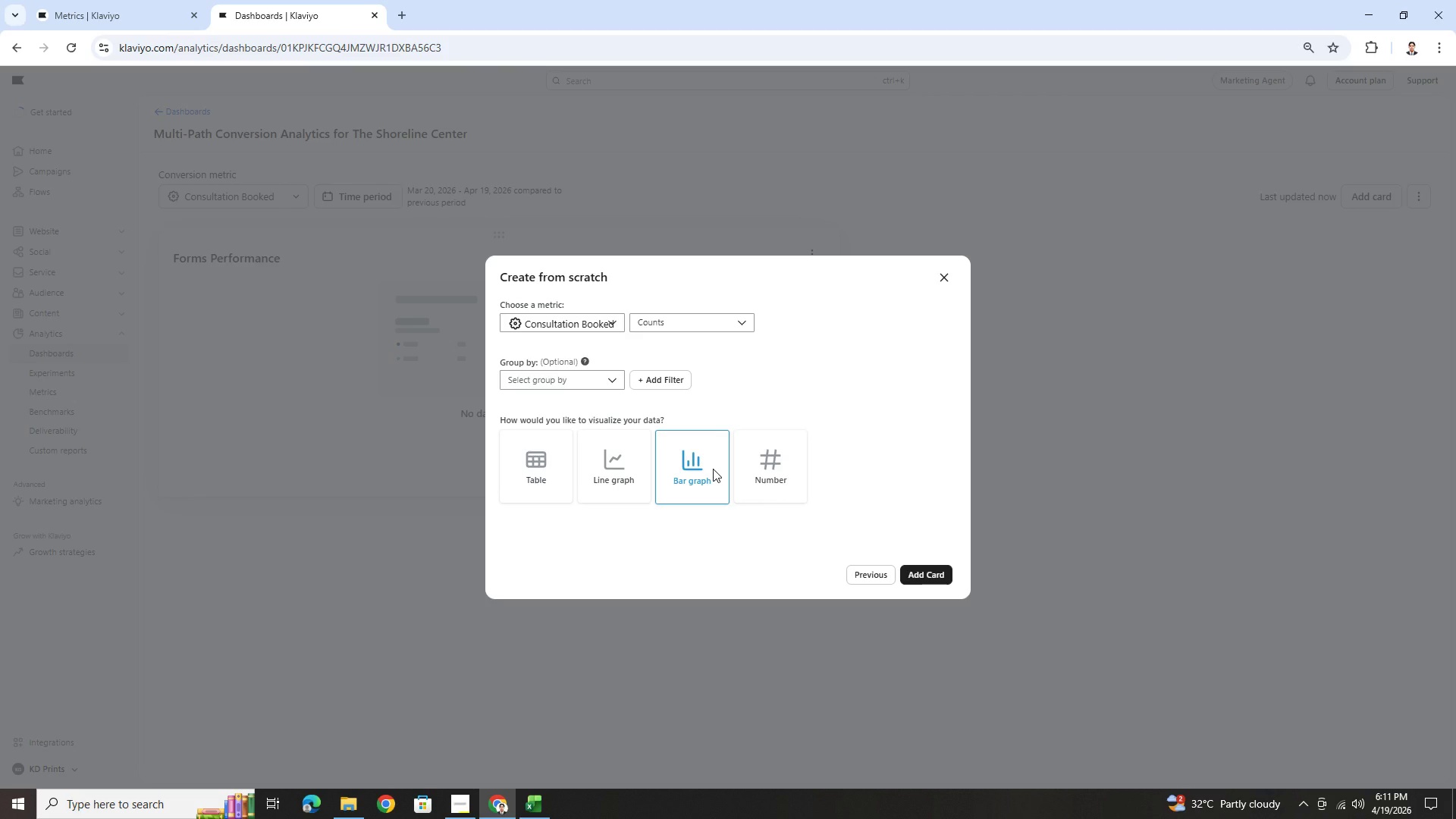 
left_click([612, 375])
 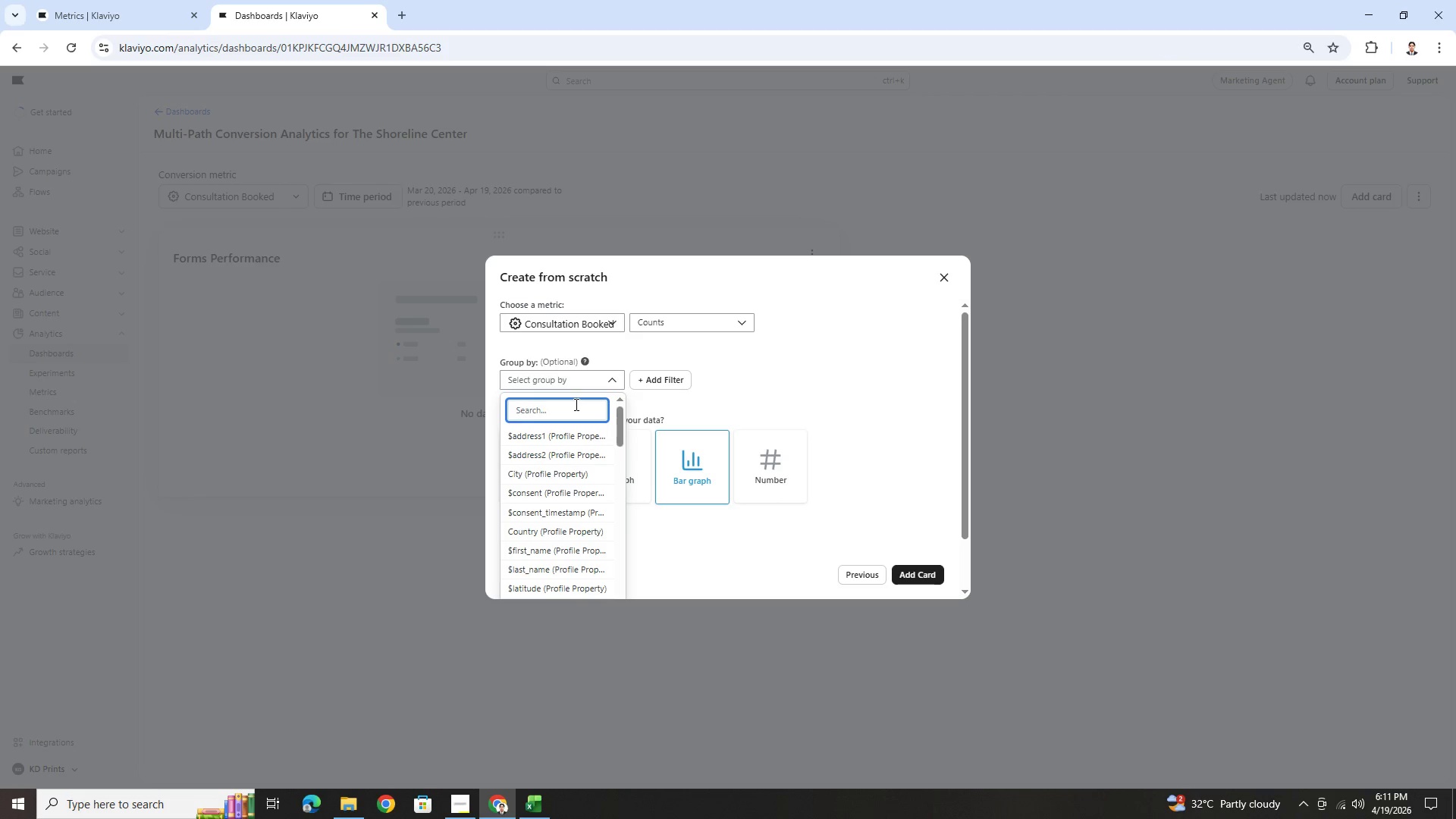 
type(path)
 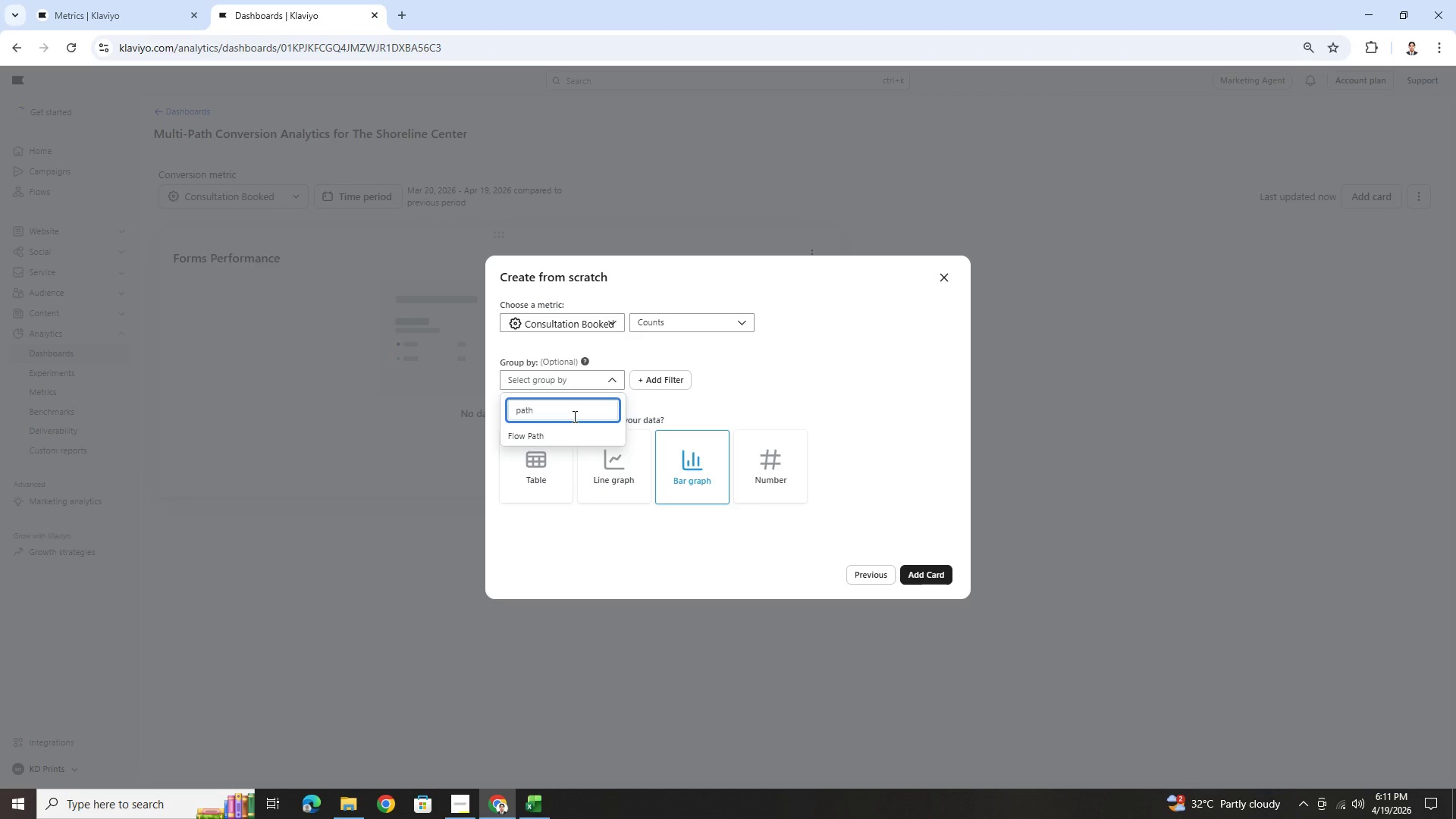 
left_click([573, 435])
 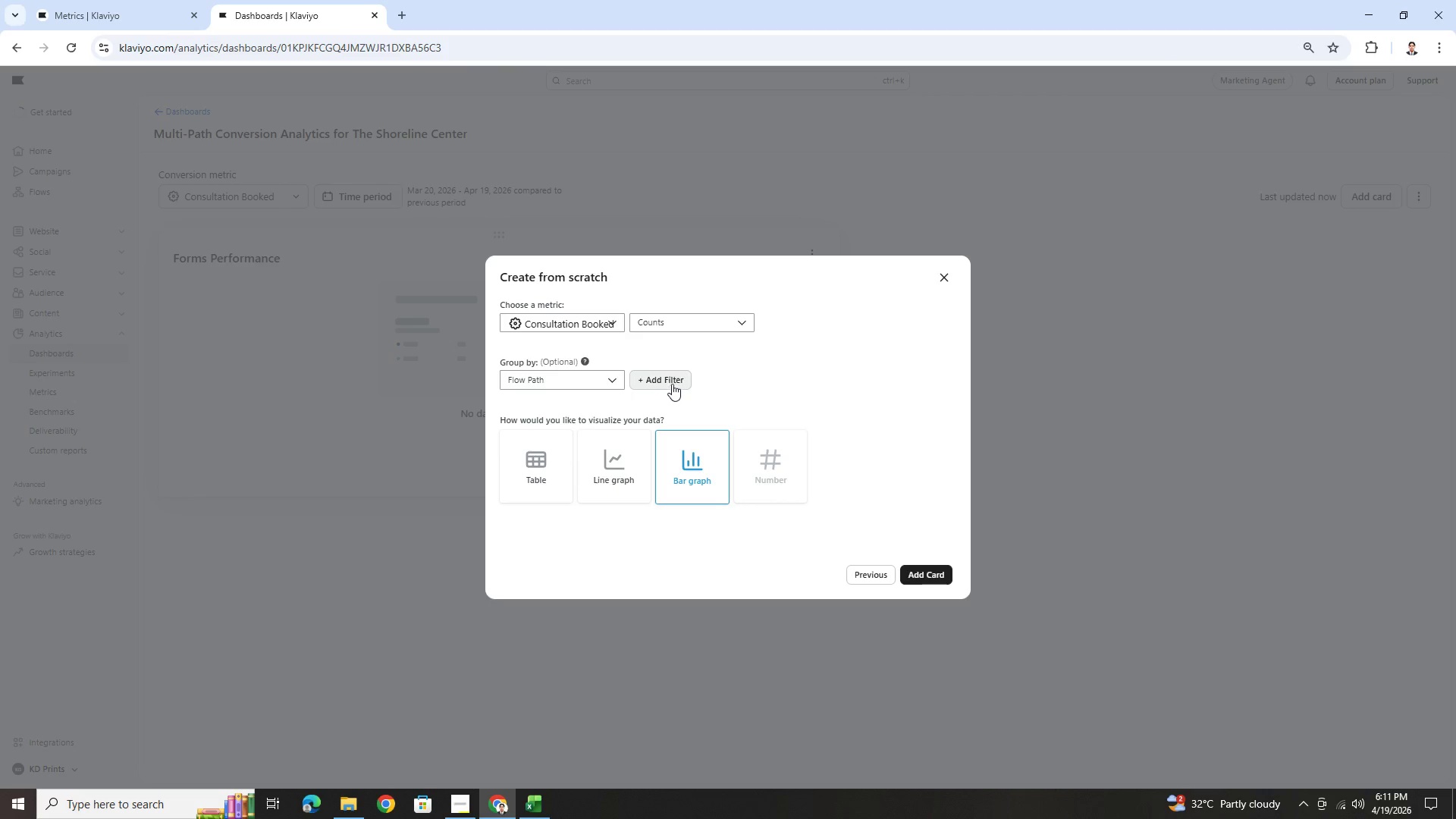 
left_click([673, 381])
 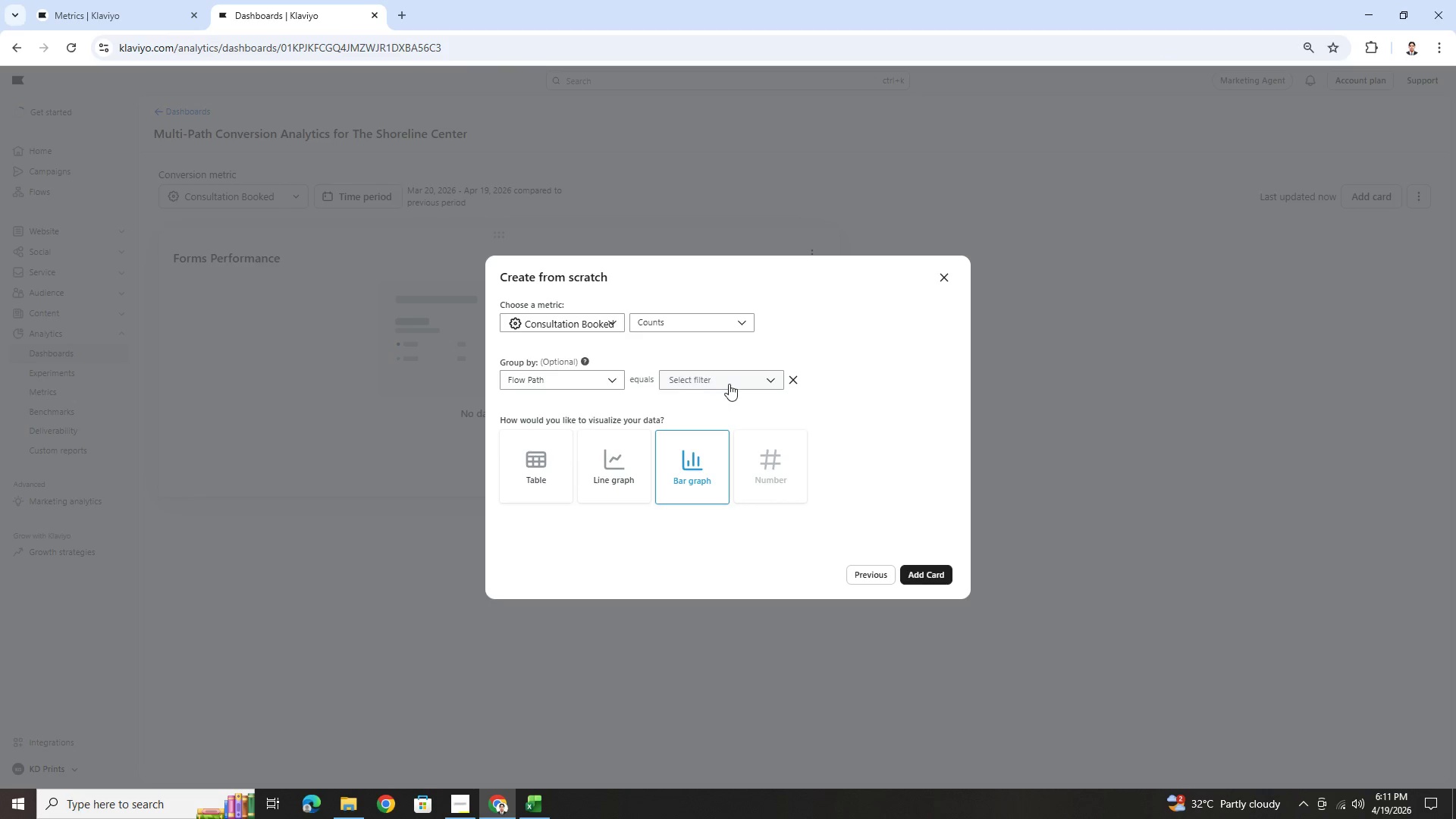 
left_click([730, 384])
 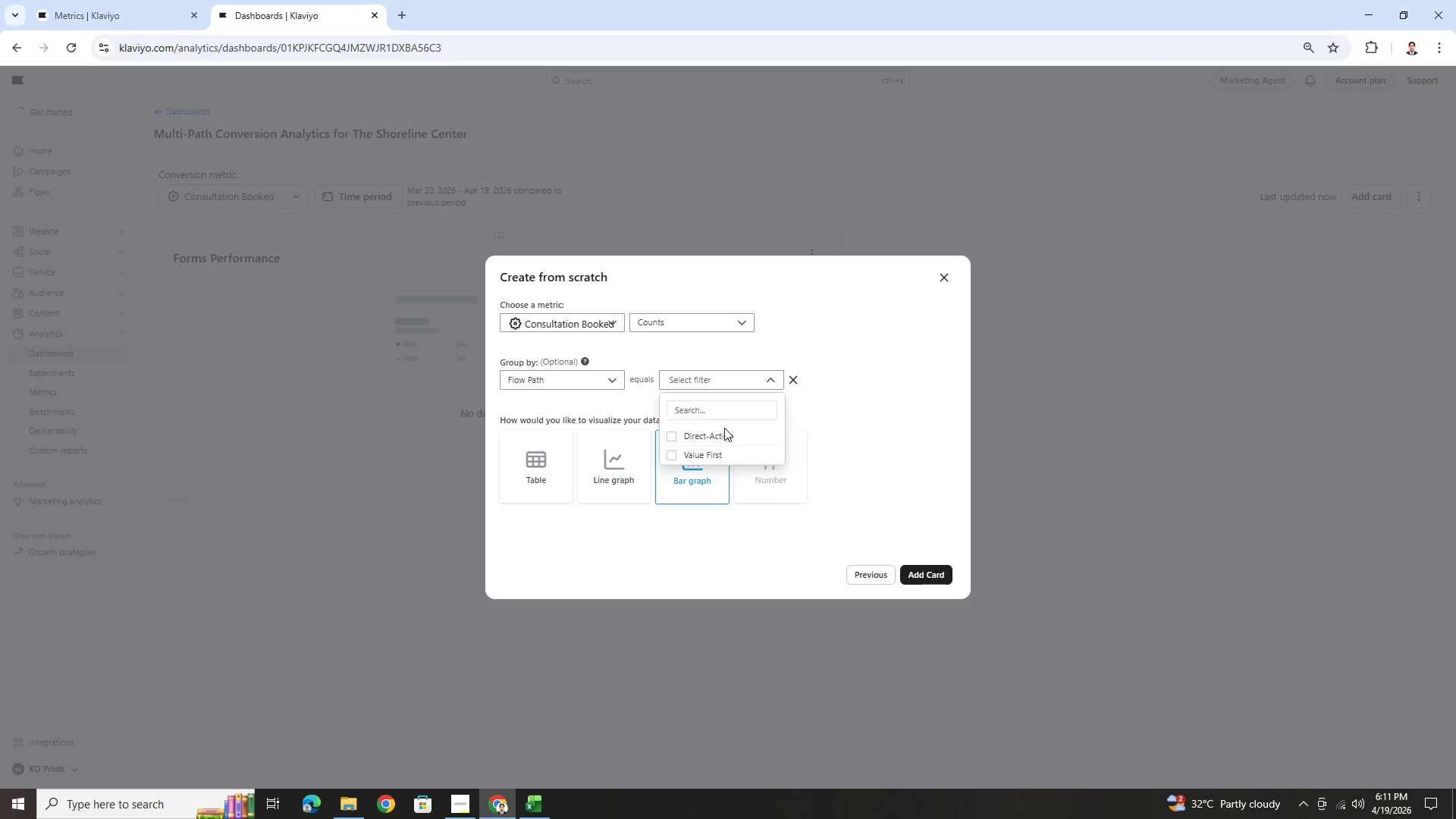 
left_click([717, 438])
 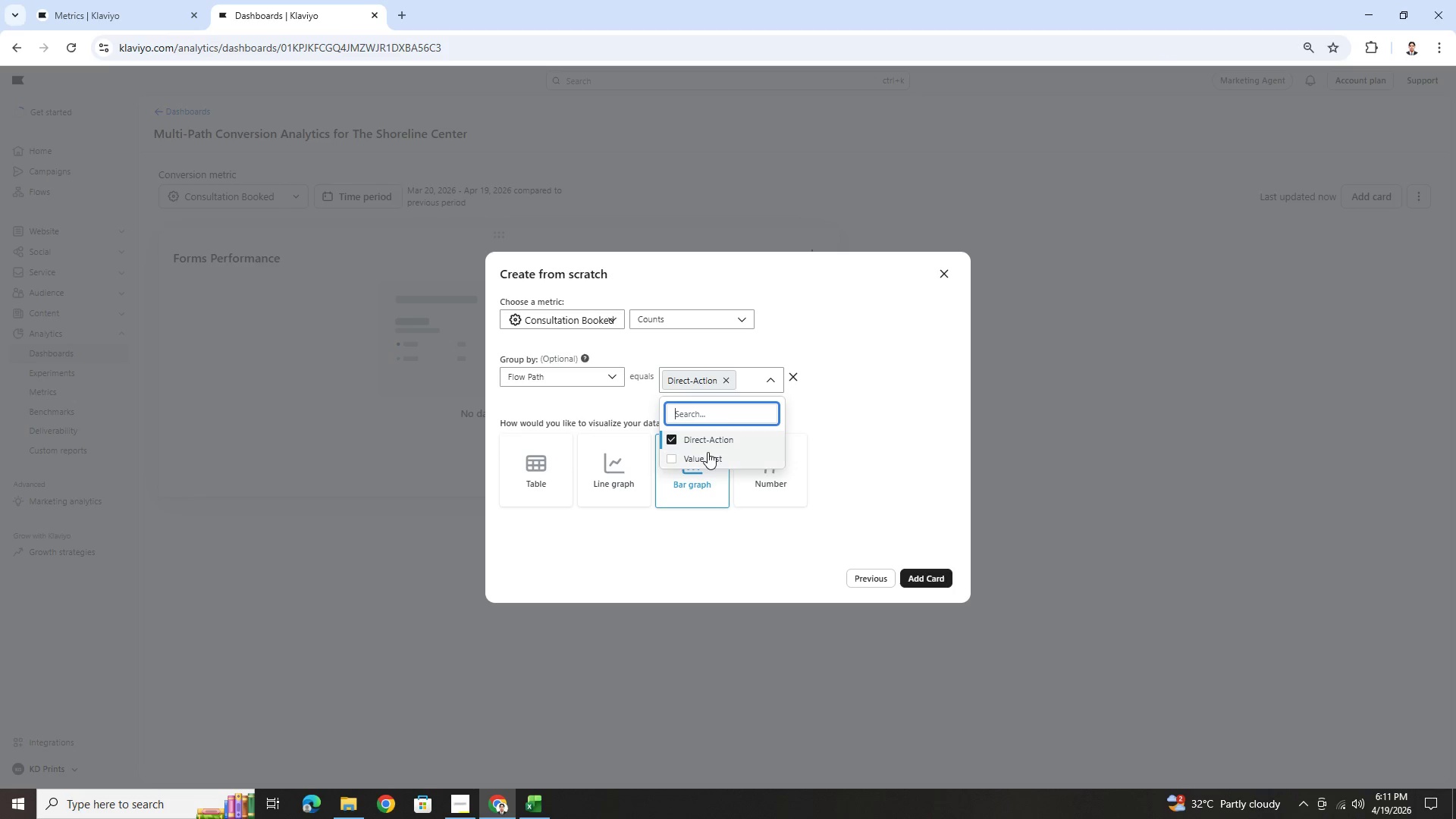 
left_click([708, 452])
 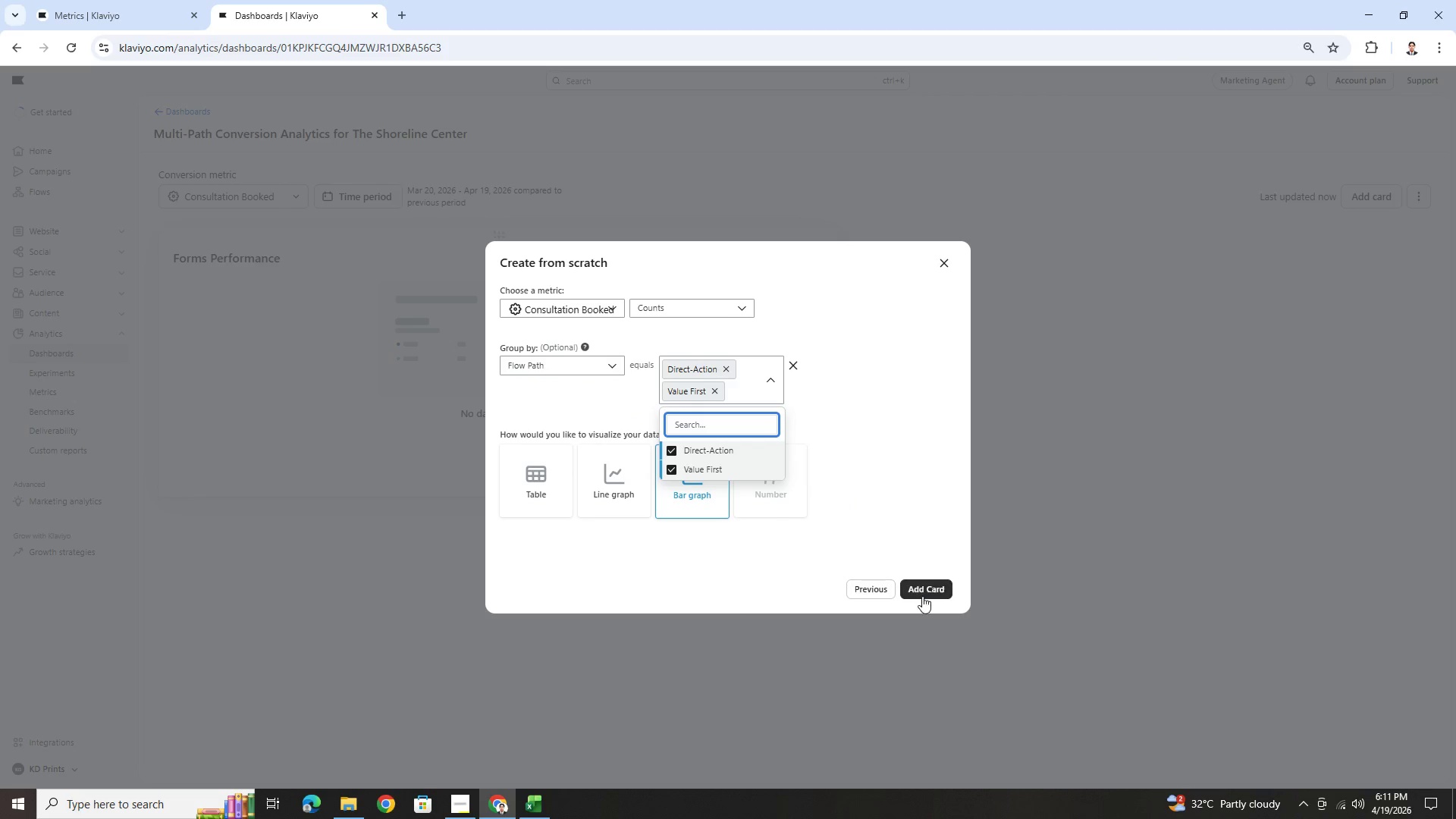 
left_click([923, 592])
 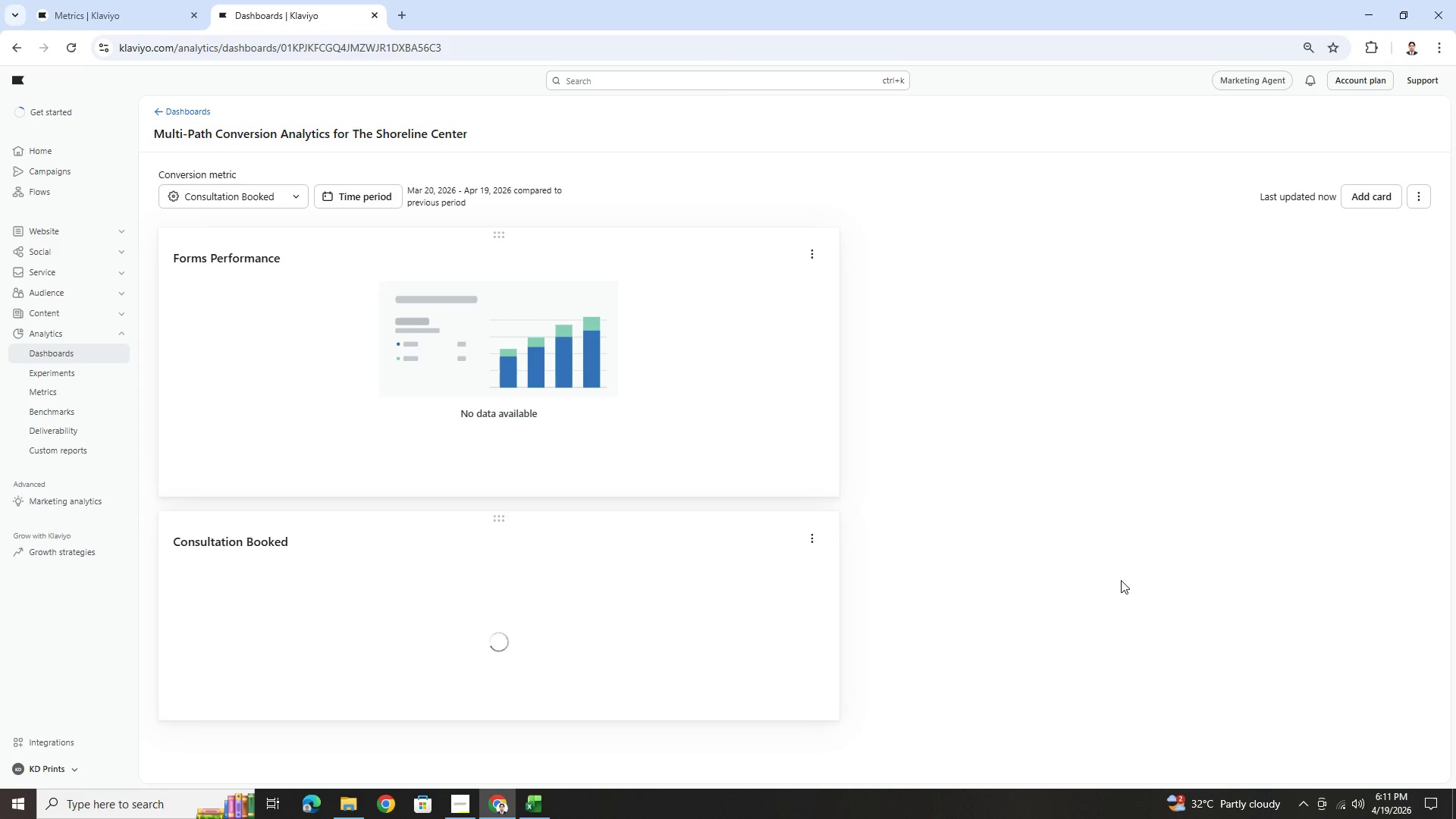 
wait(8.14)
 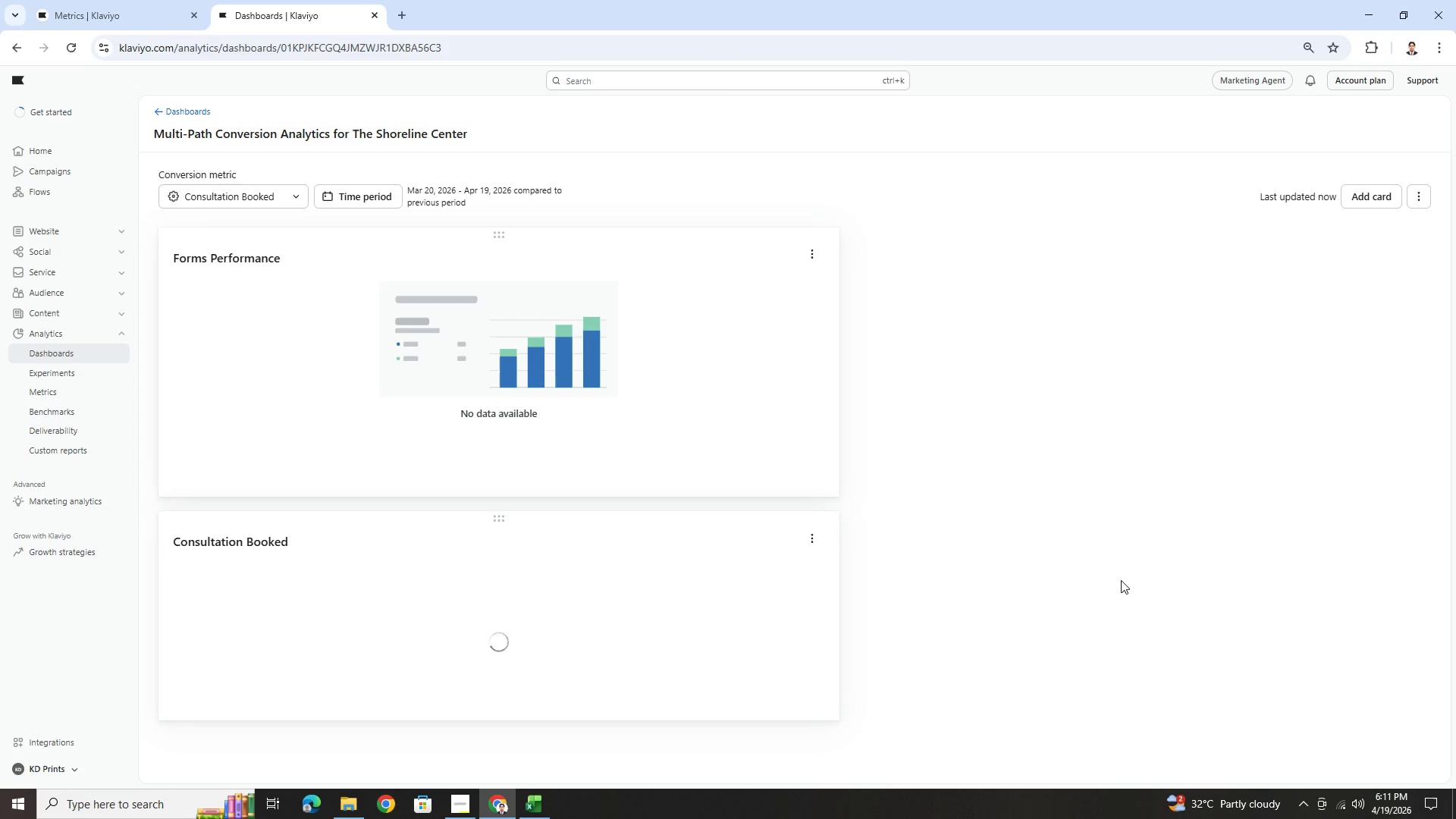 
left_click([814, 253])
 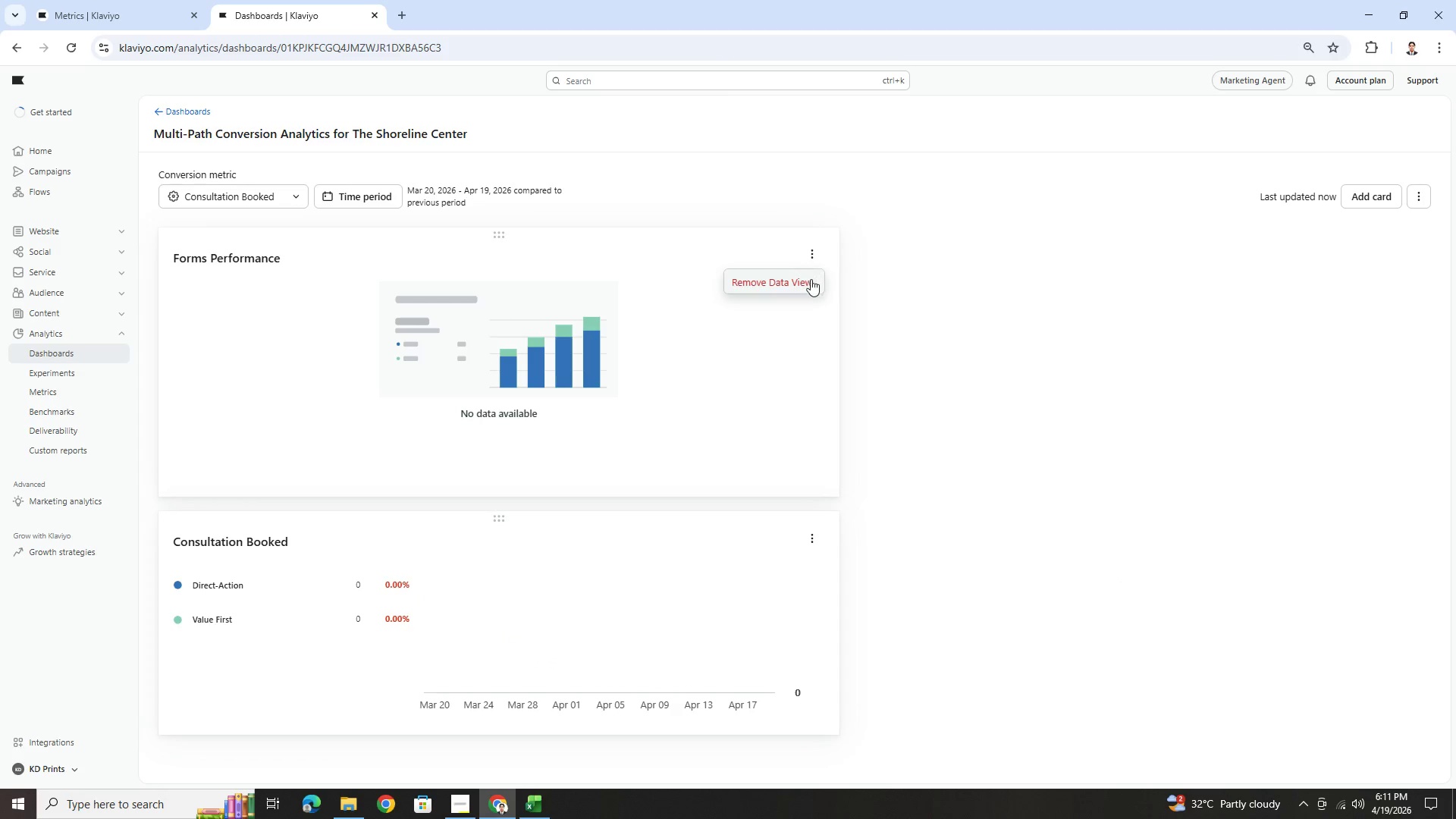 
left_click([807, 284])
 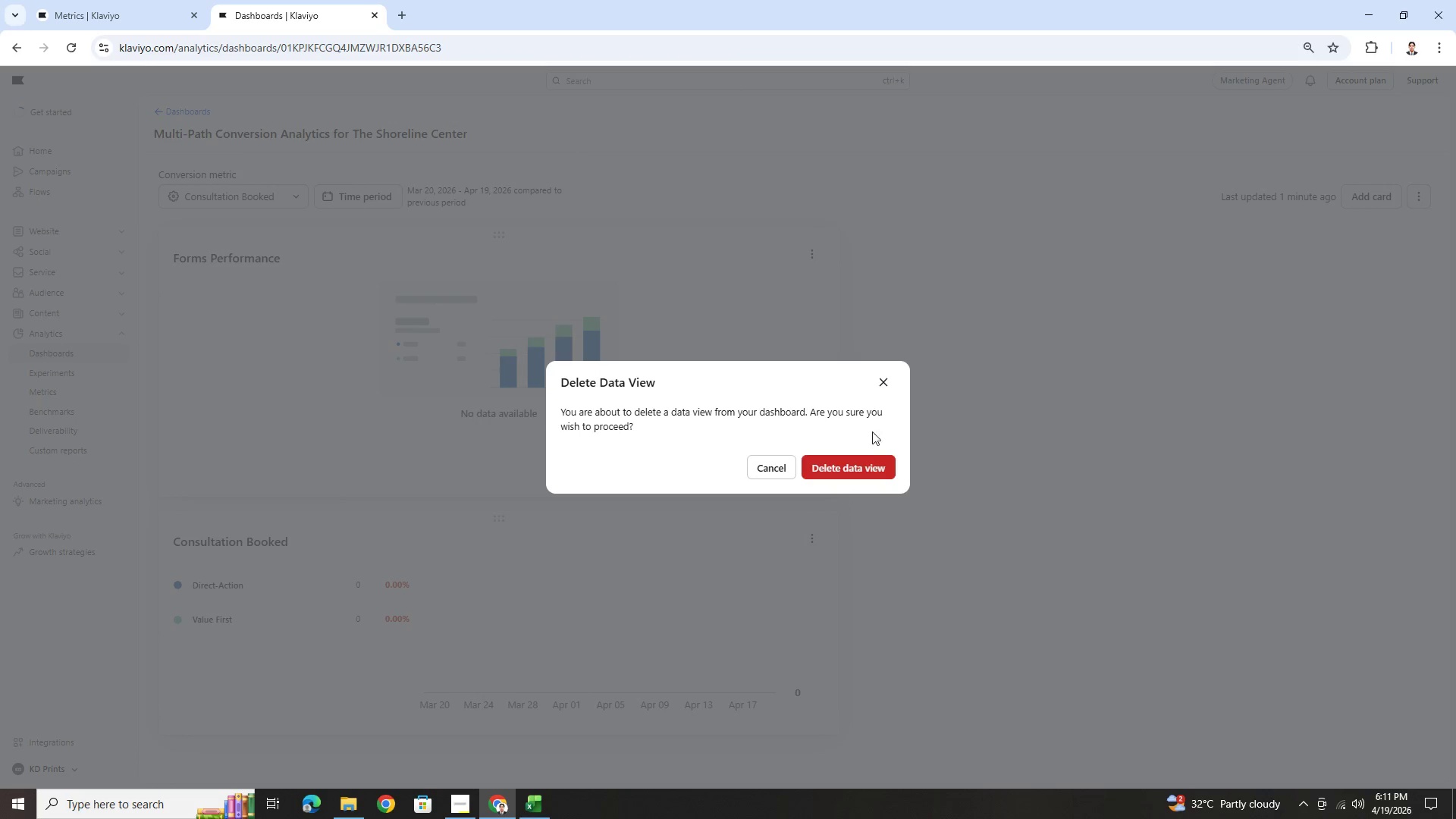 
left_click([871, 472])
 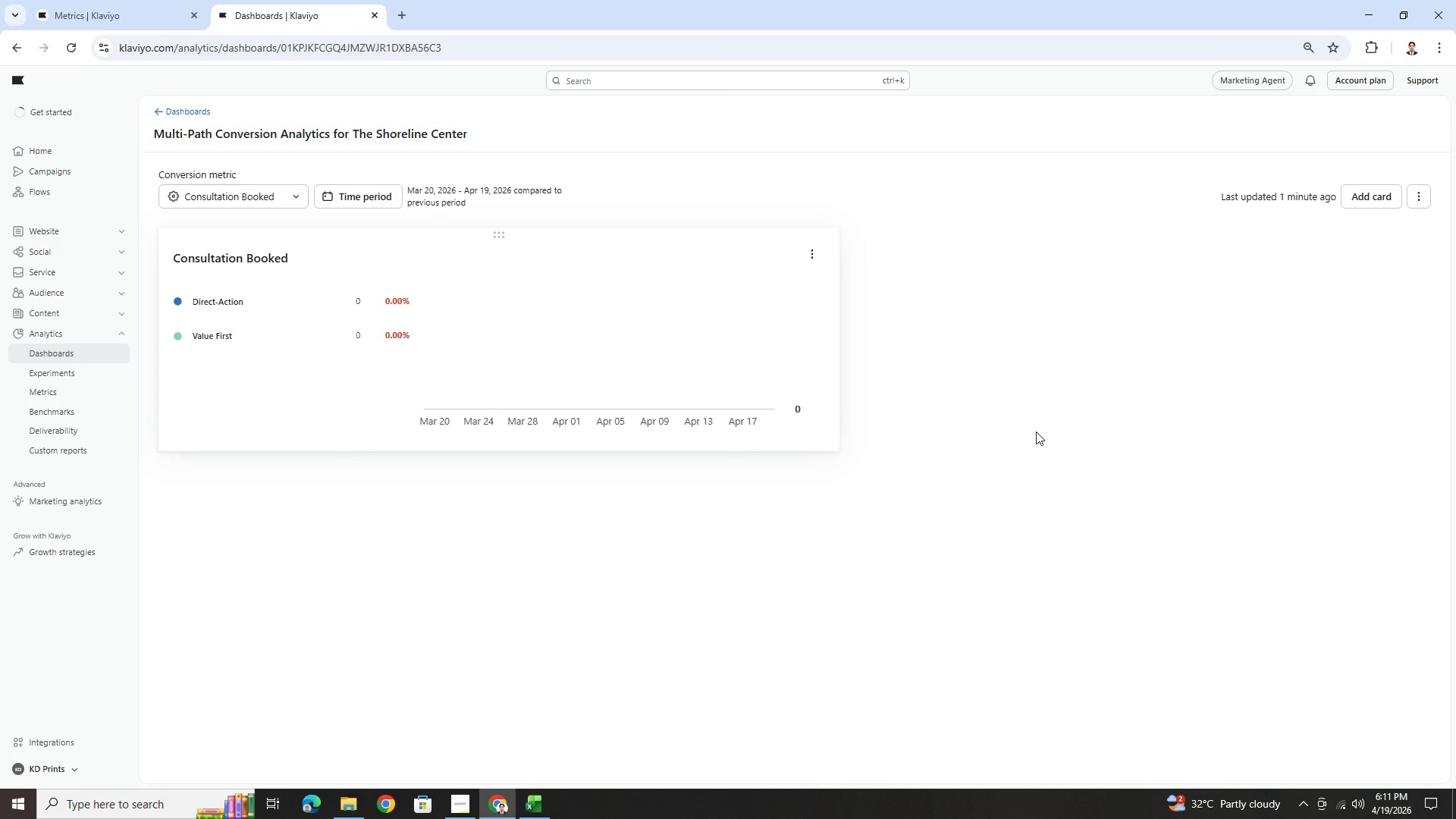 
wait(8.76)
 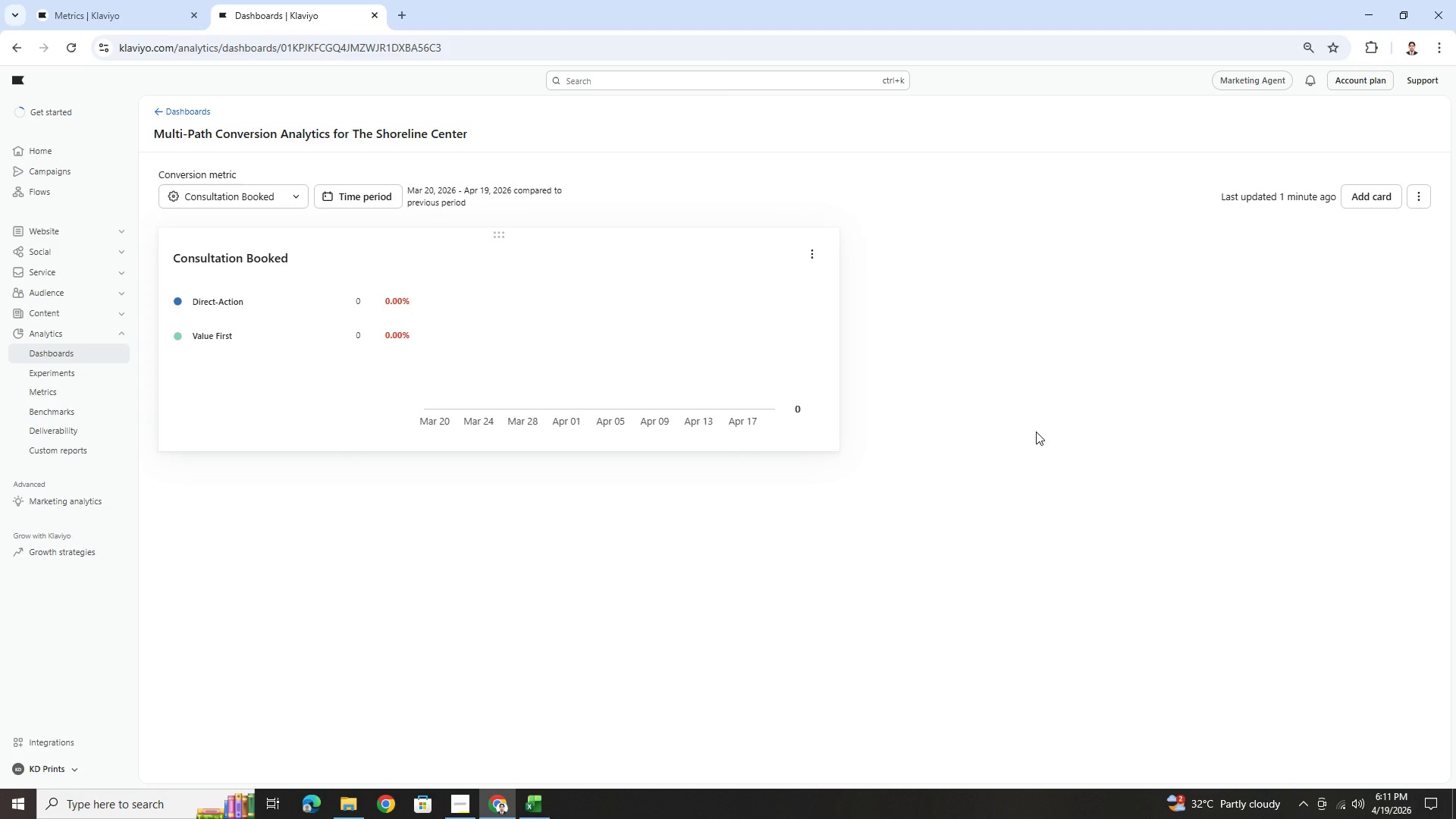 
left_click([808, 257])
 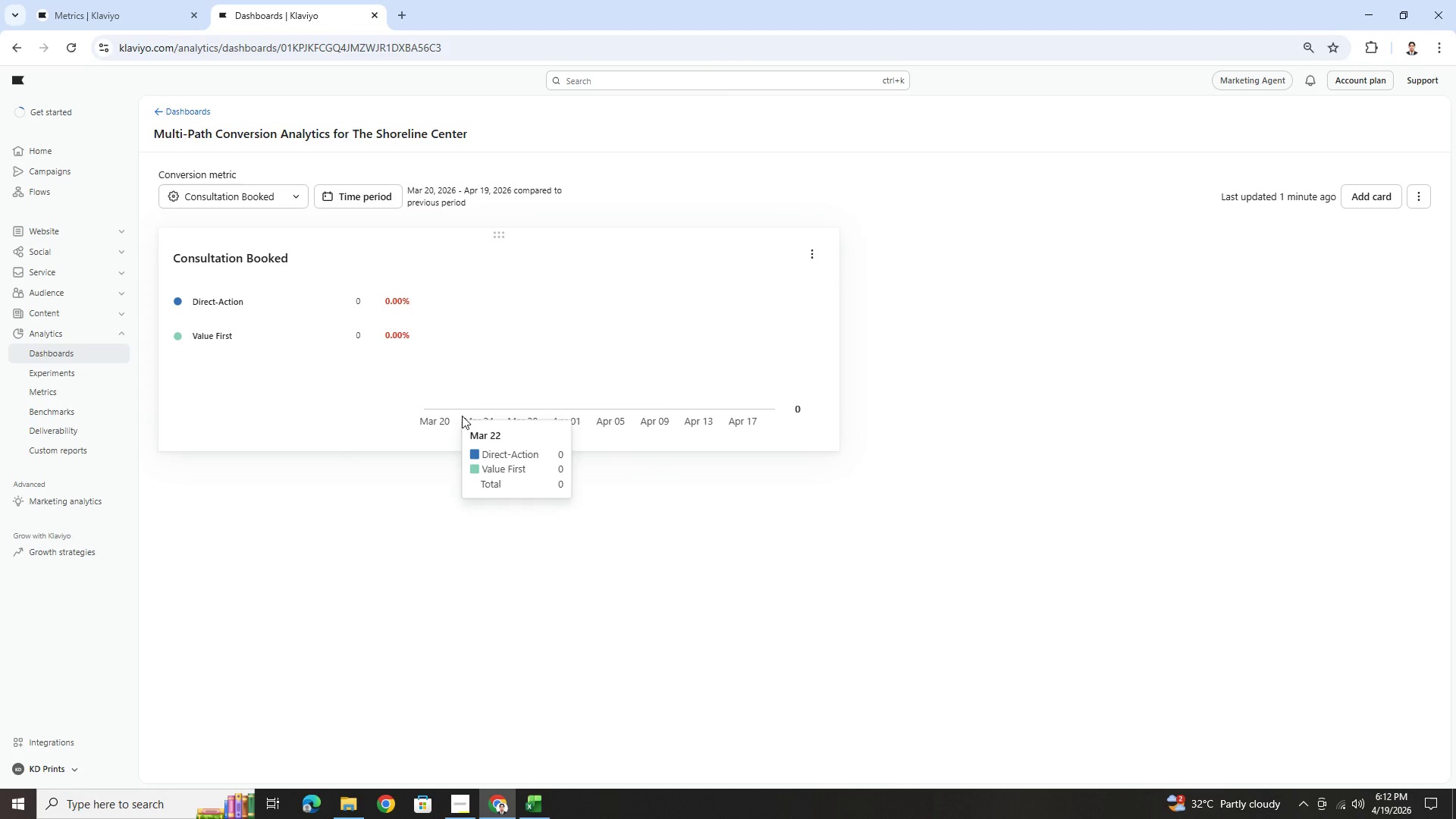 
wait(9.02)
 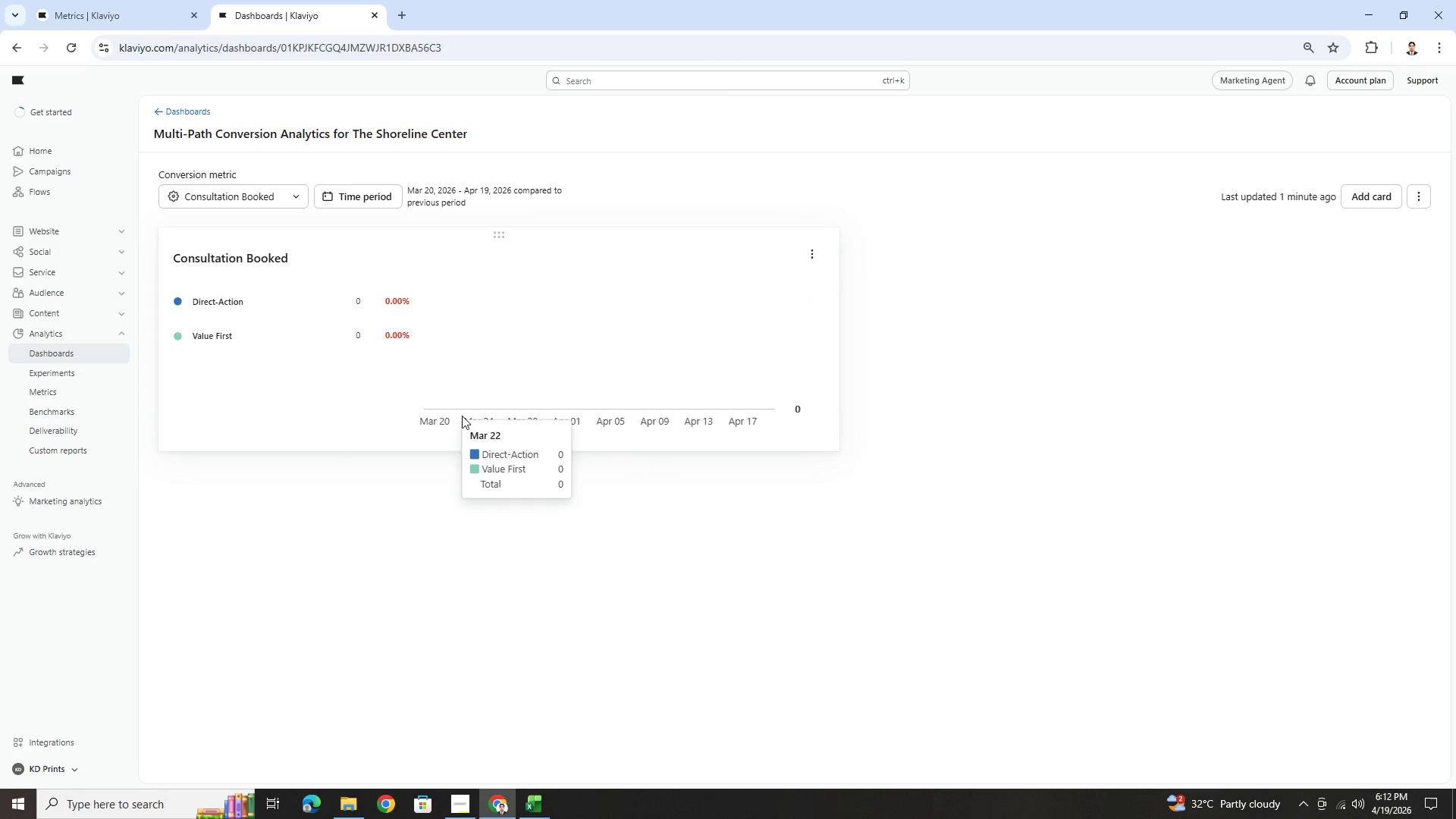 
left_click([542, 796])
 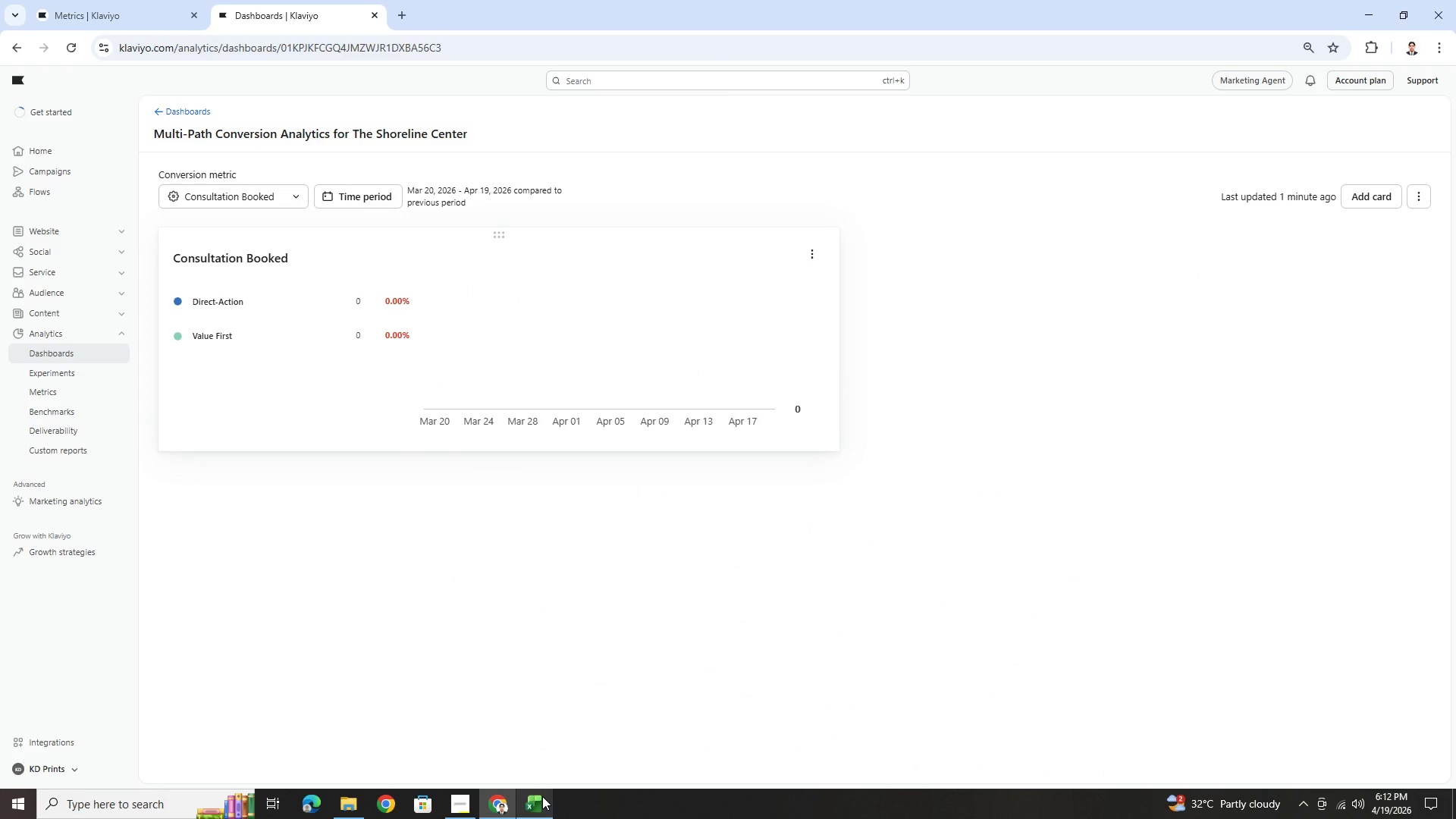 
left_click([542, 796])
 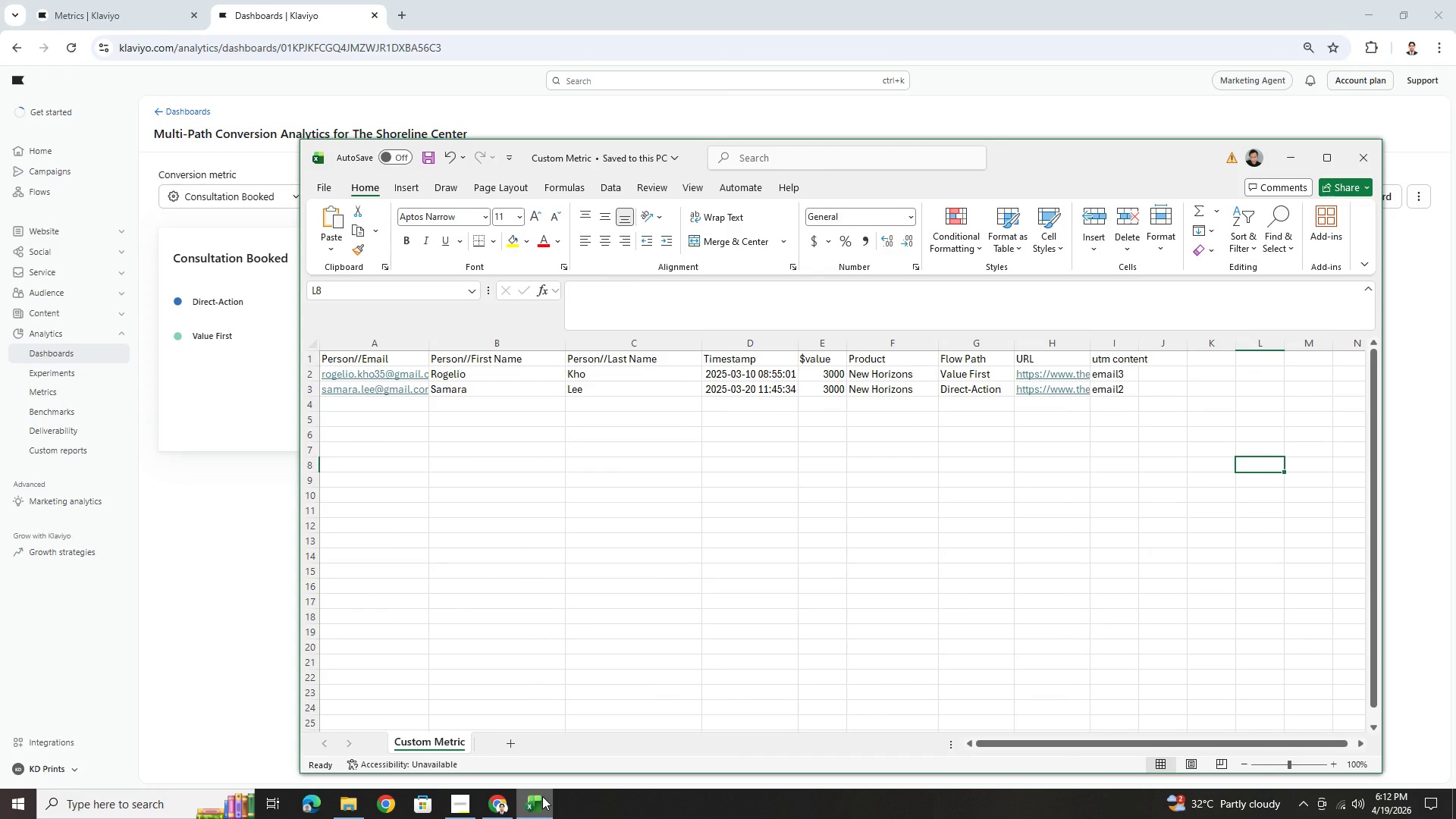 
wait(13.94)
 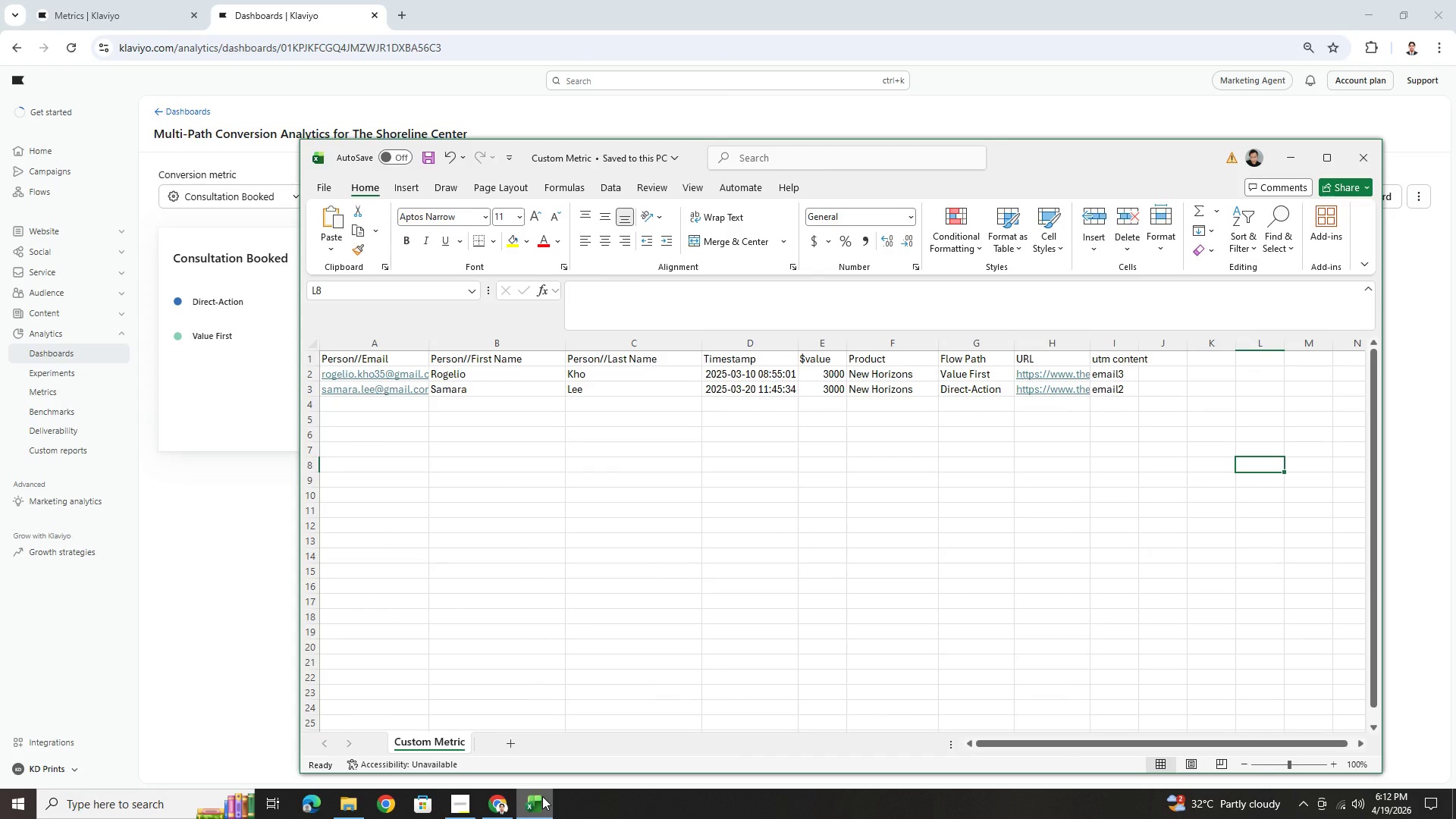 
left_click([252, 541])
 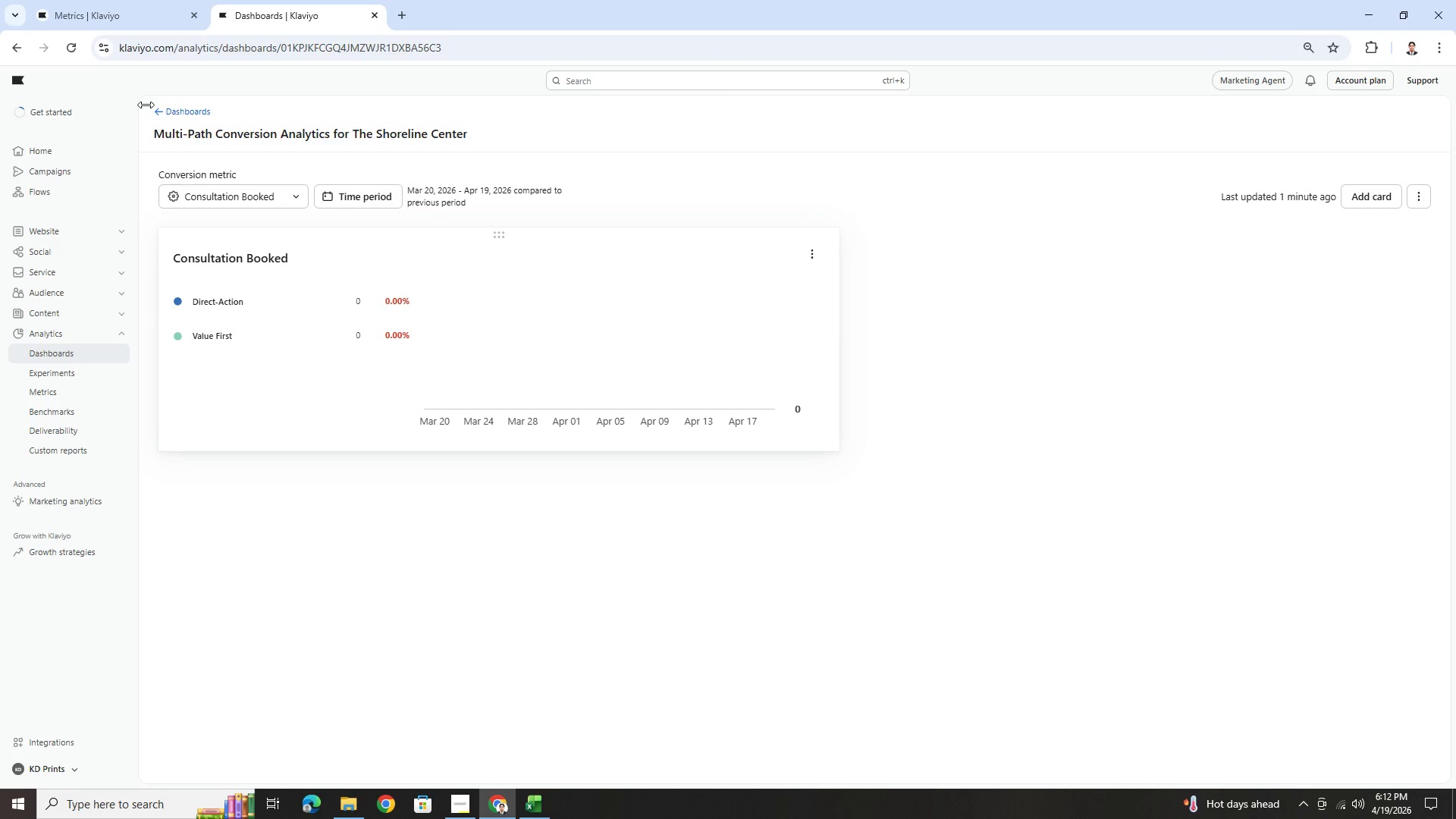 
left_click([156, 17])
 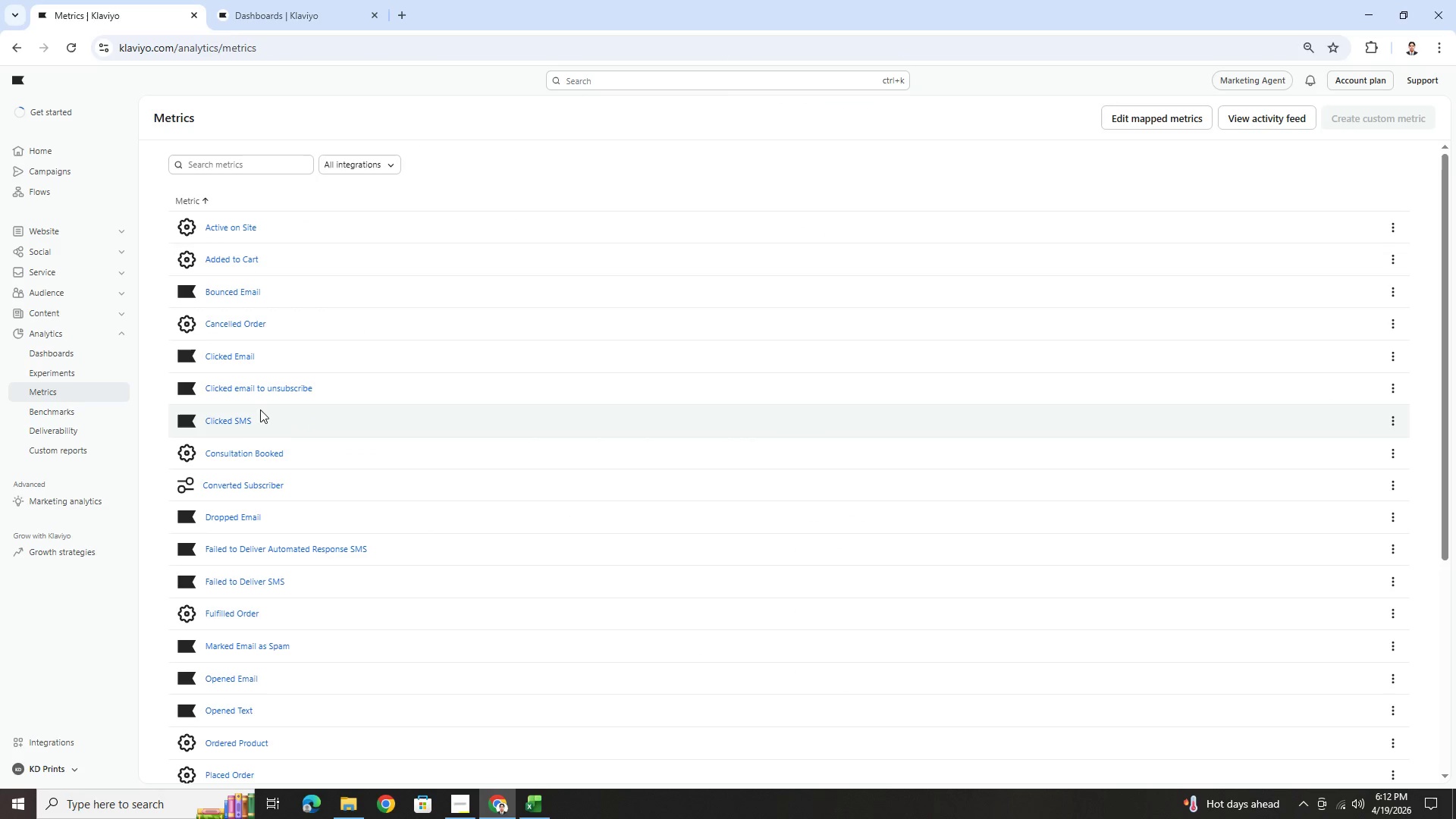 
left_click([256, 454])
 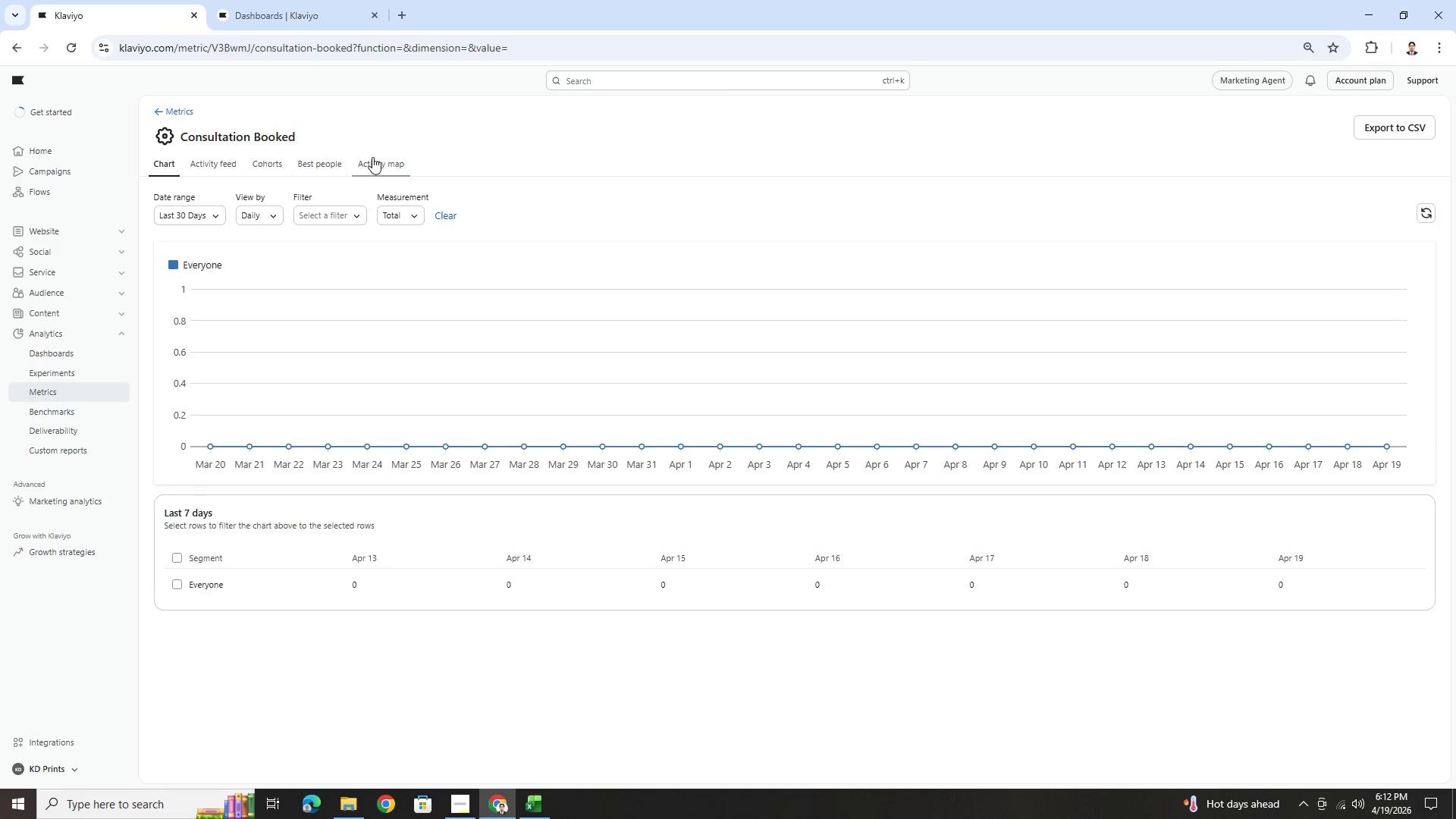 
wait(6.75)
 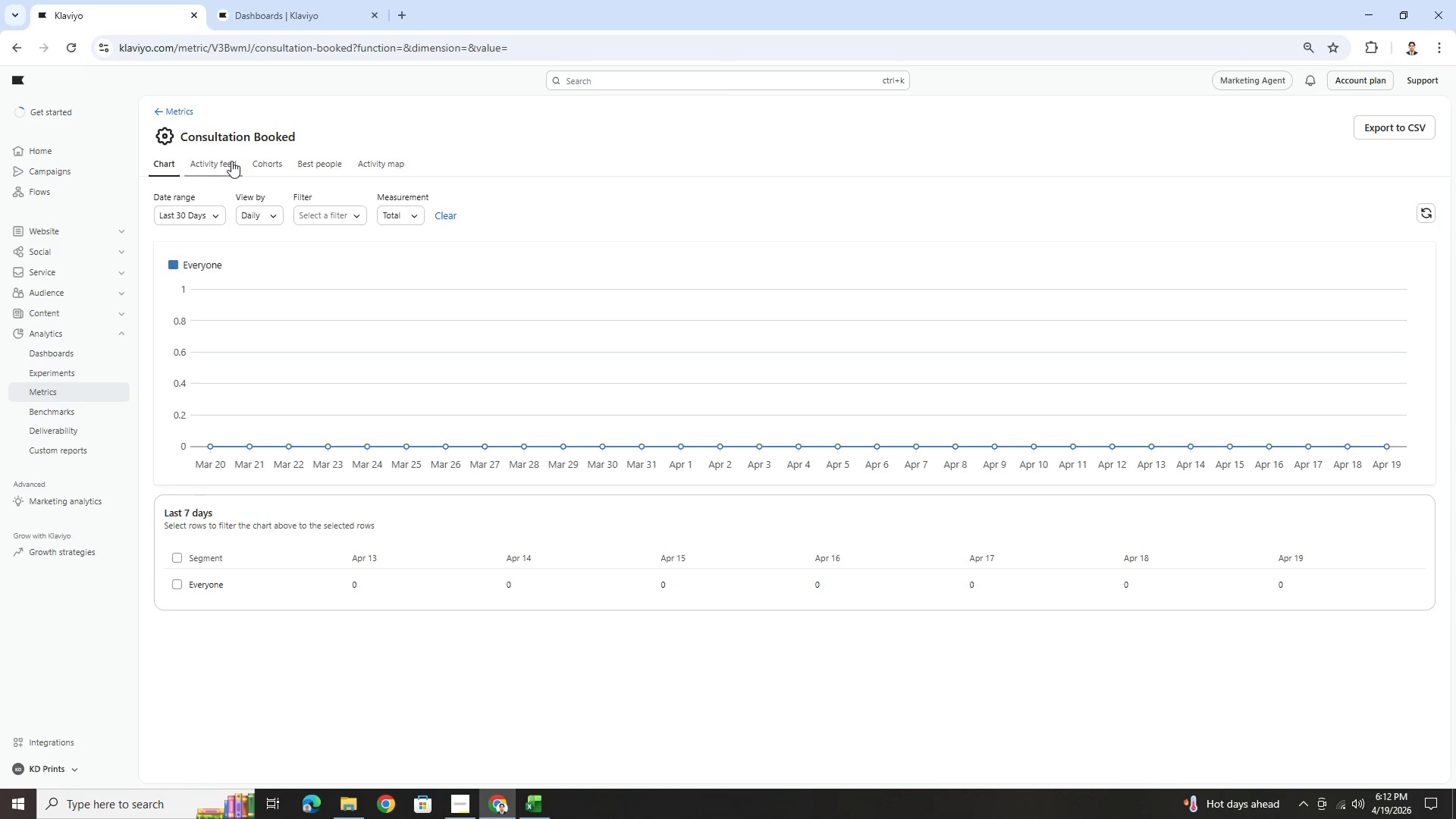 
left_click([226, 164])
 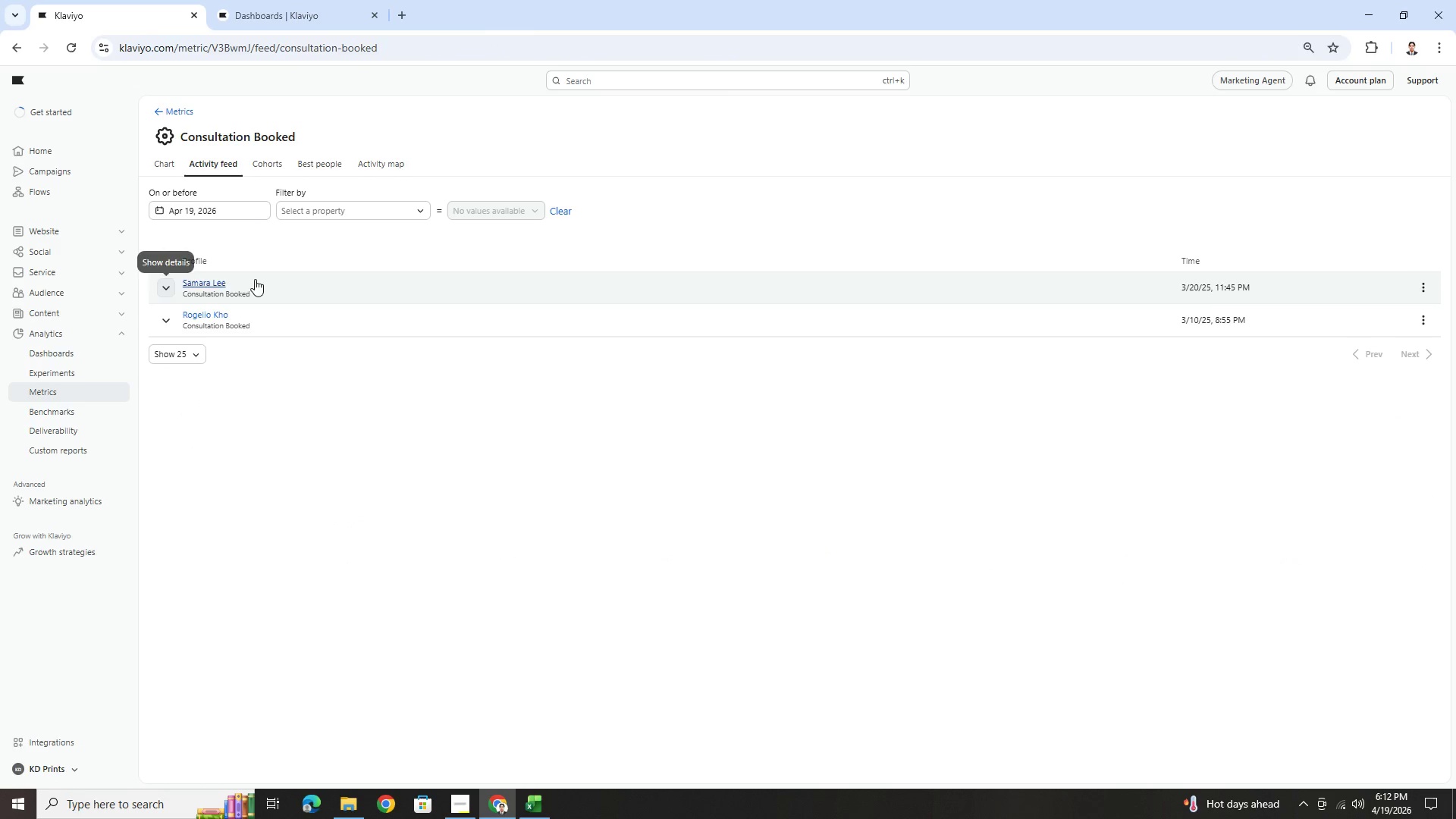 
left_click([1420, 287])
 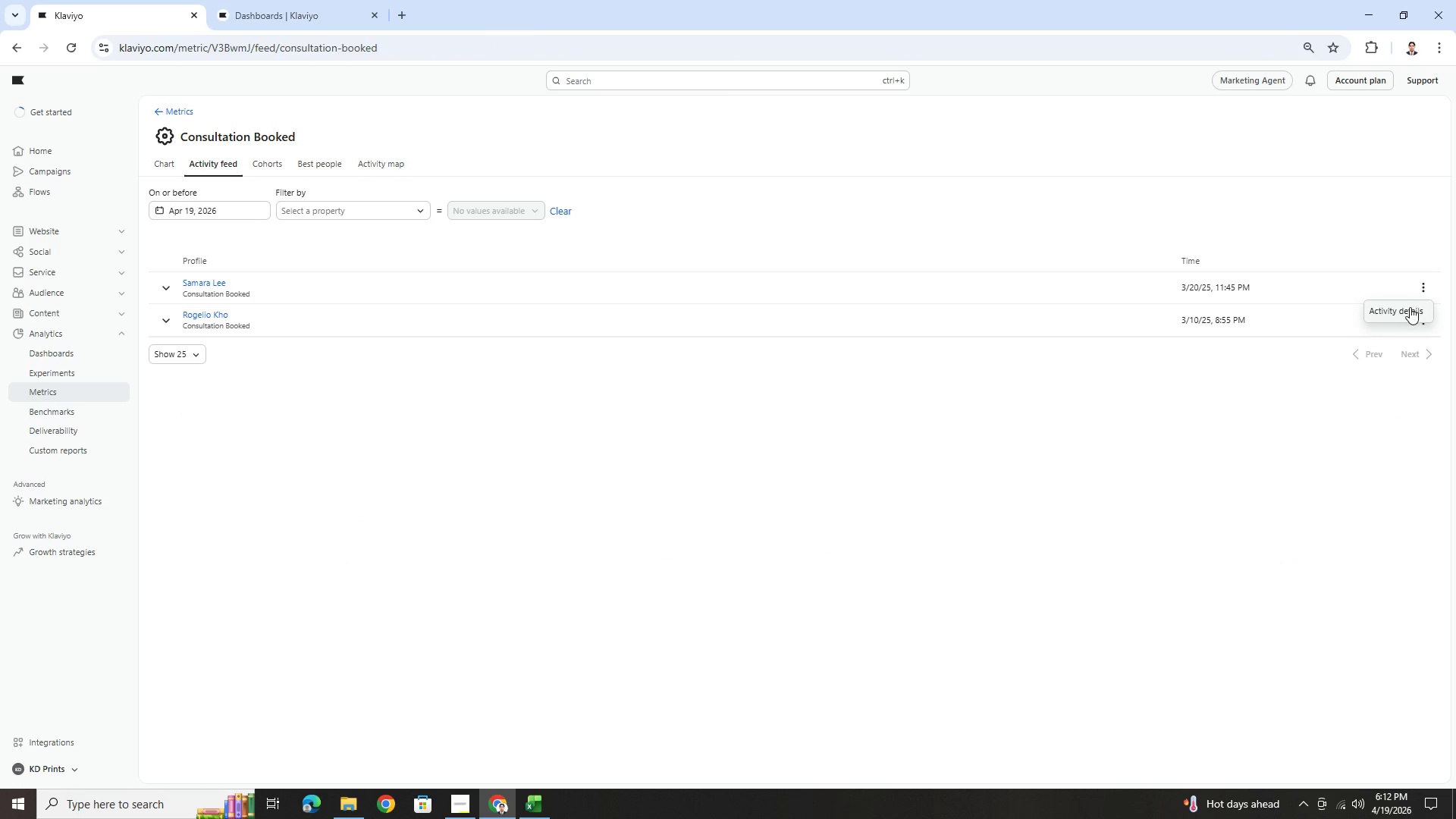 
left_click([1410, 307])
 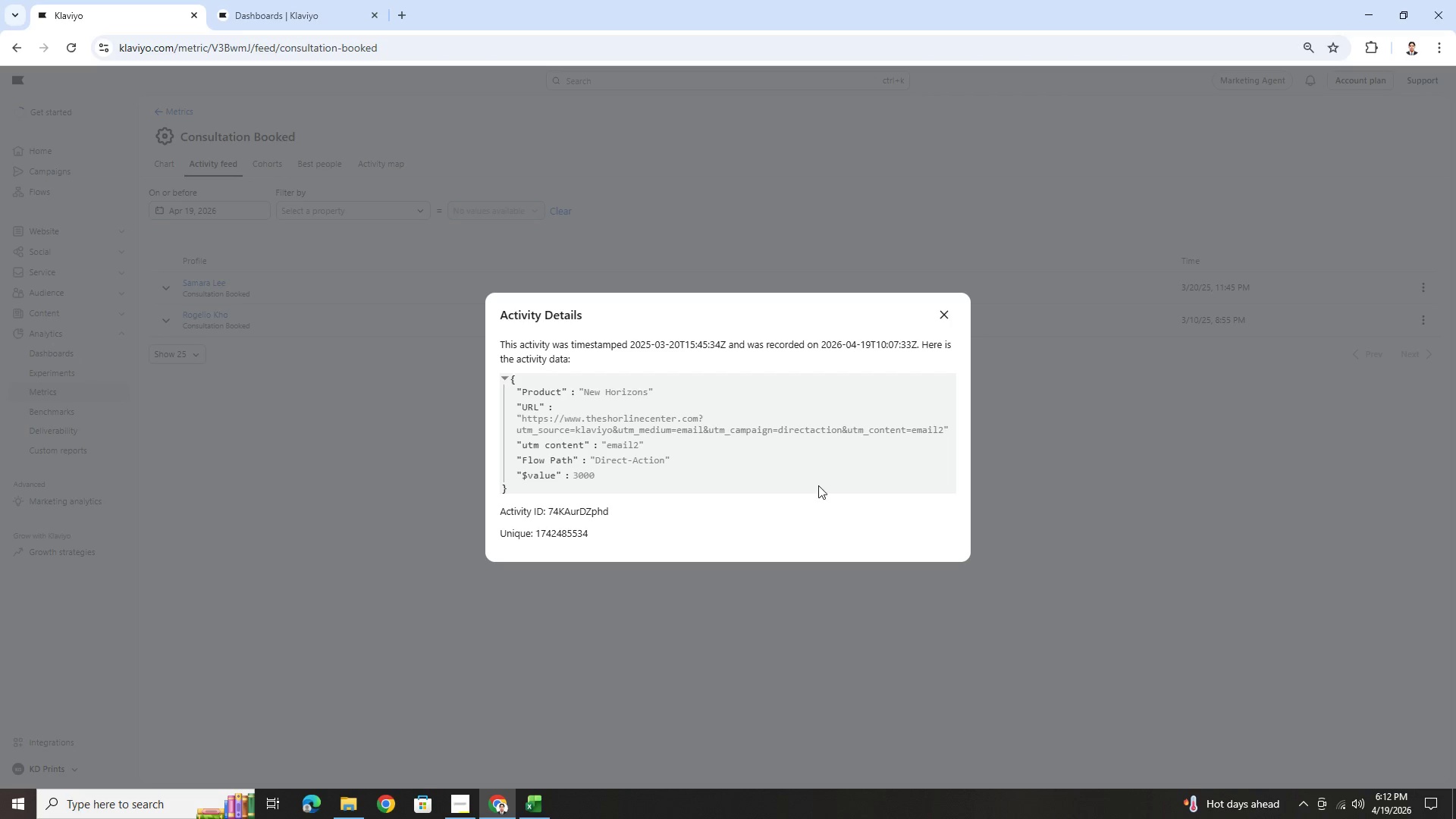 
scroll: coordinate [811, 470], scroll_direction: down, amount: 4.0
 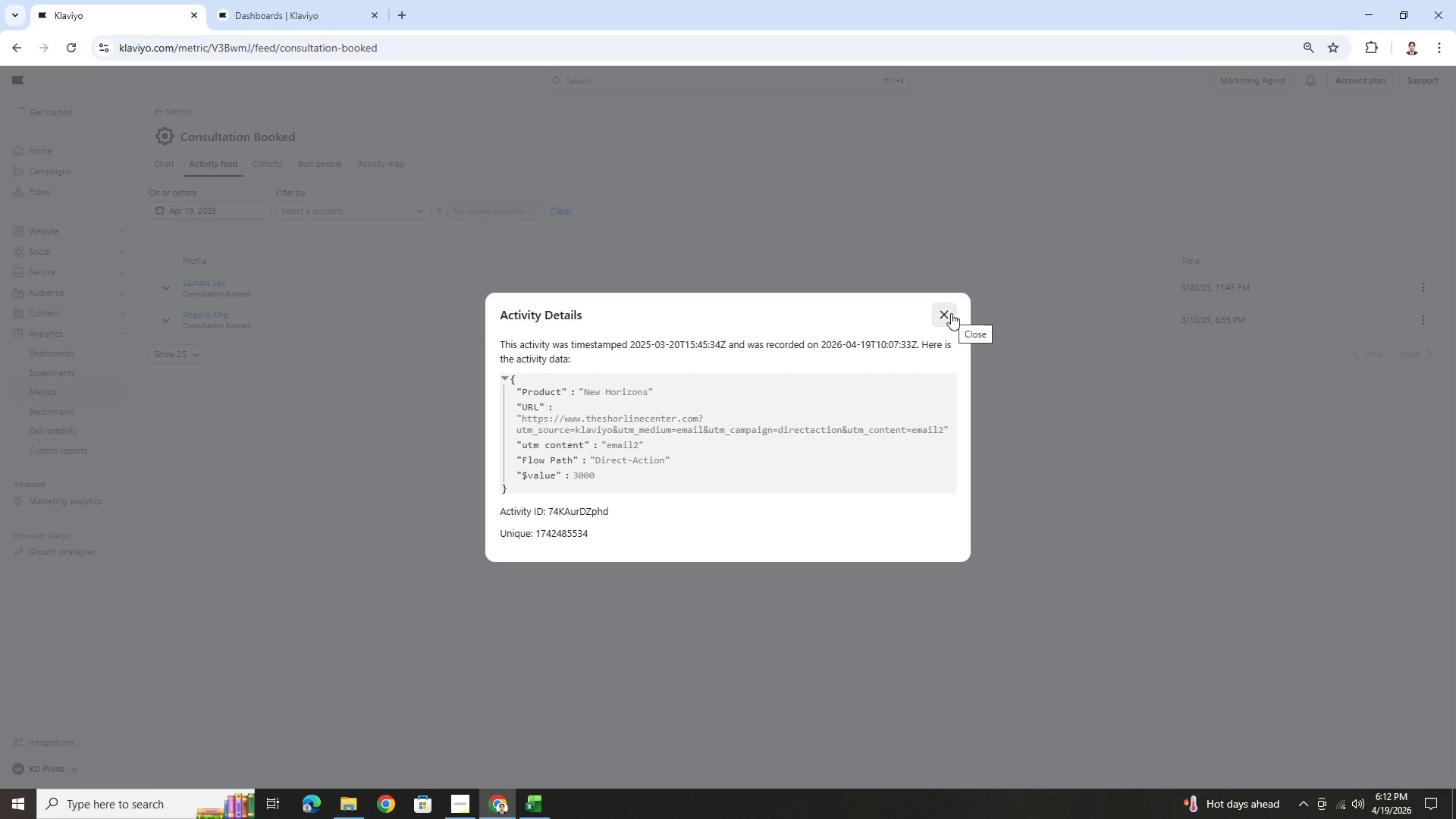 
wait(10.77)
 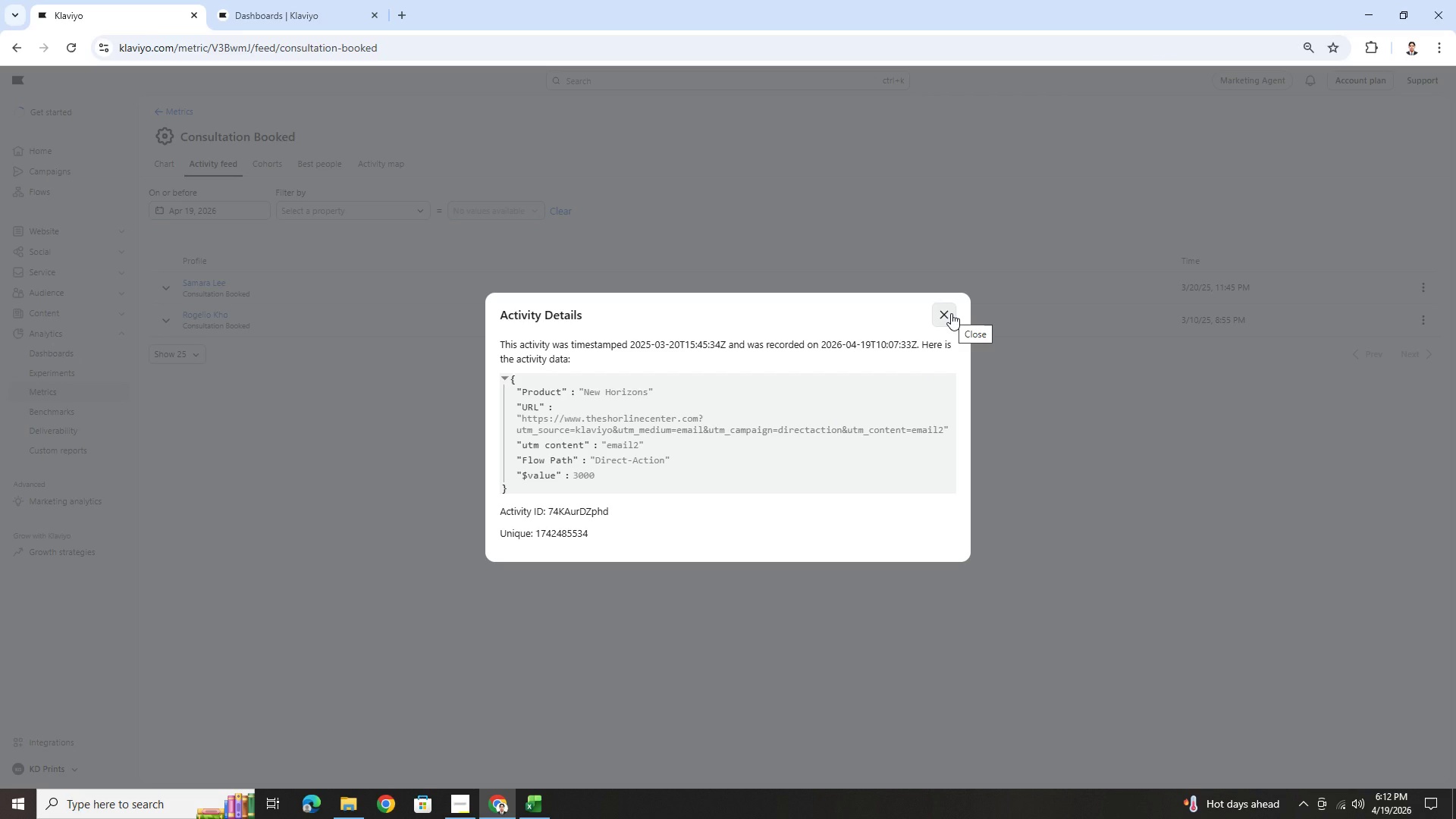 
left_click([951, 313])
 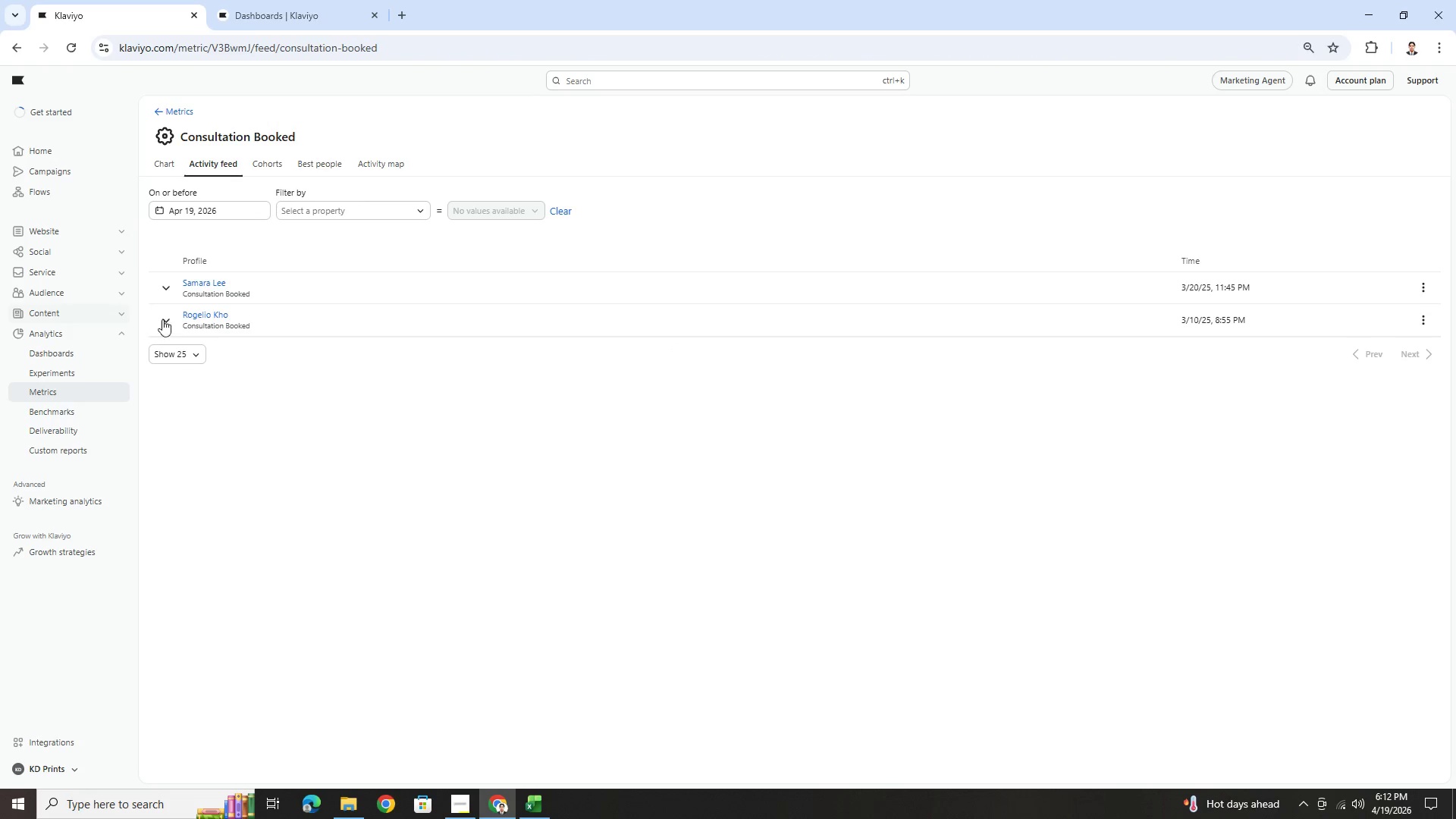 
left_click([174, 318])
 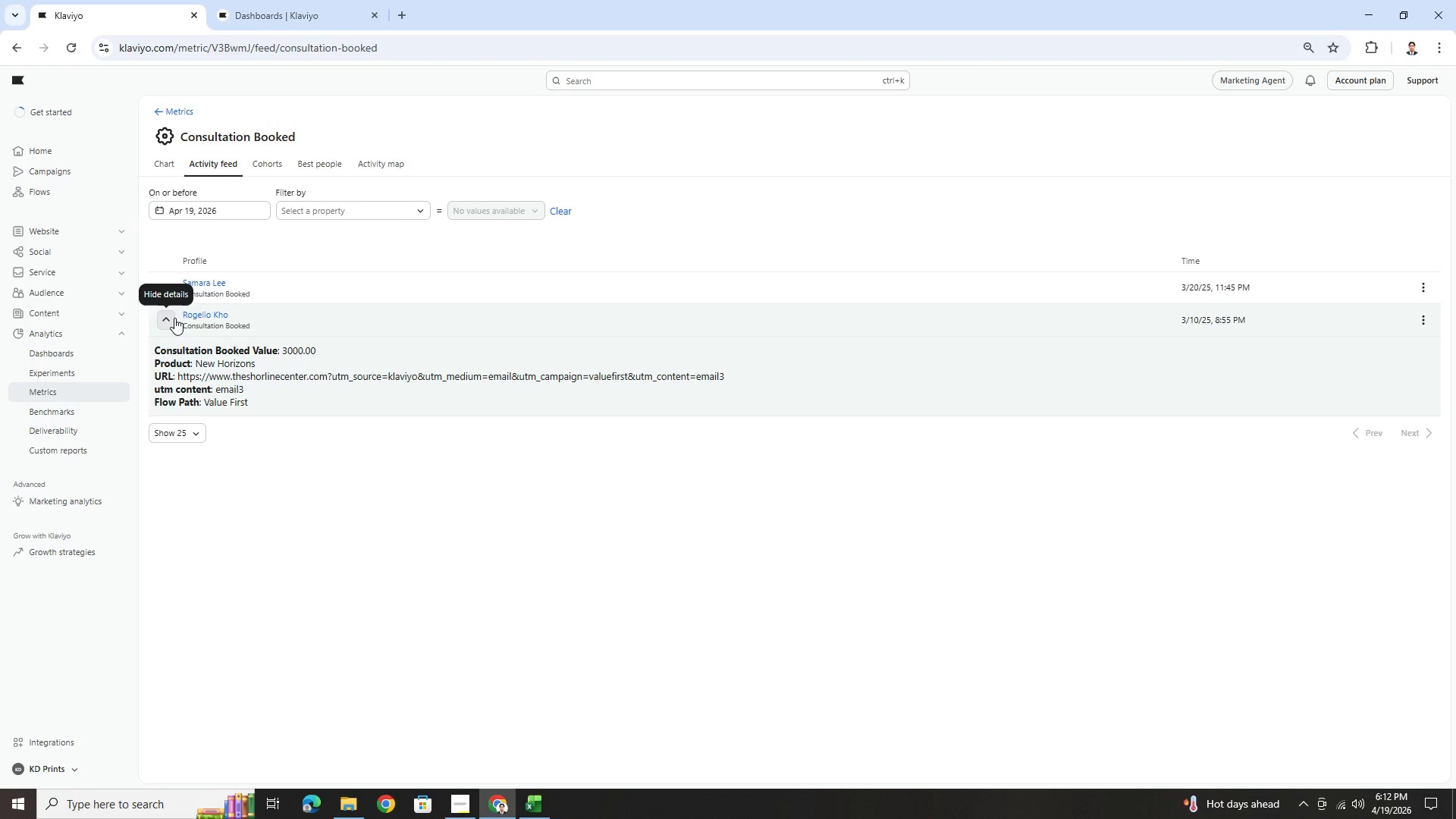 
left_click([174, 318])
 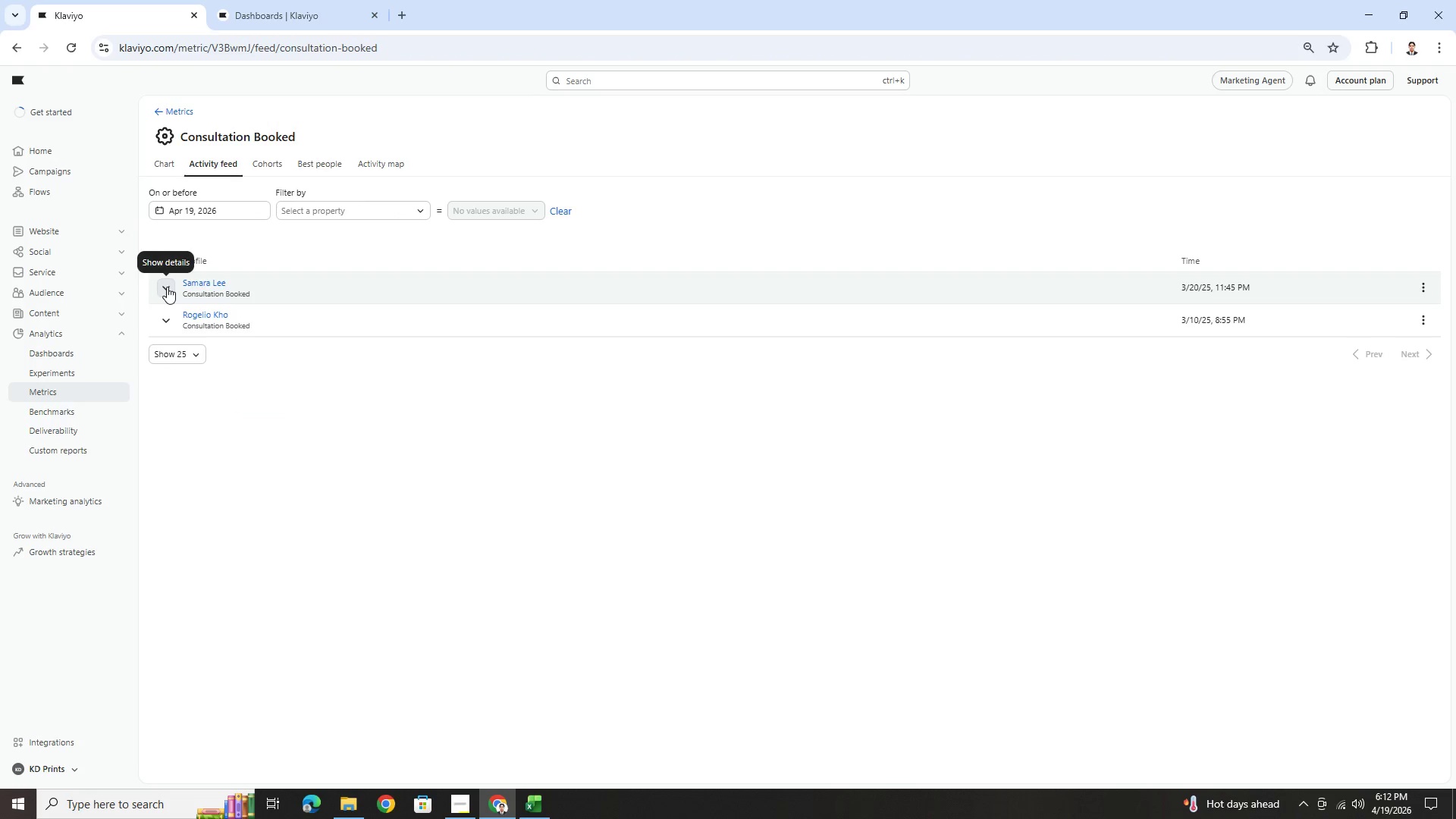 
left_click([348, 0])
 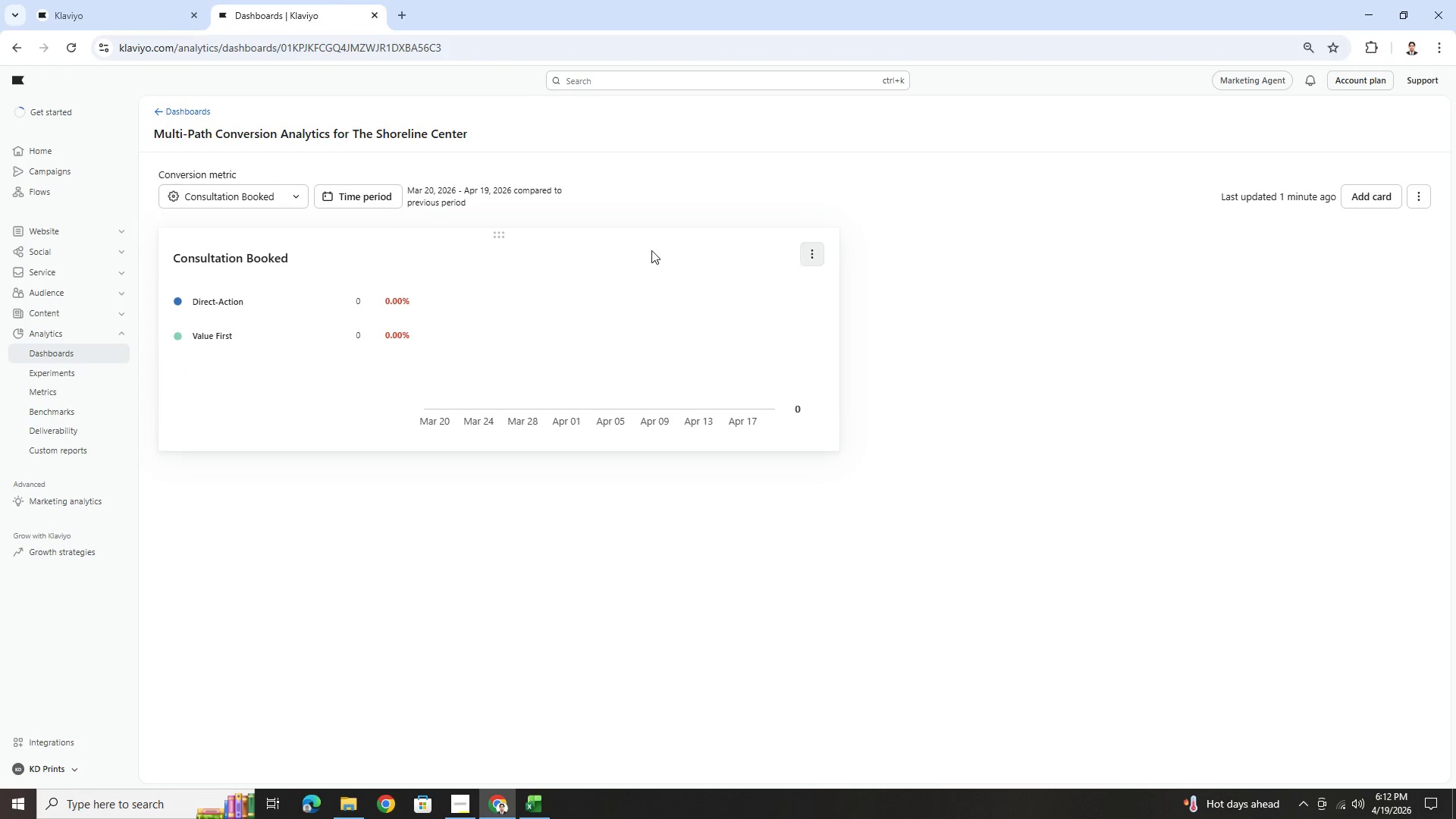 
left_click([350, 199])
 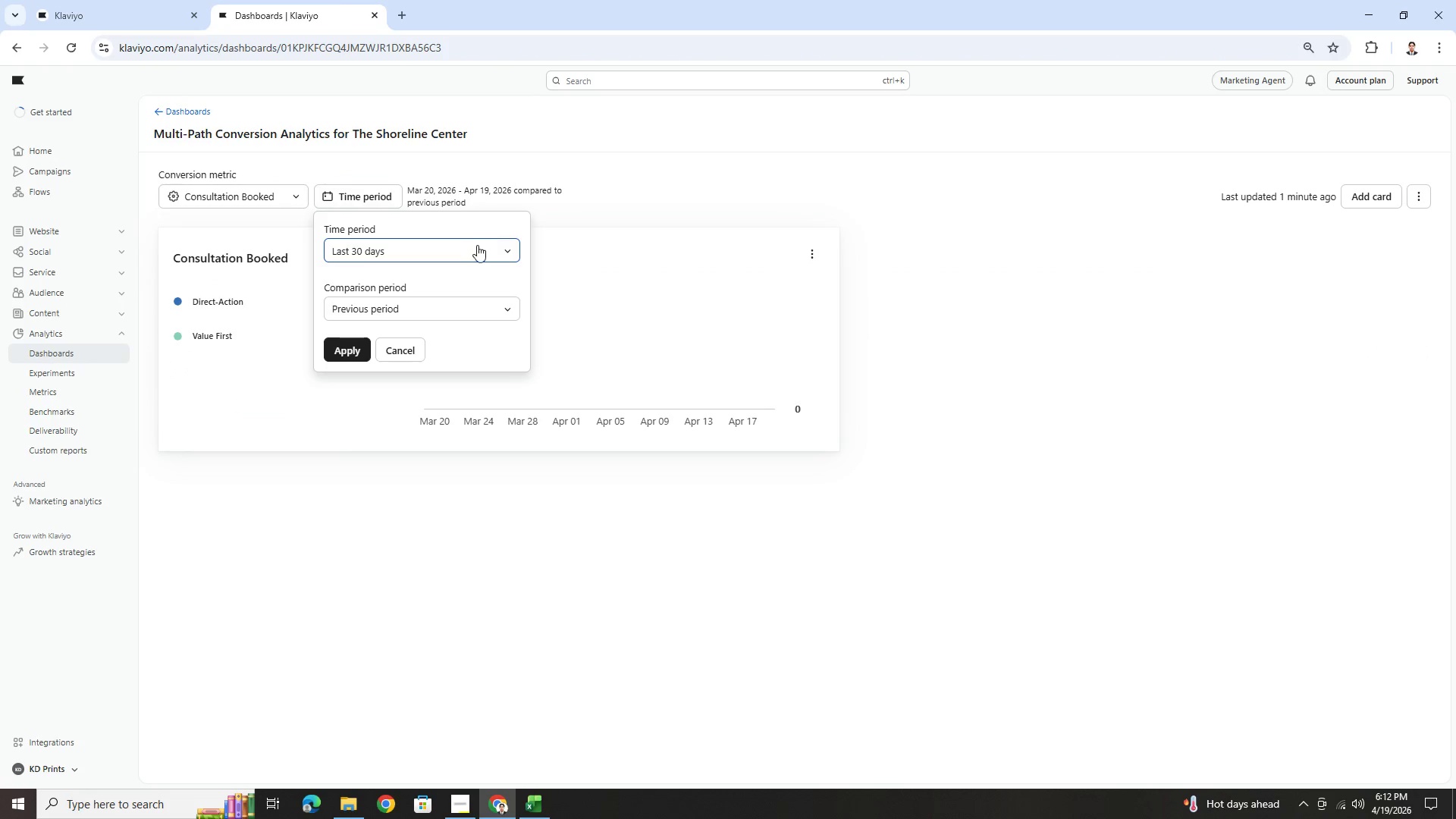 
left_click([479, 246])
 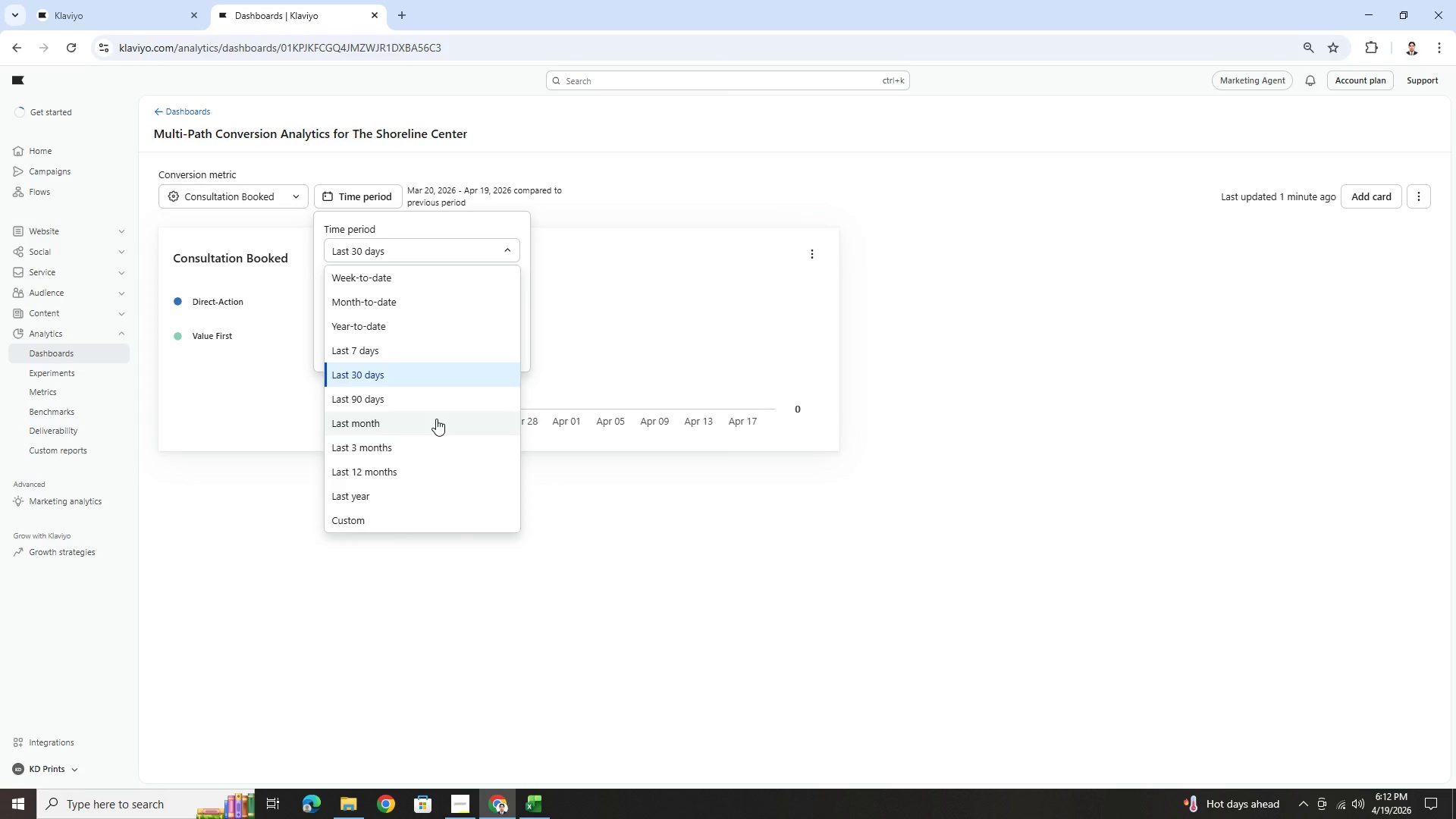 
left_click([436, 419])
 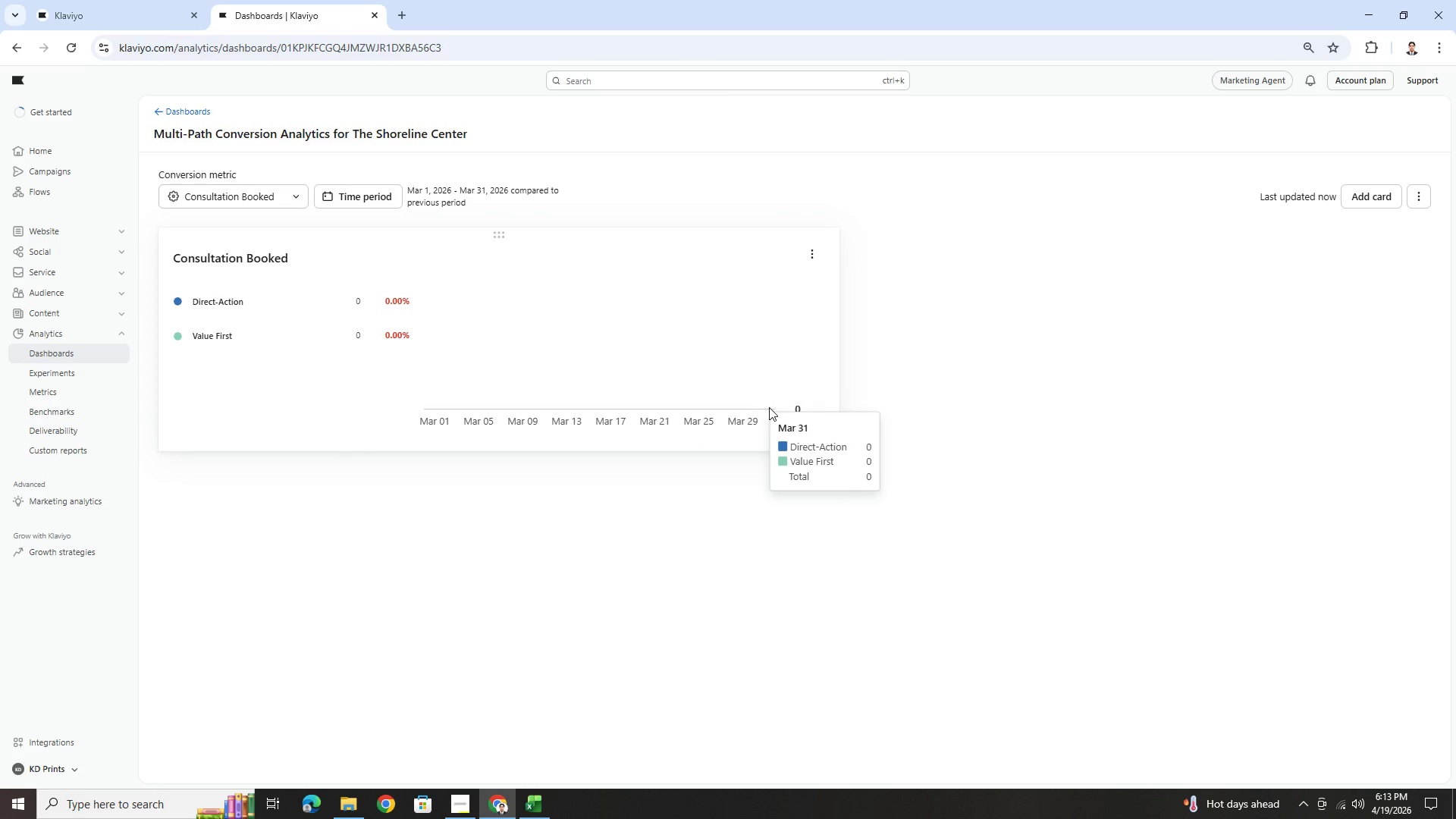 
wait(21.23)
 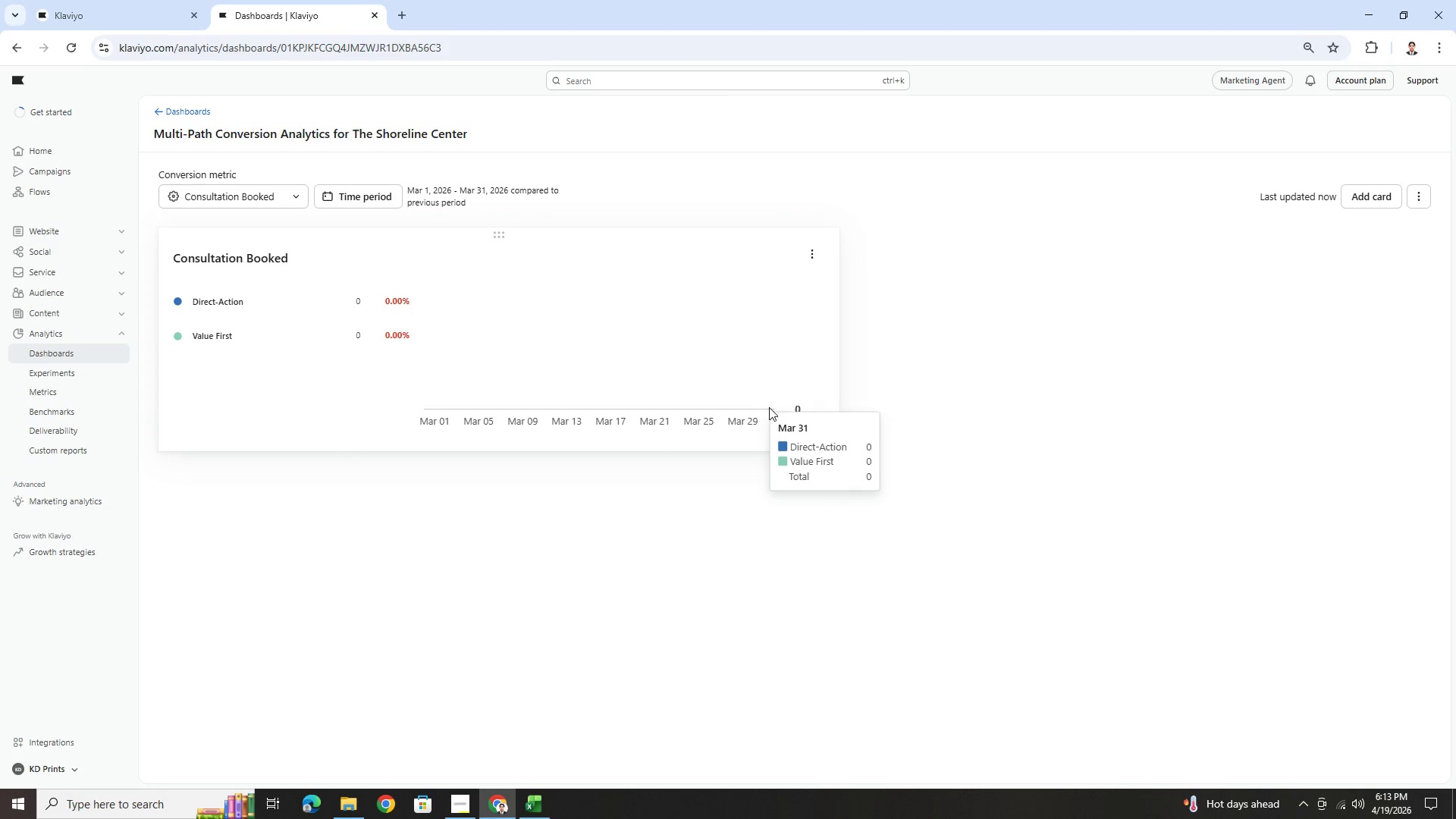 
left_click([529, 800])
 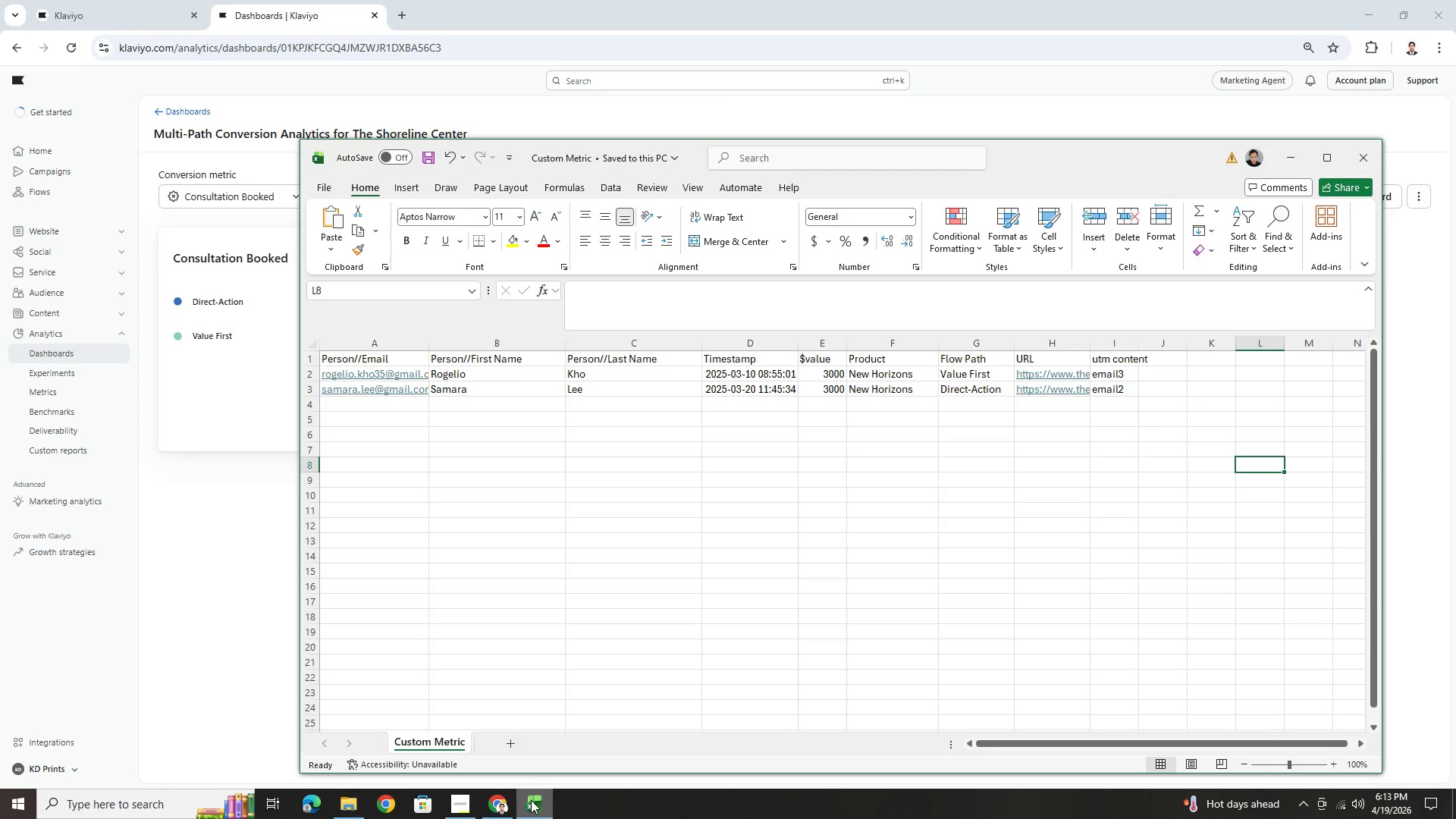 
left_click([531, 800])
 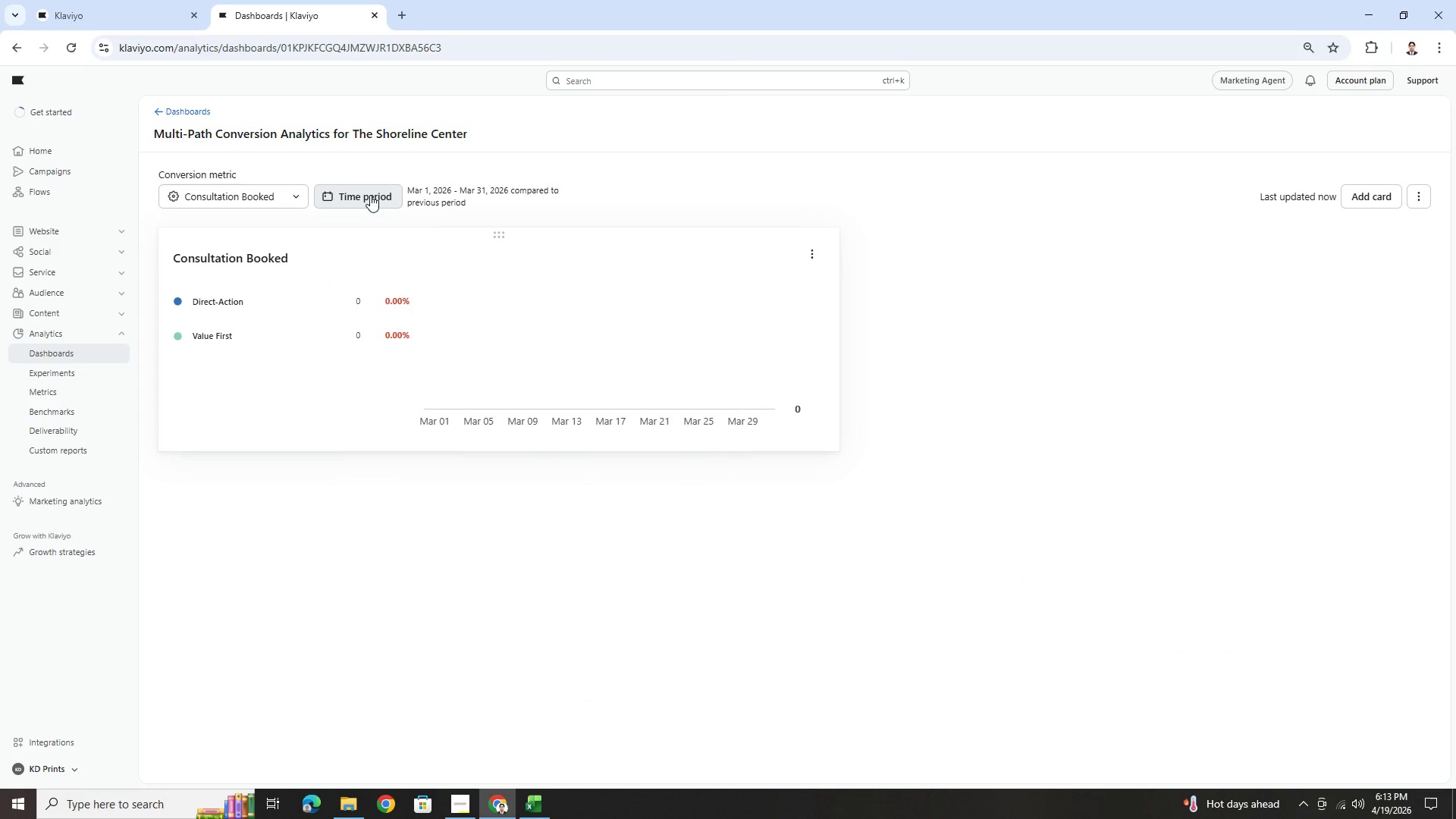 
left_click([1422, 193])
 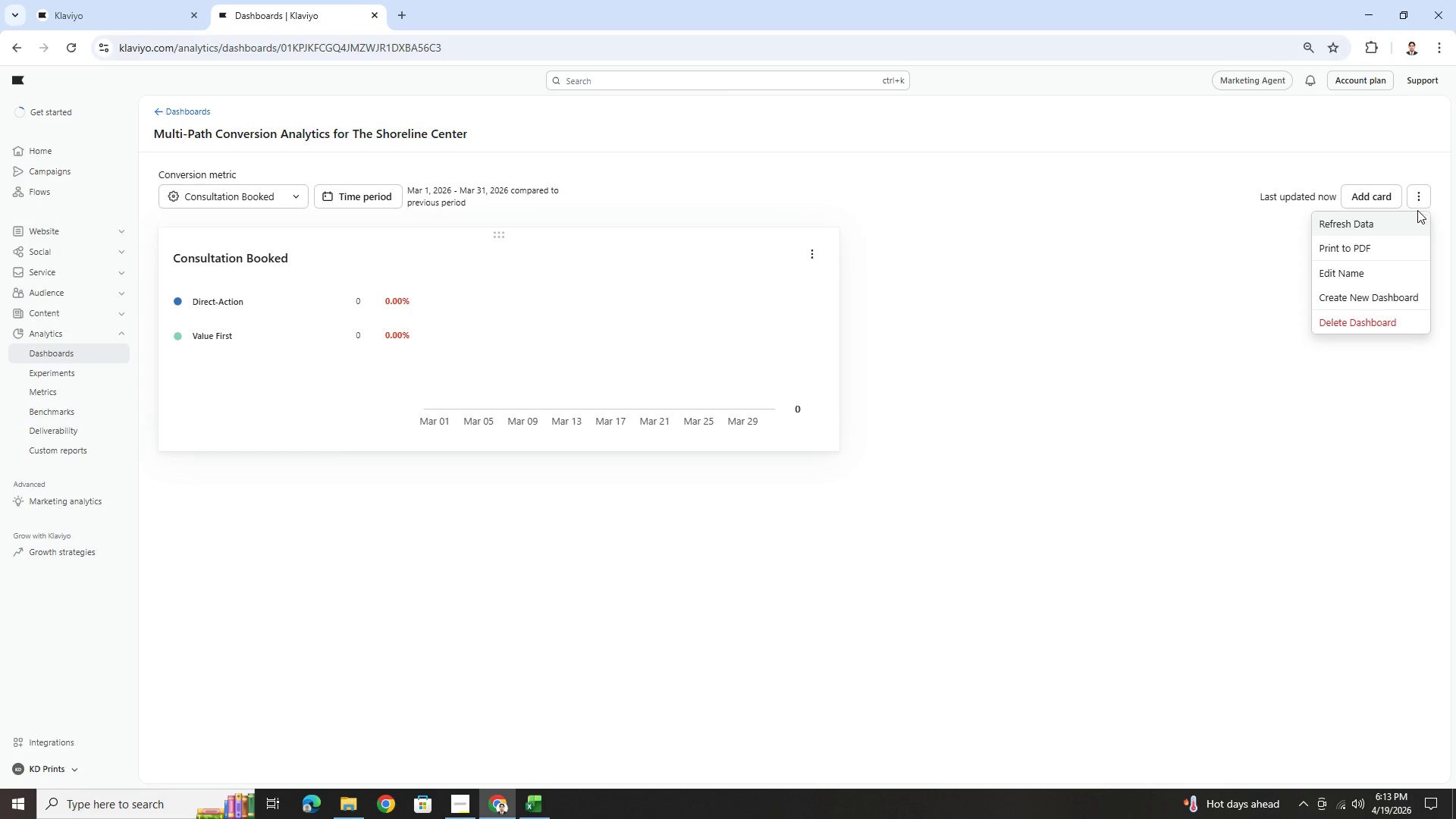 
left_click([1411, 219])
 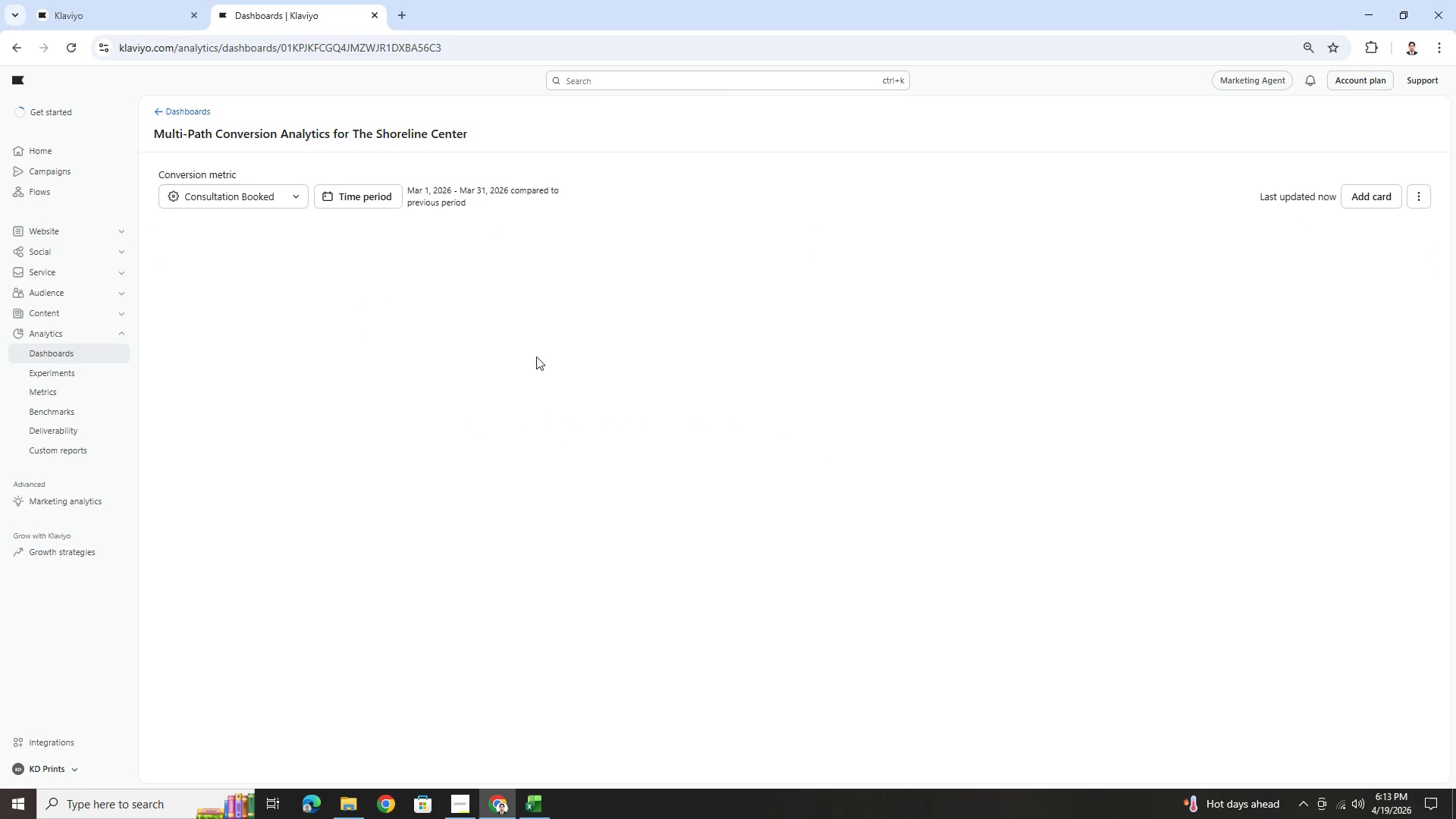 
mouse_move([524, 371])
 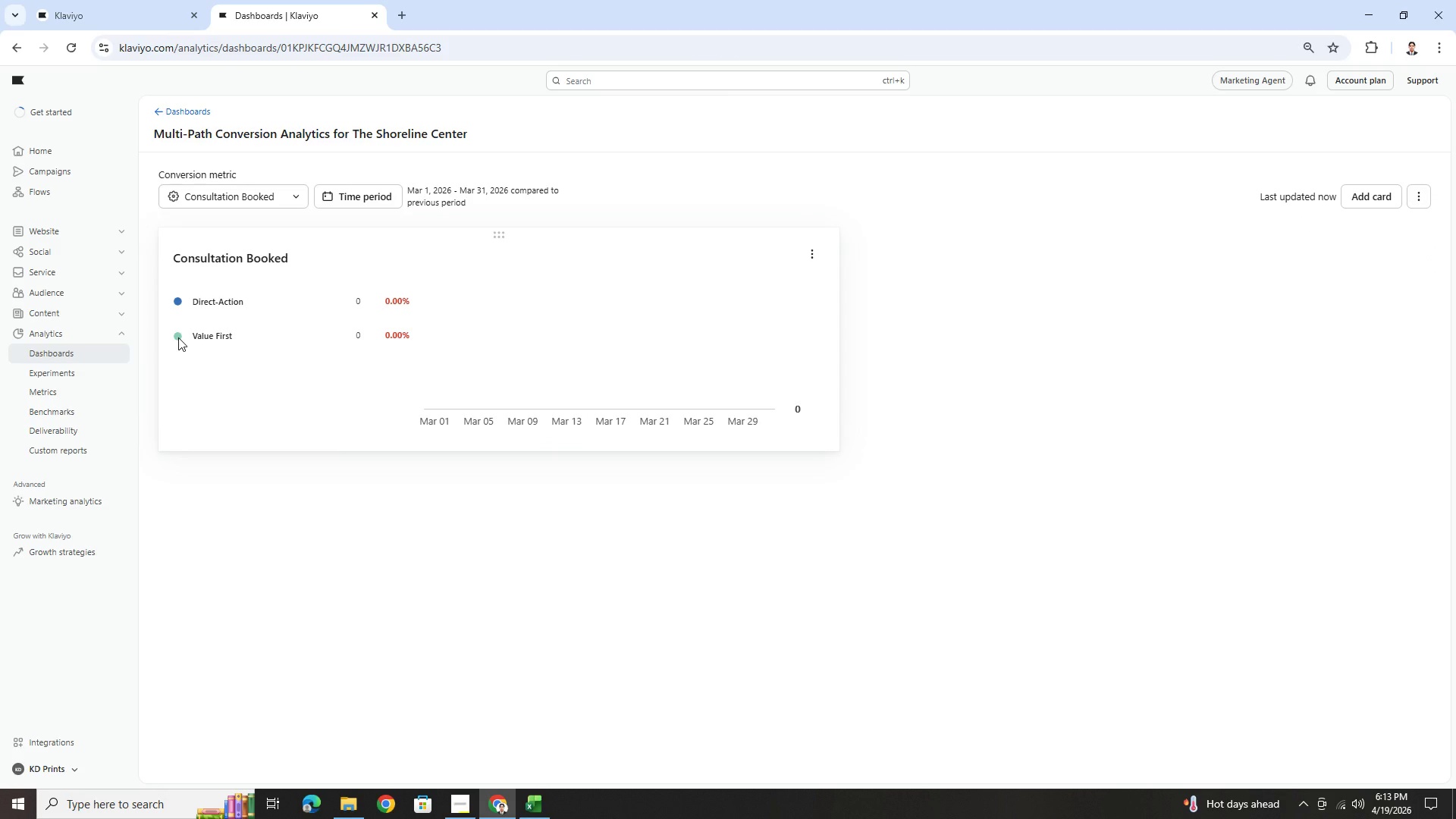 
left_click([178, 337])
 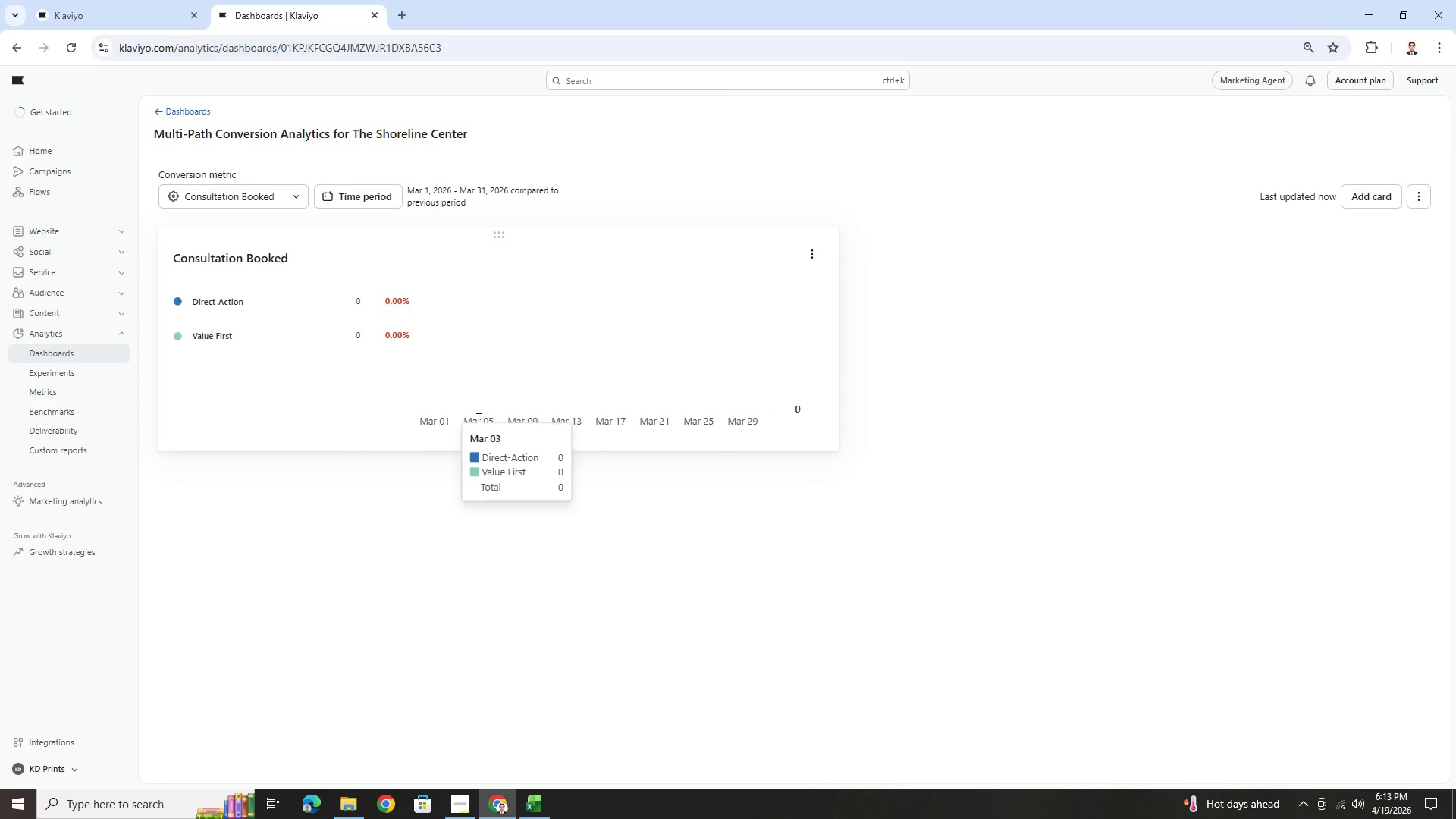 
wait(6.34)
 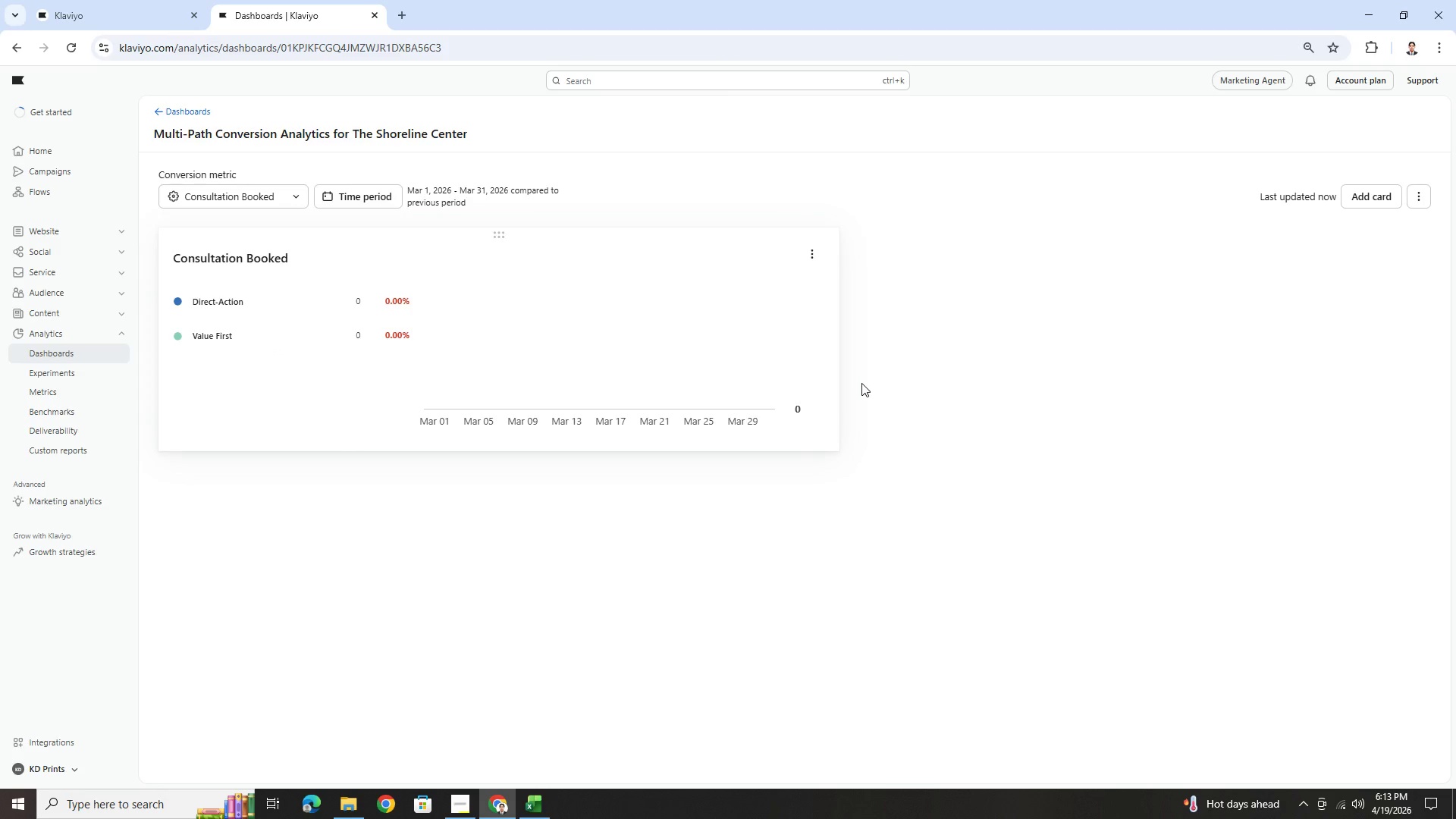 
left_click([537, 809])
 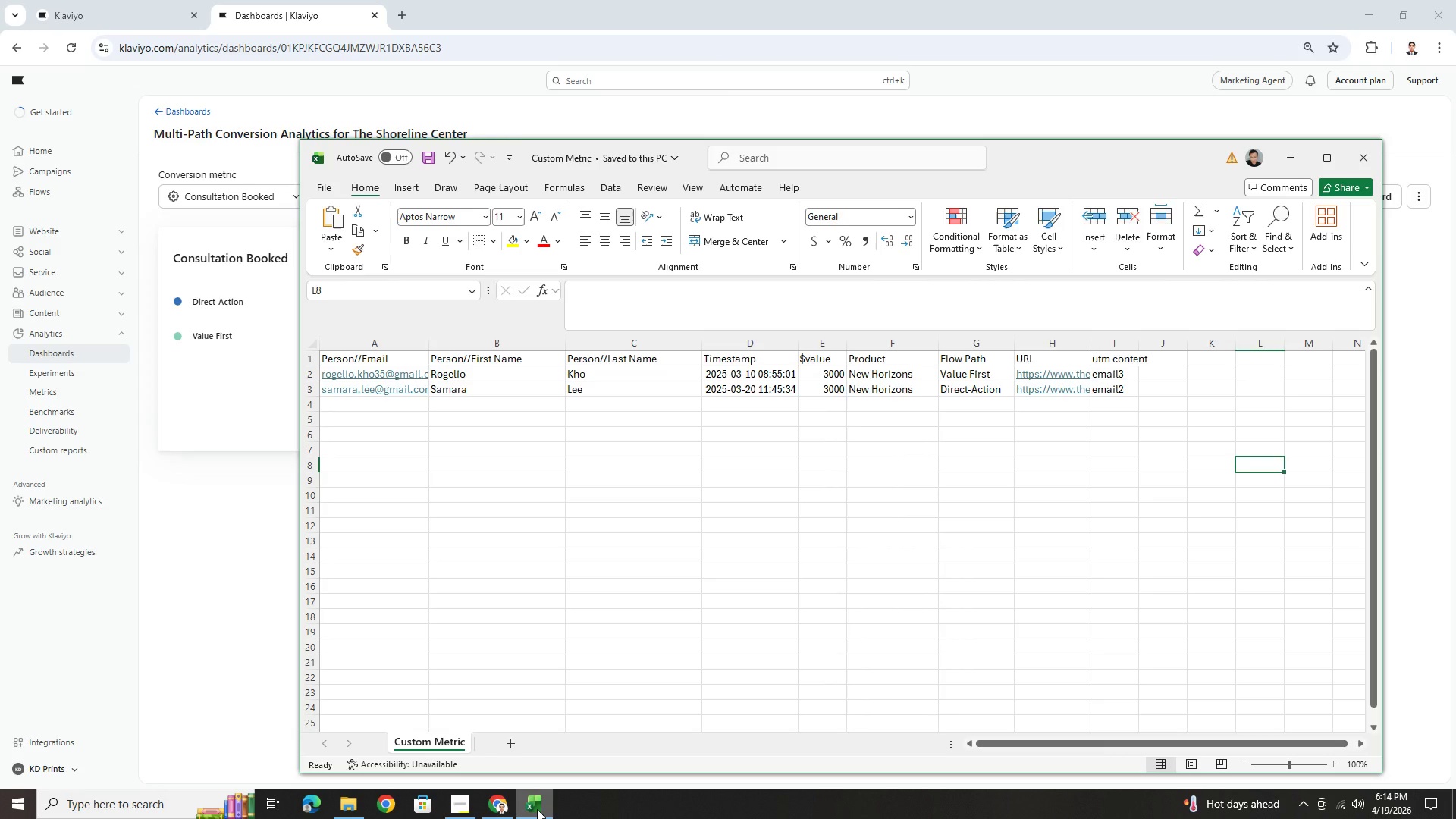 
wait(32.78)
 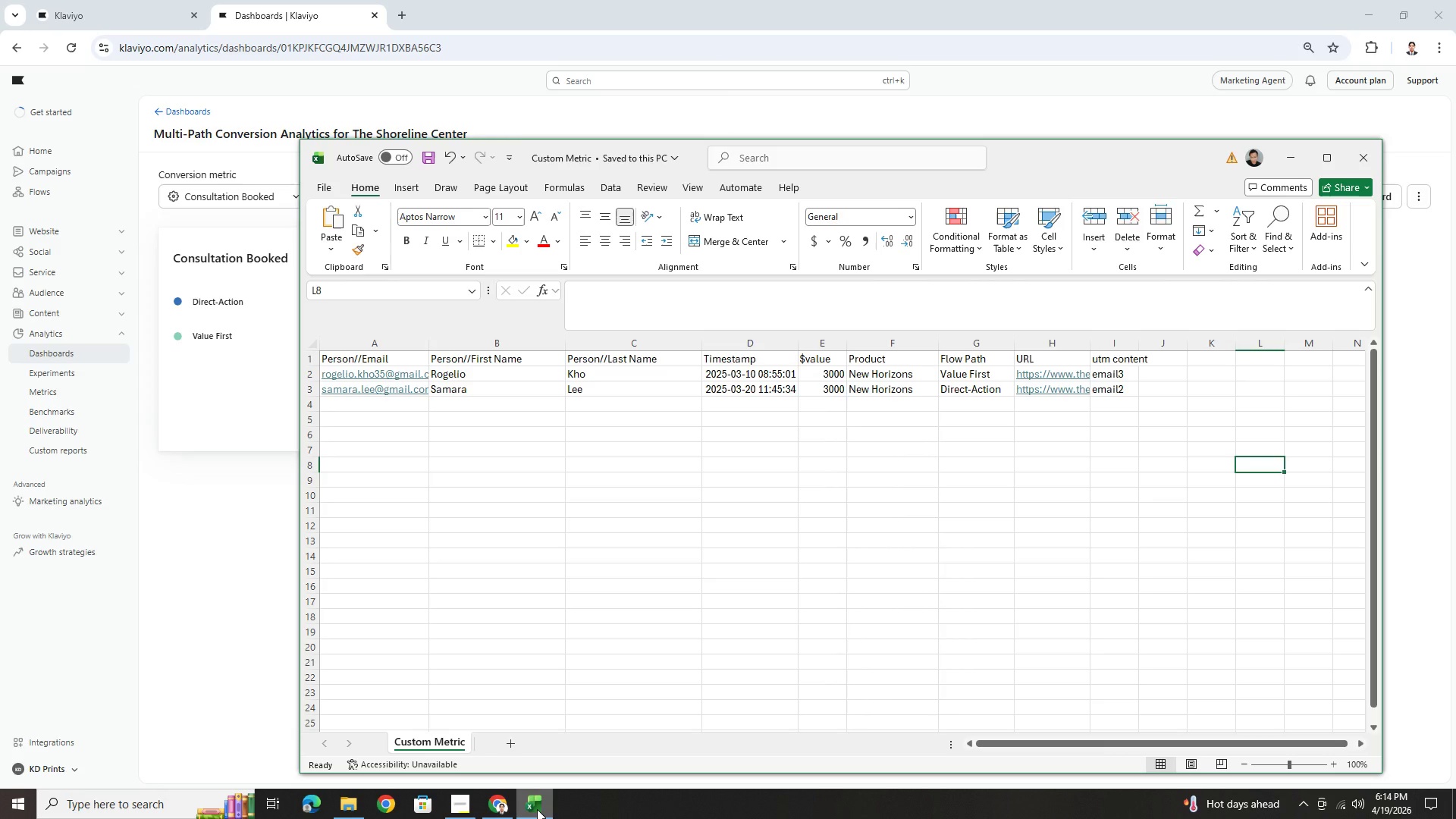 
left_click([214, 397])
 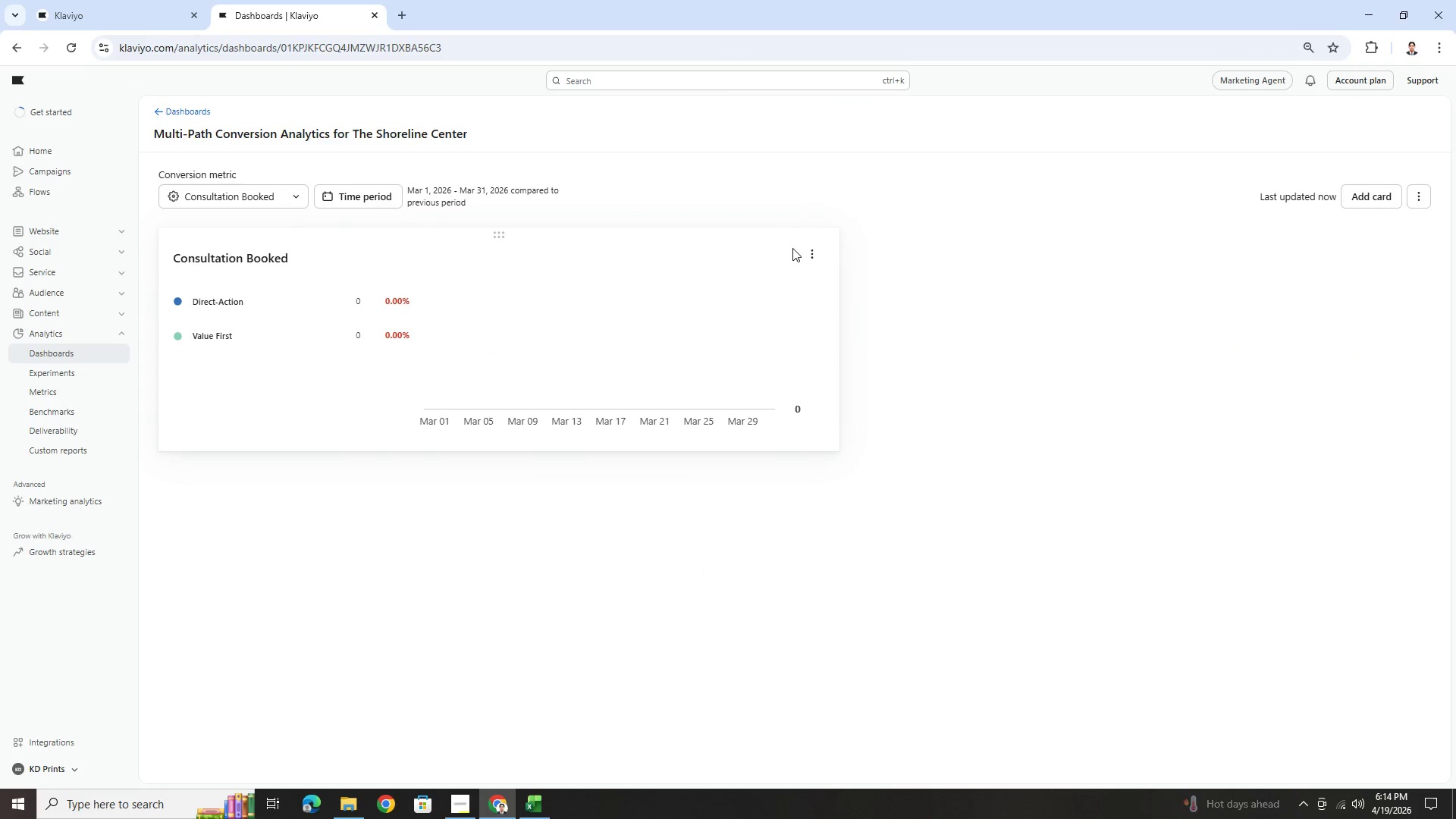 
left_click([792, 250])
 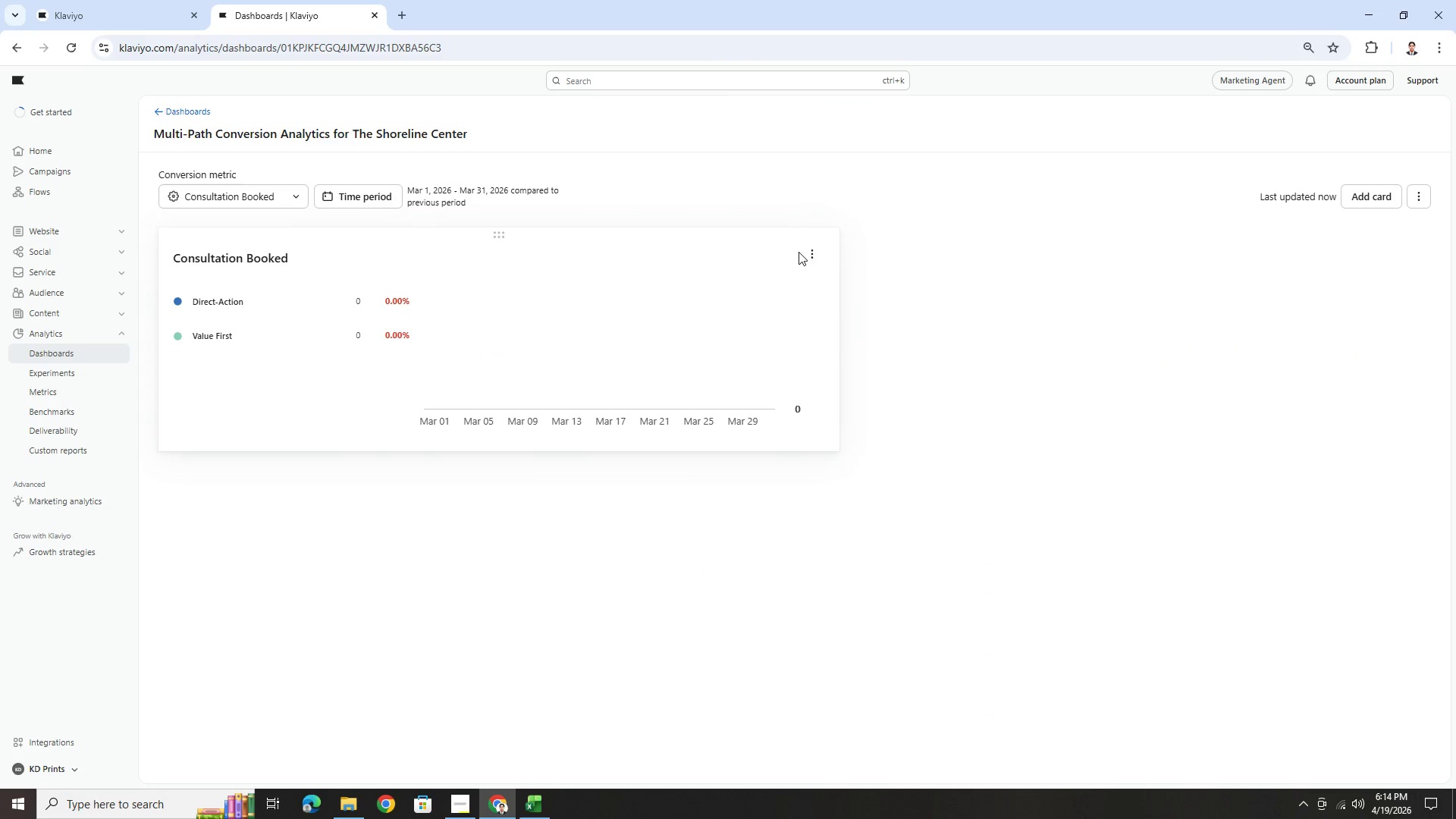 
left_click([807, 253])
 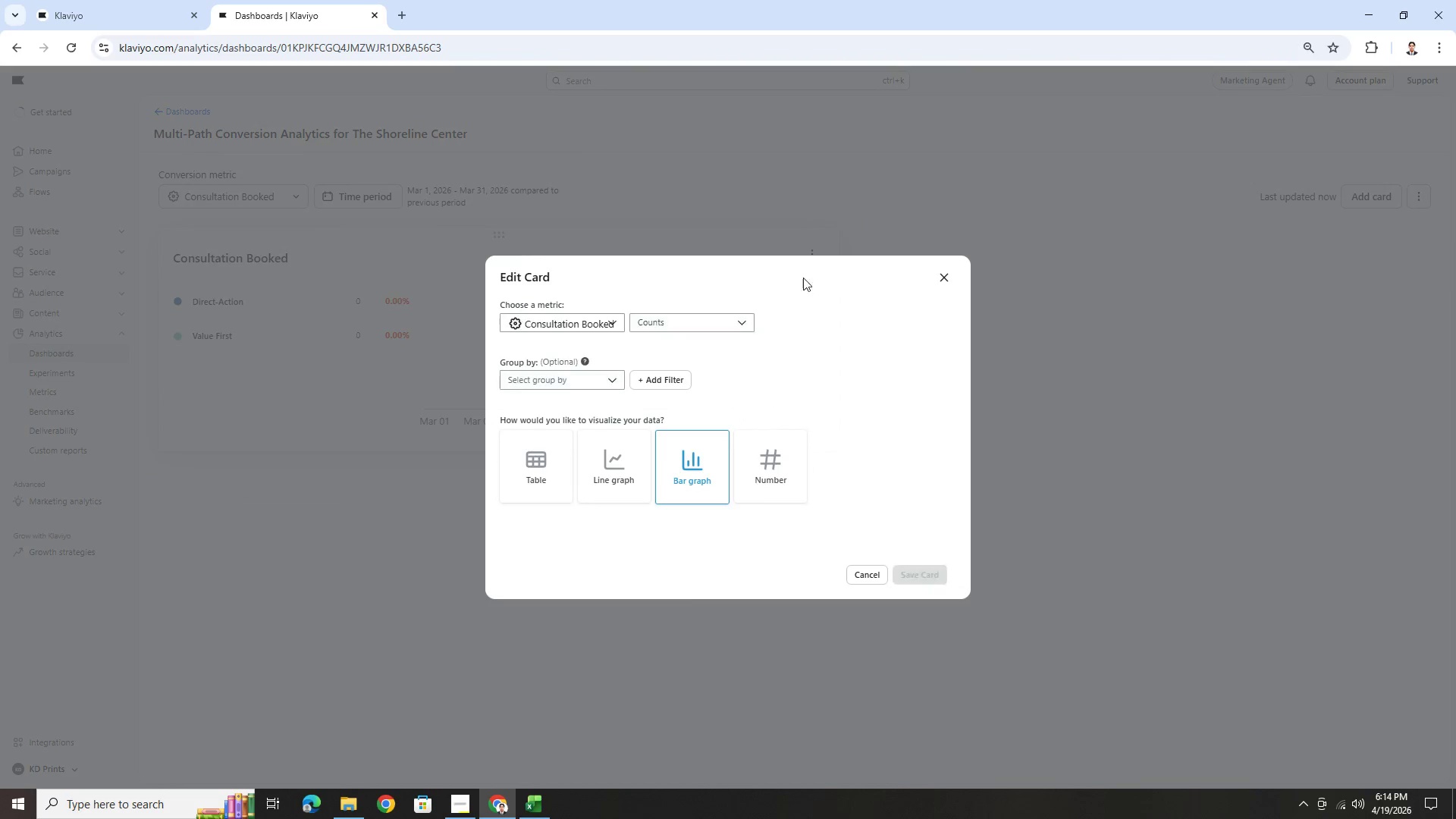 
left_click([731, 318])
 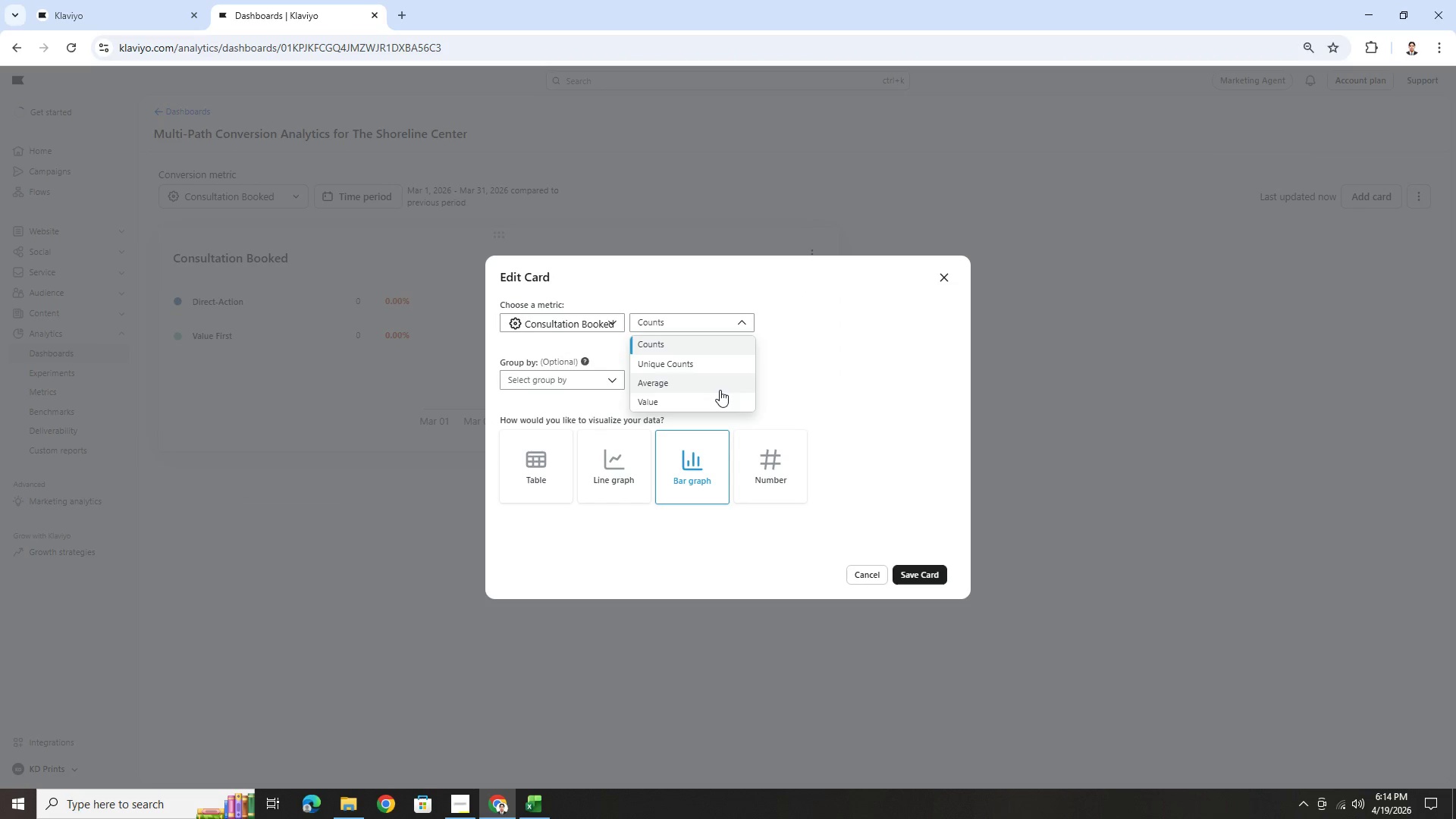 
left_click([720, 396])
 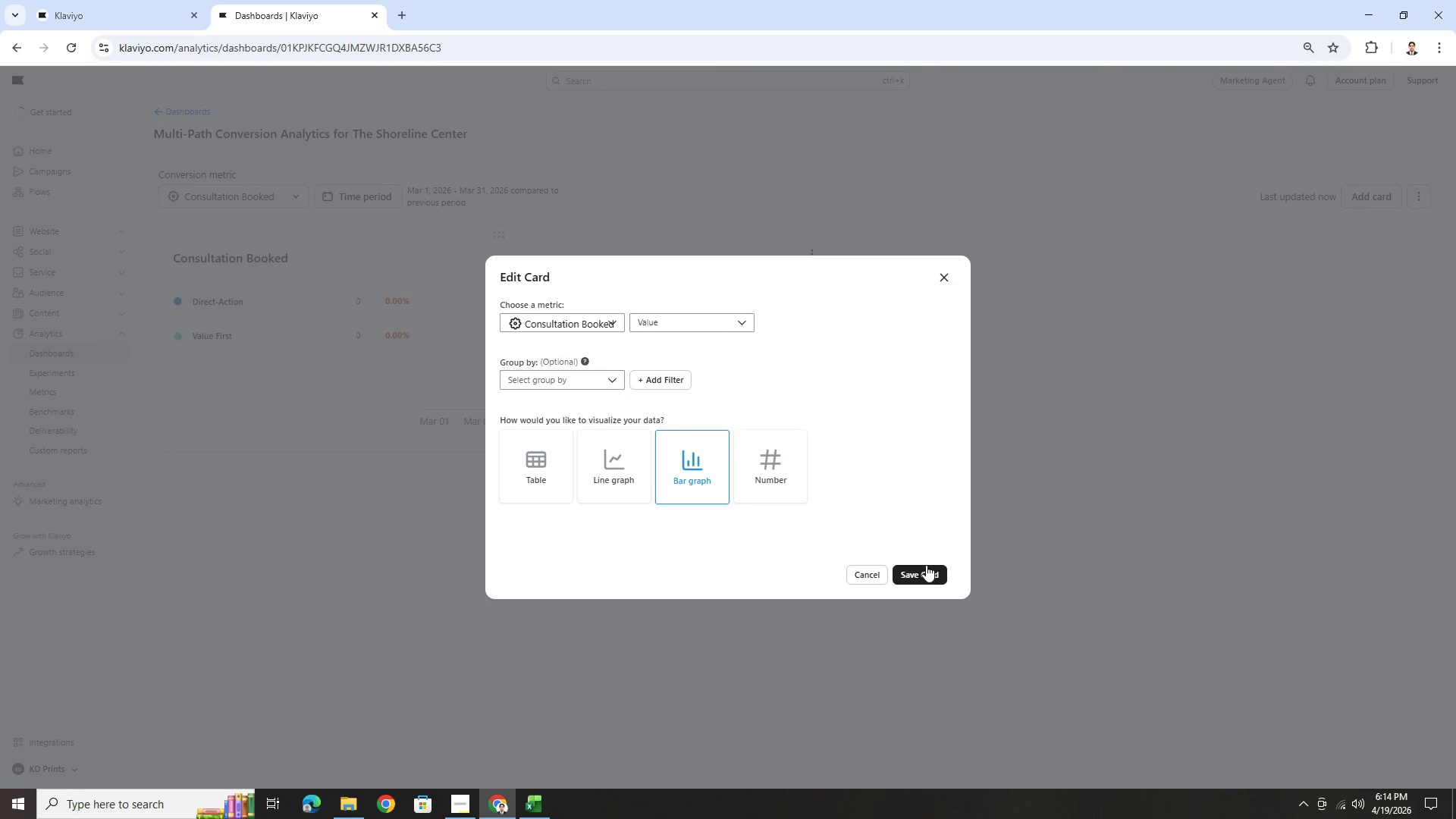 
left_click([929, 567])
 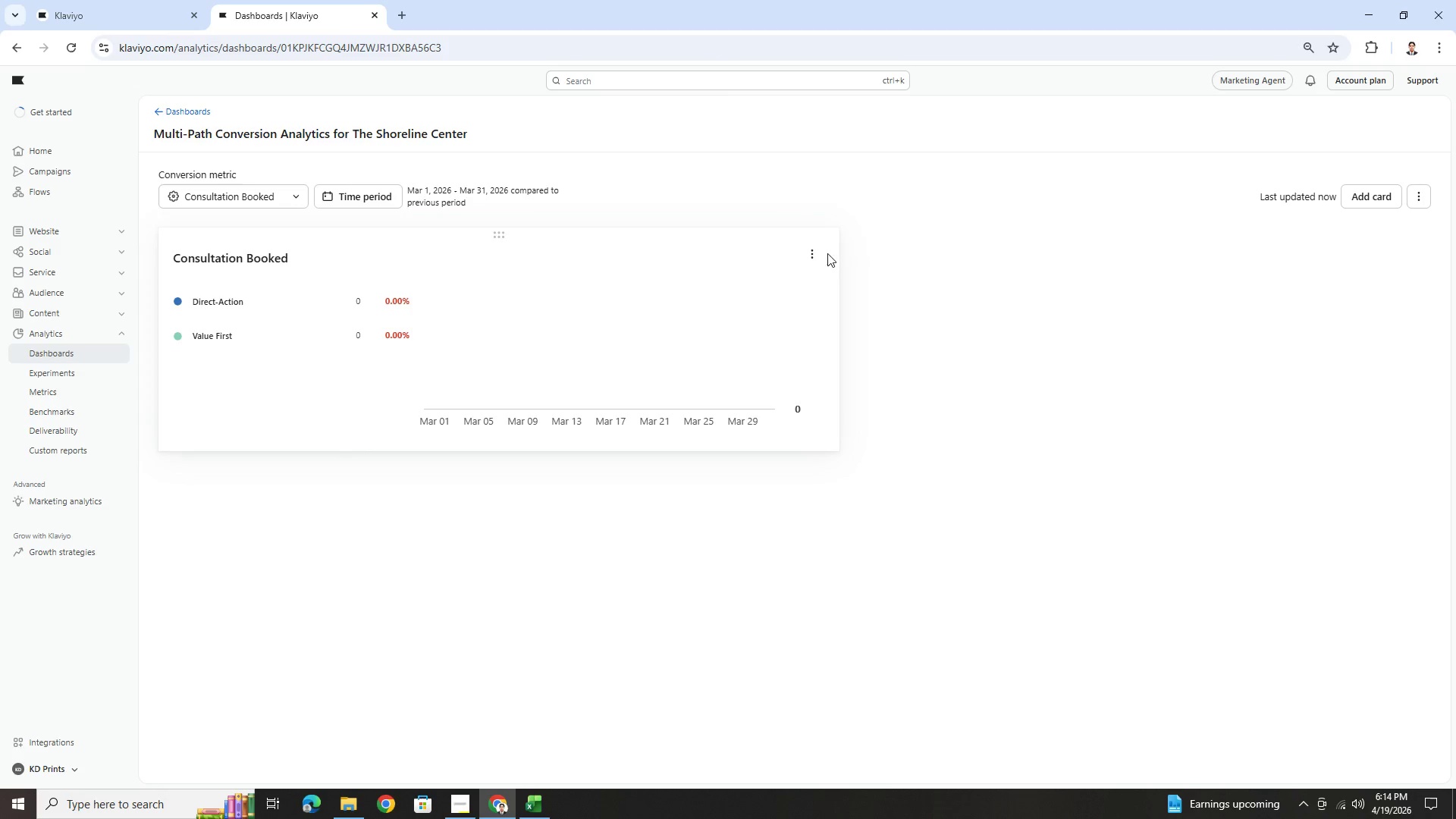 
left_click([507, 237])
 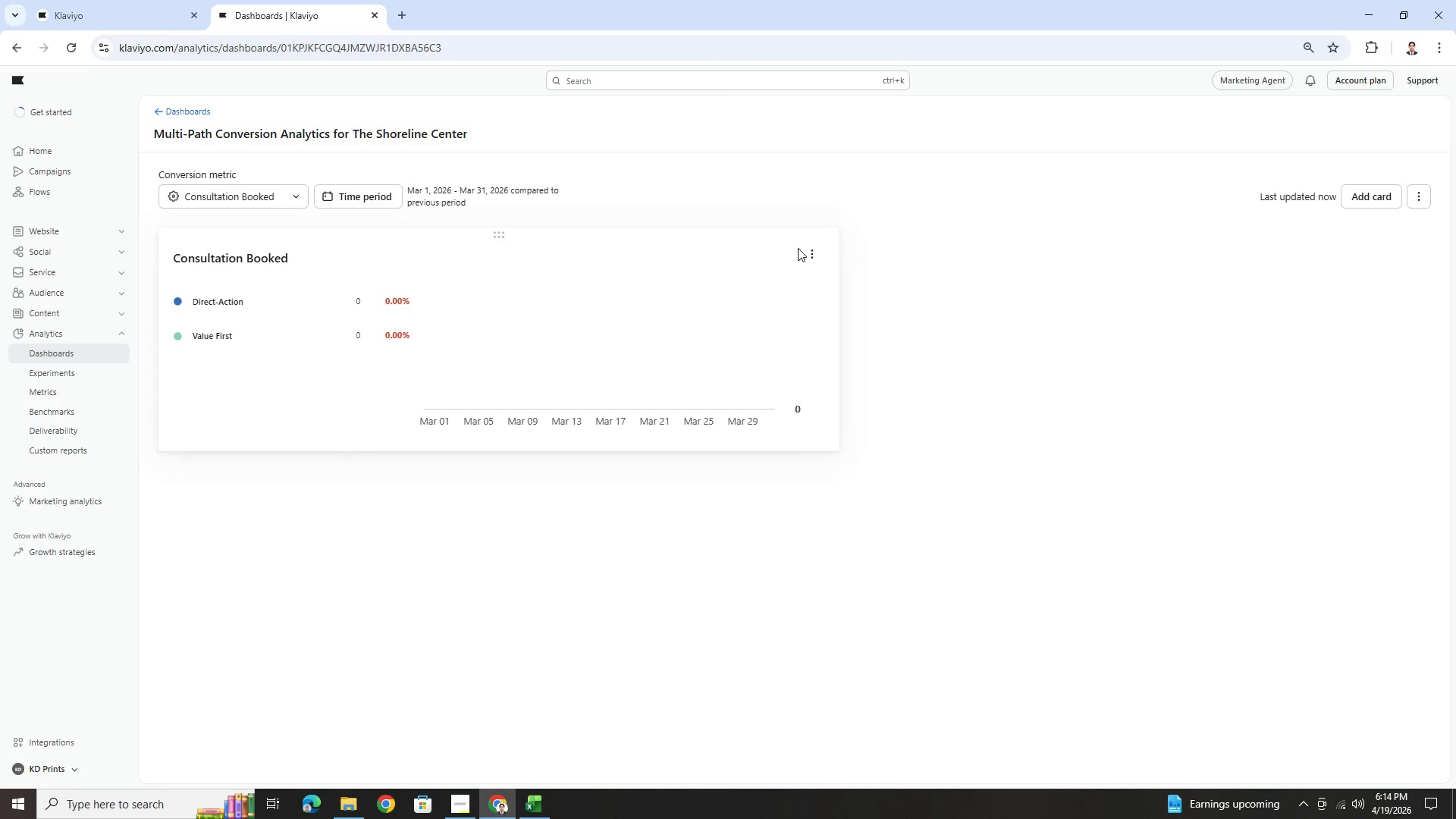 
left_click([814, 249])
 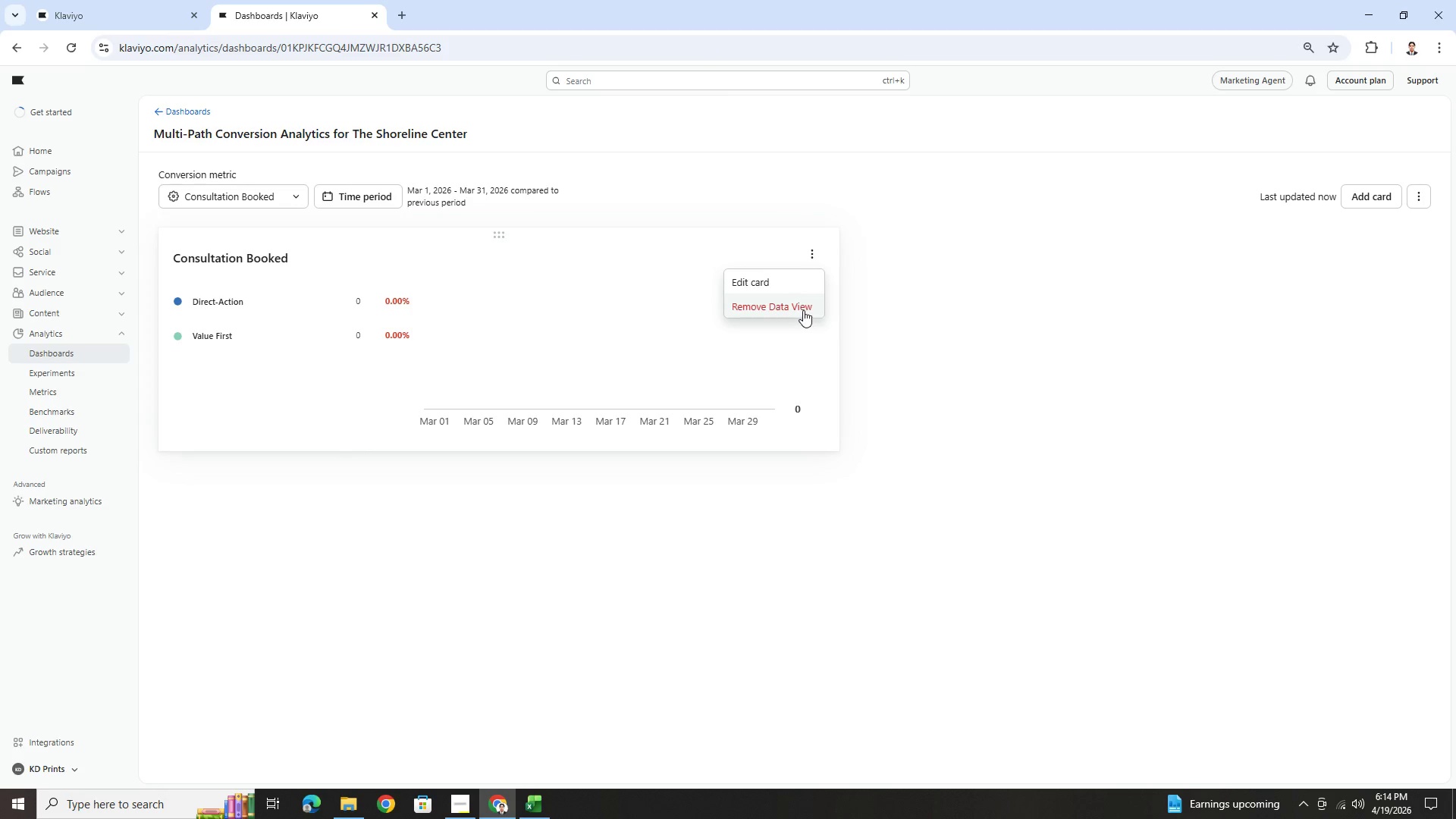 
left_click([803, 310])
 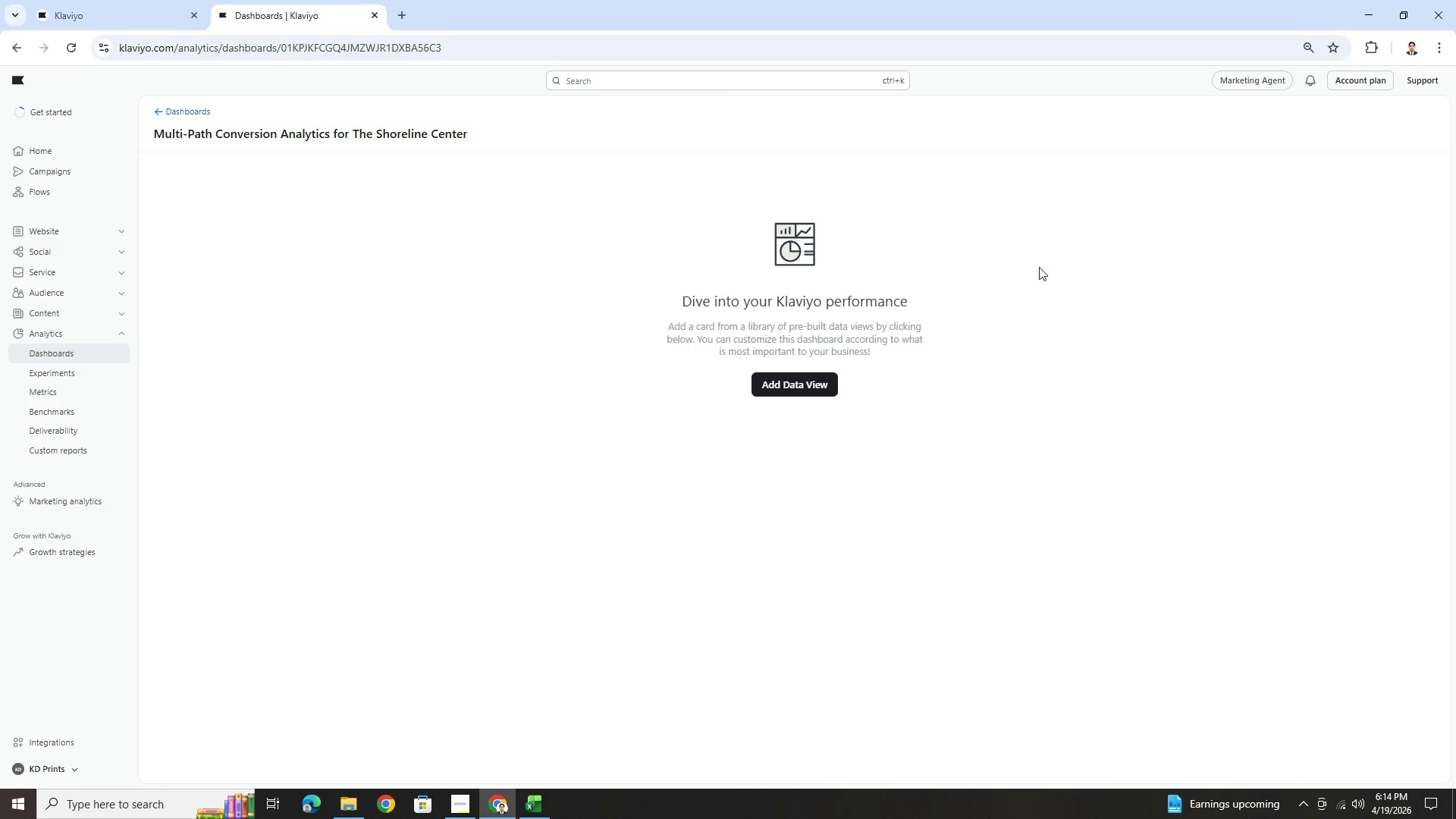 
left_click([822, 385])
 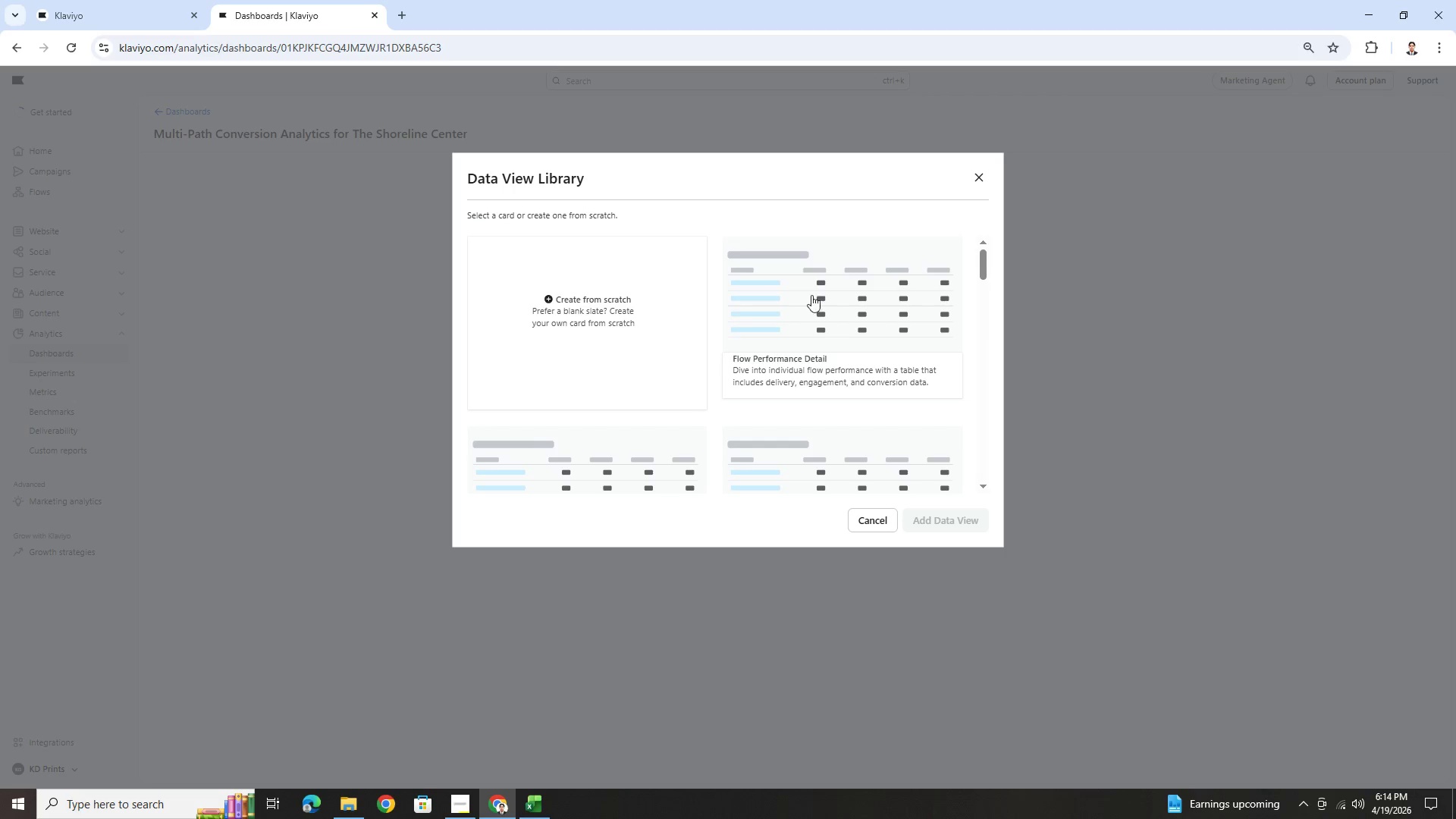 
scroll: coordinate [819, 380], scroll_direction: down, amount: 19.0
 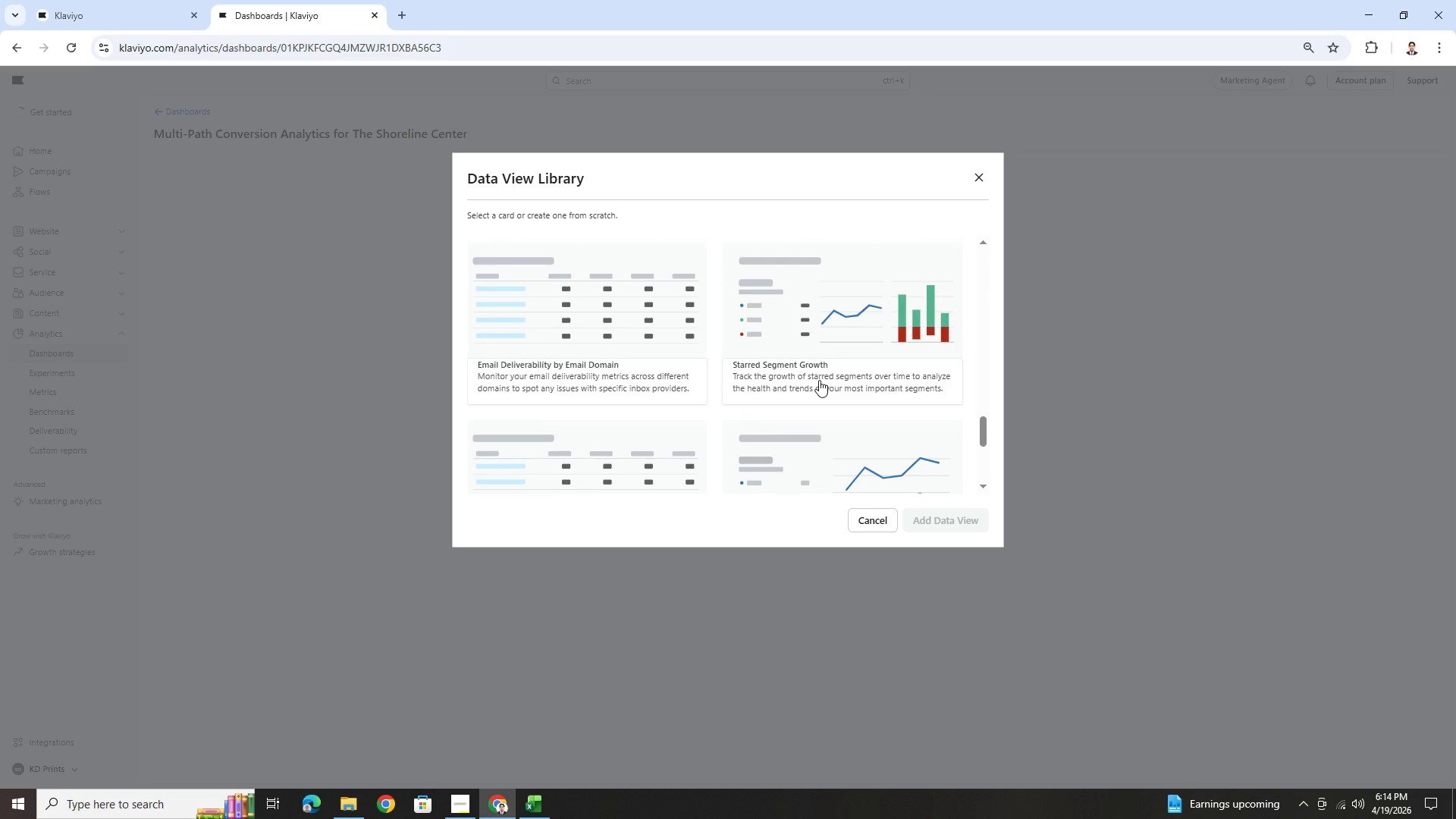 
scroll: coordinate [819, 380], scroll_direction: up, amount: 3.0
 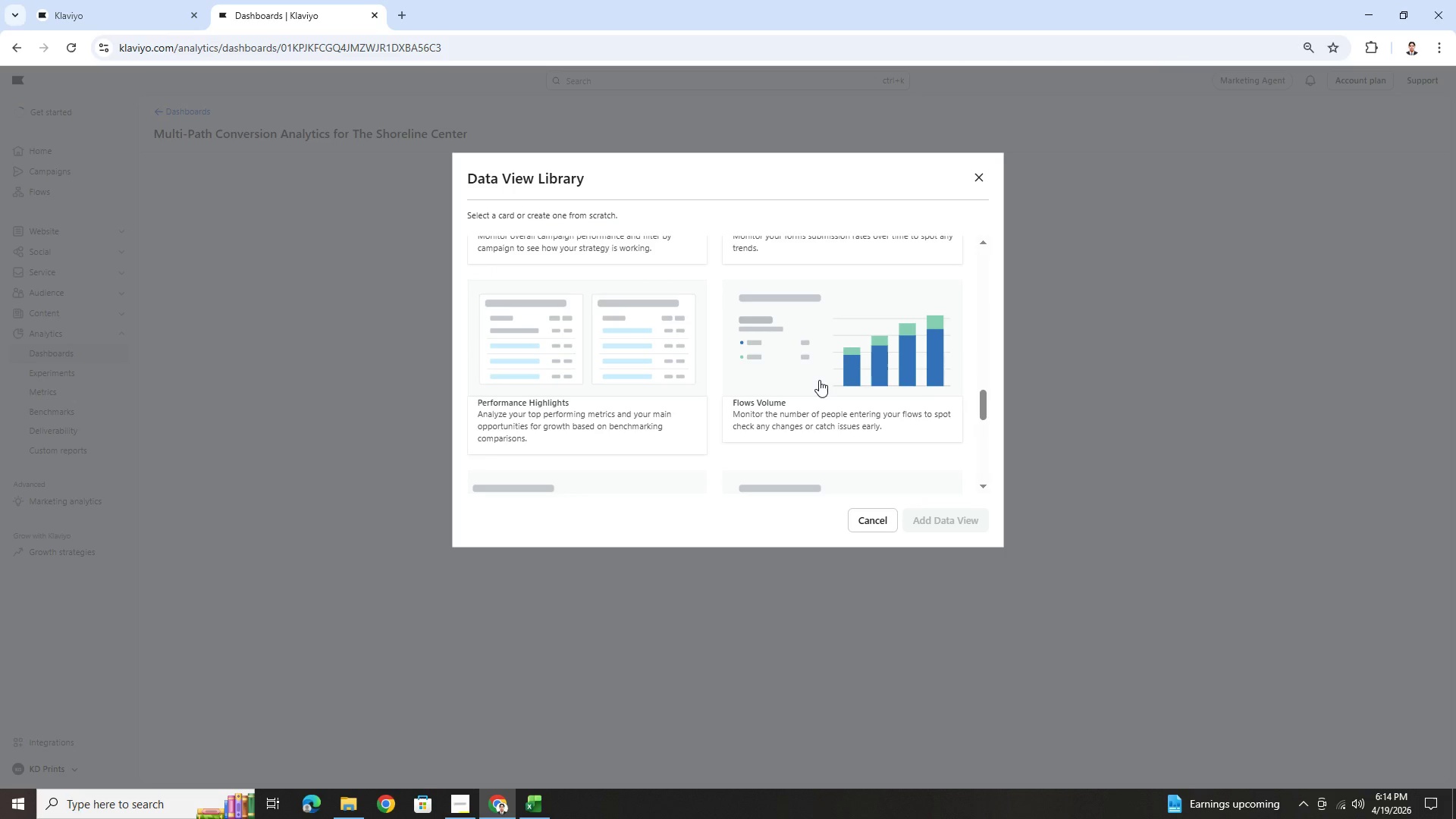 
scroll: coordinate [751, 357], scroll_direction: down, amount: 6.0
 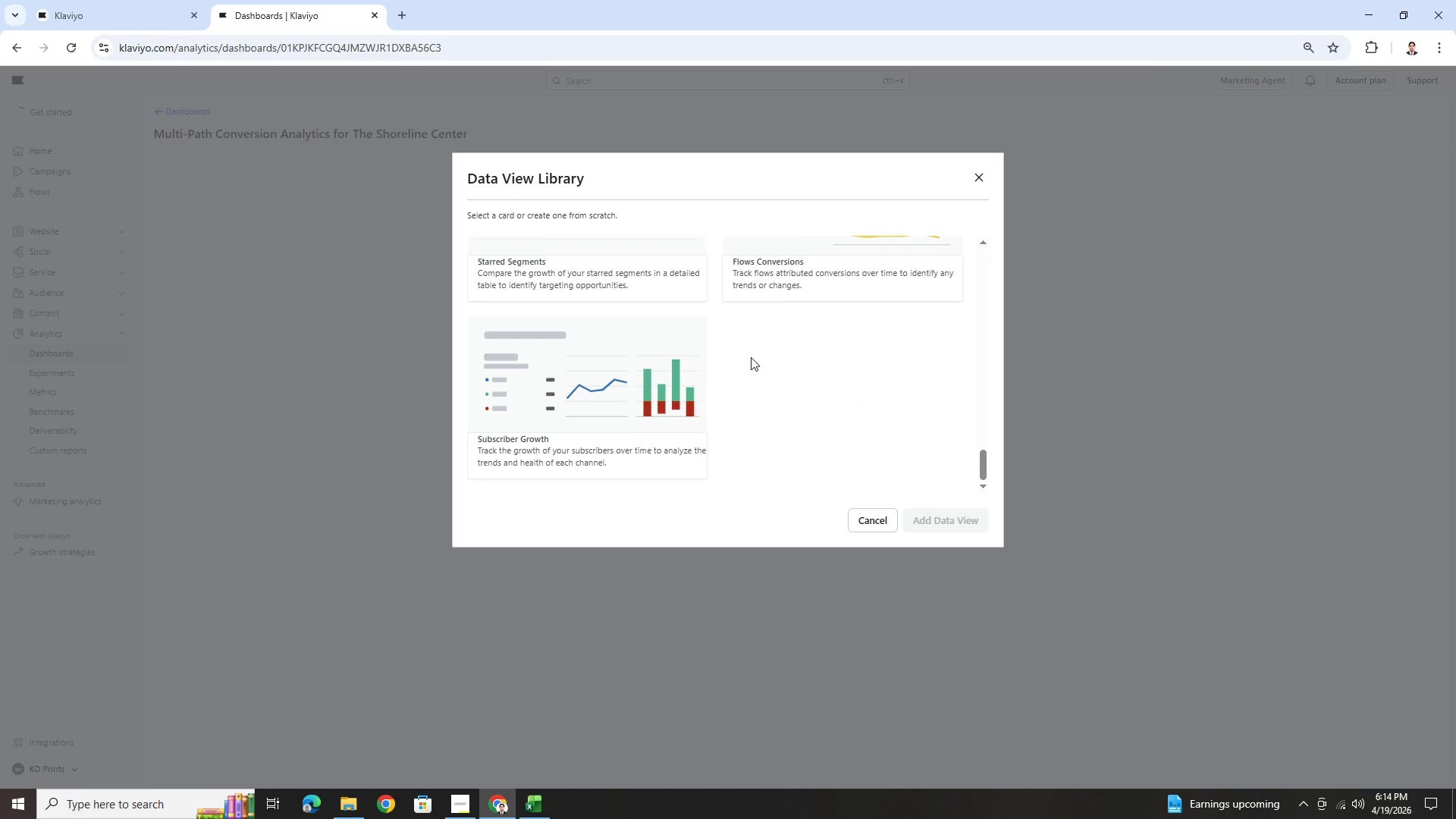 
scroll: coordinate [751, 357], scroll_direction: up, amount: 4.0
 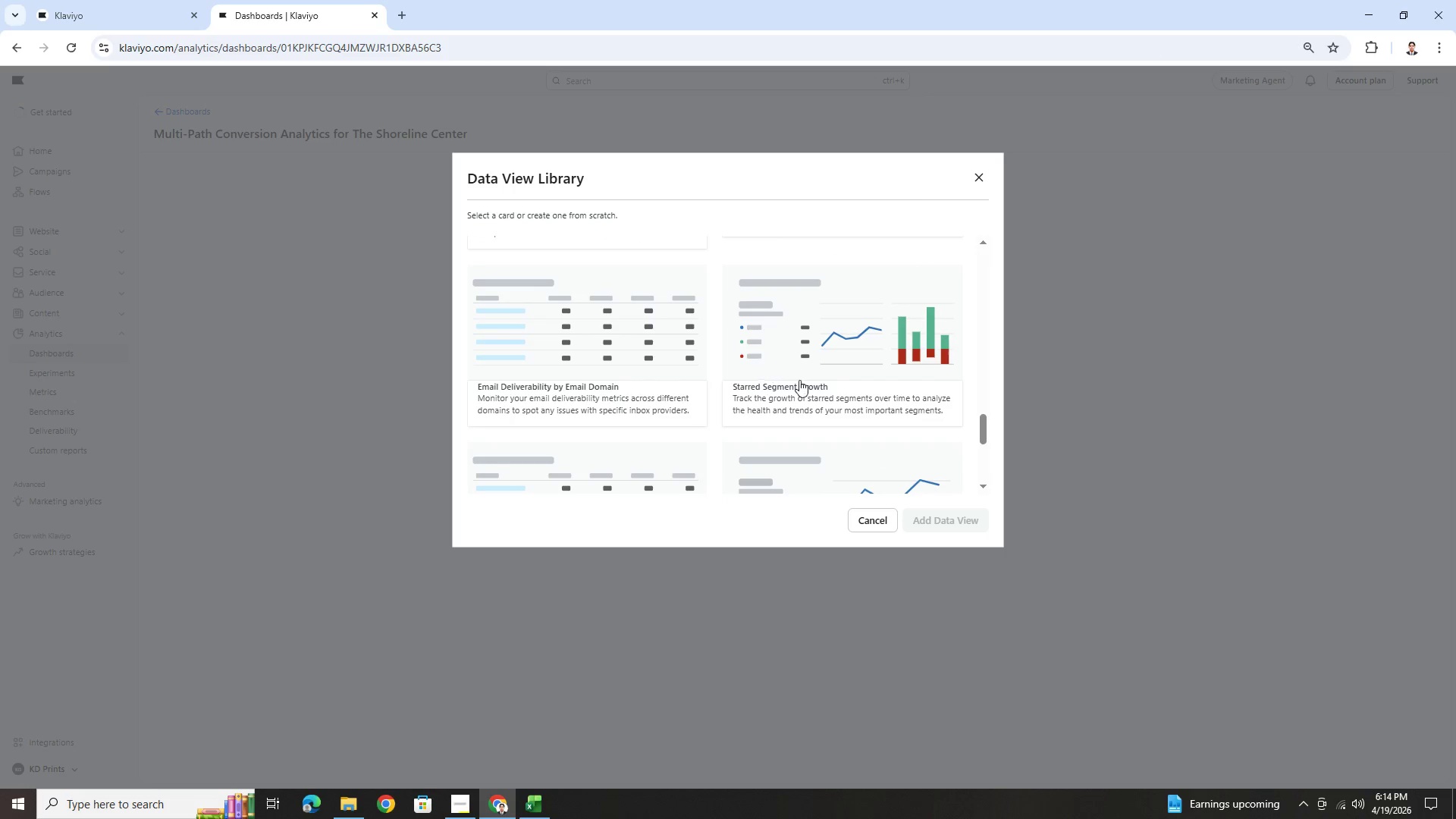 
scroll: coordinate [800, 381], scroll_direction: down, amount: 2.0
 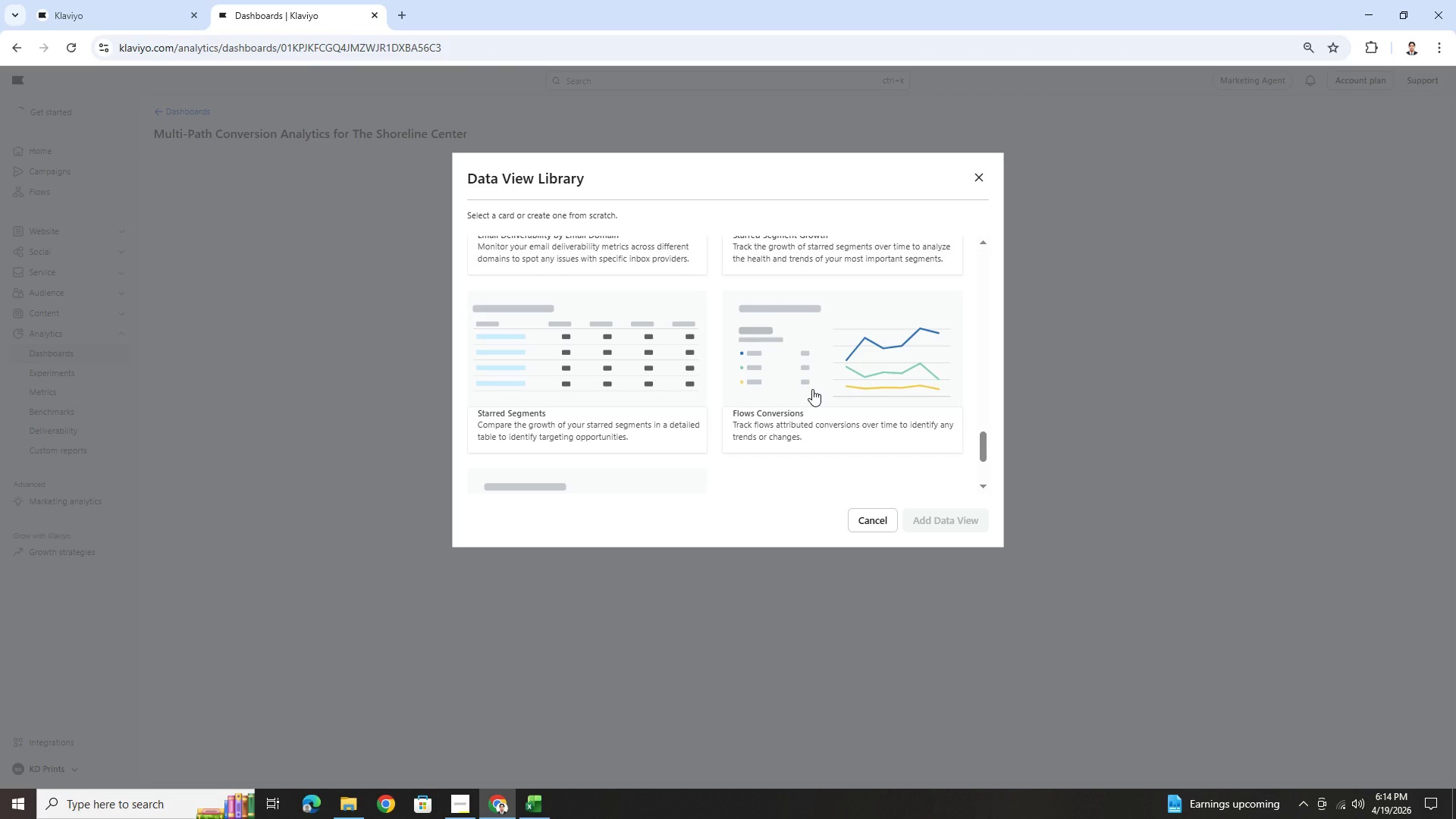 
scroll: coordinate [808, 378], scroll_direction: up, amount: 5.0
 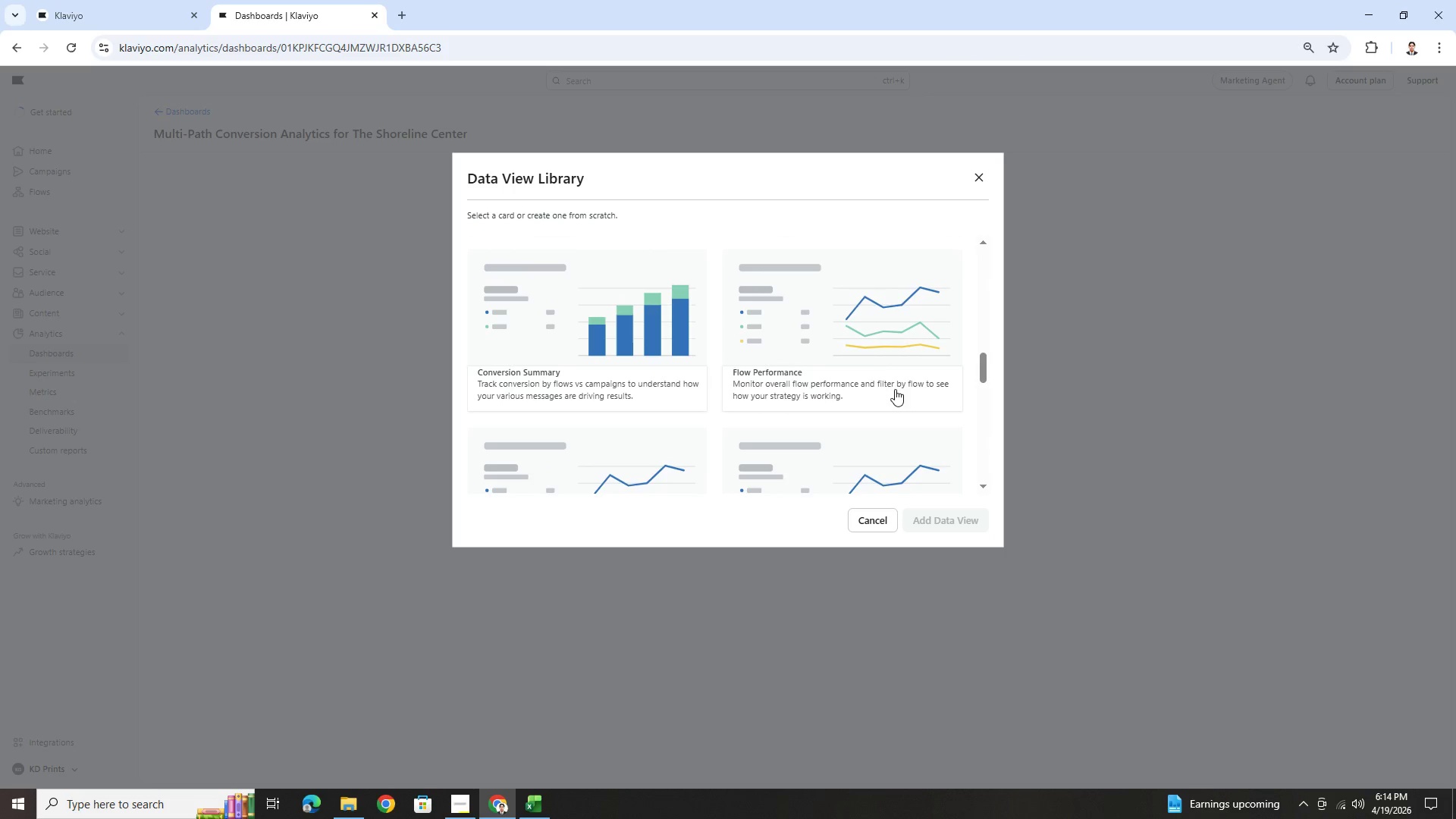 
left_click([883, 381])
 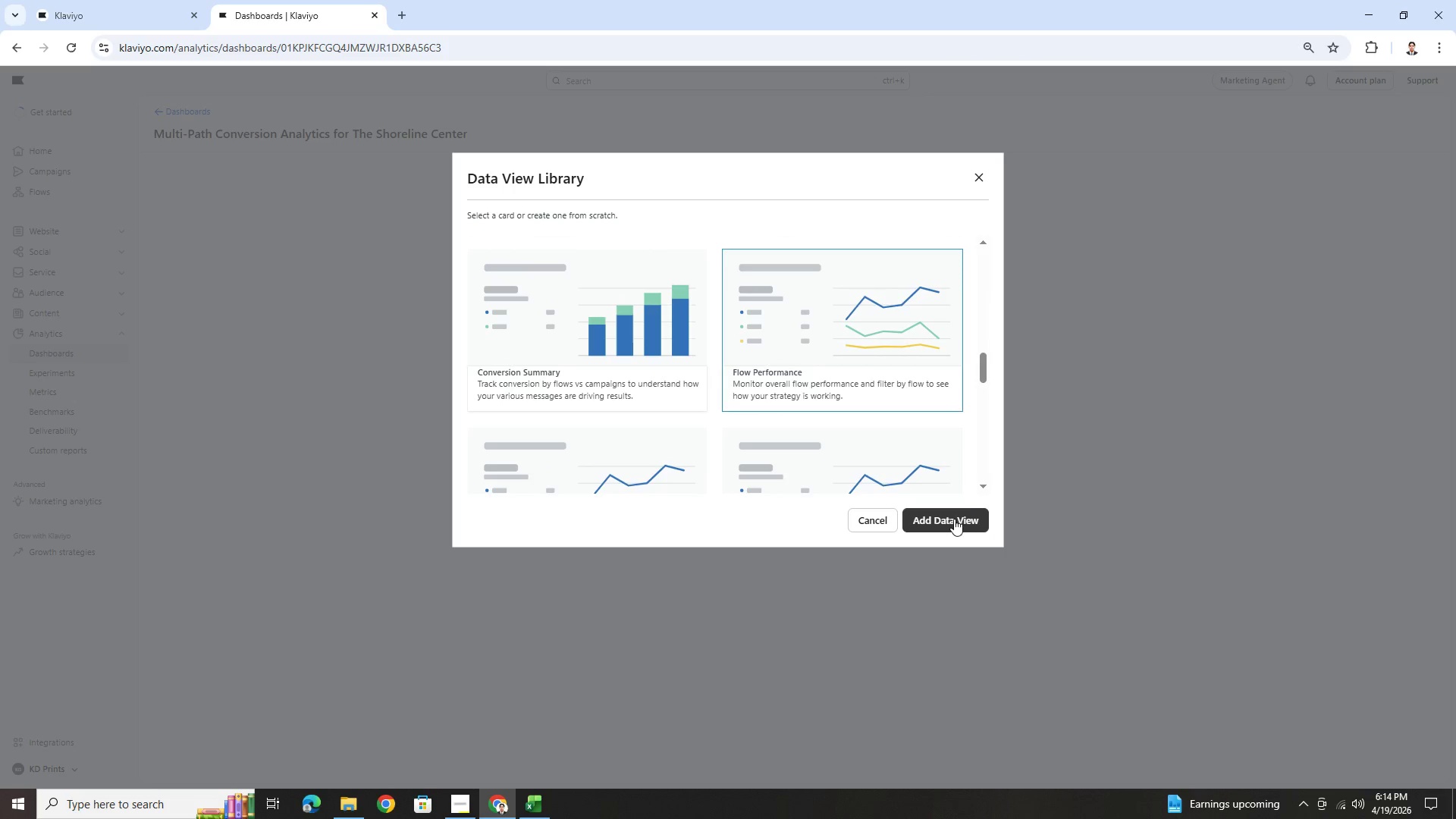 
left_click_drag(start_coordinate=[984, 376], to_coordinate=[991, 393])
 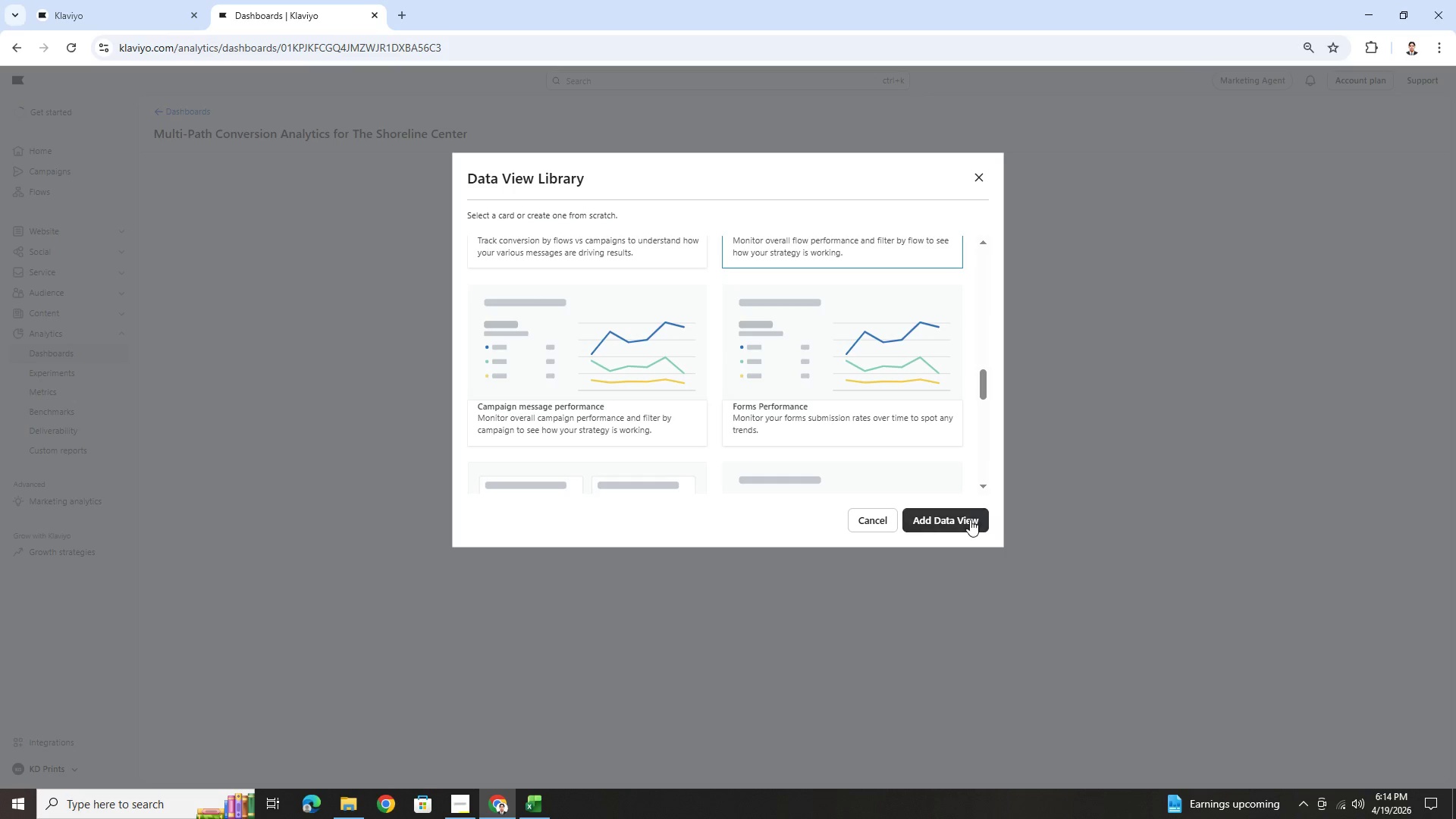 
left_click([970, 519])
 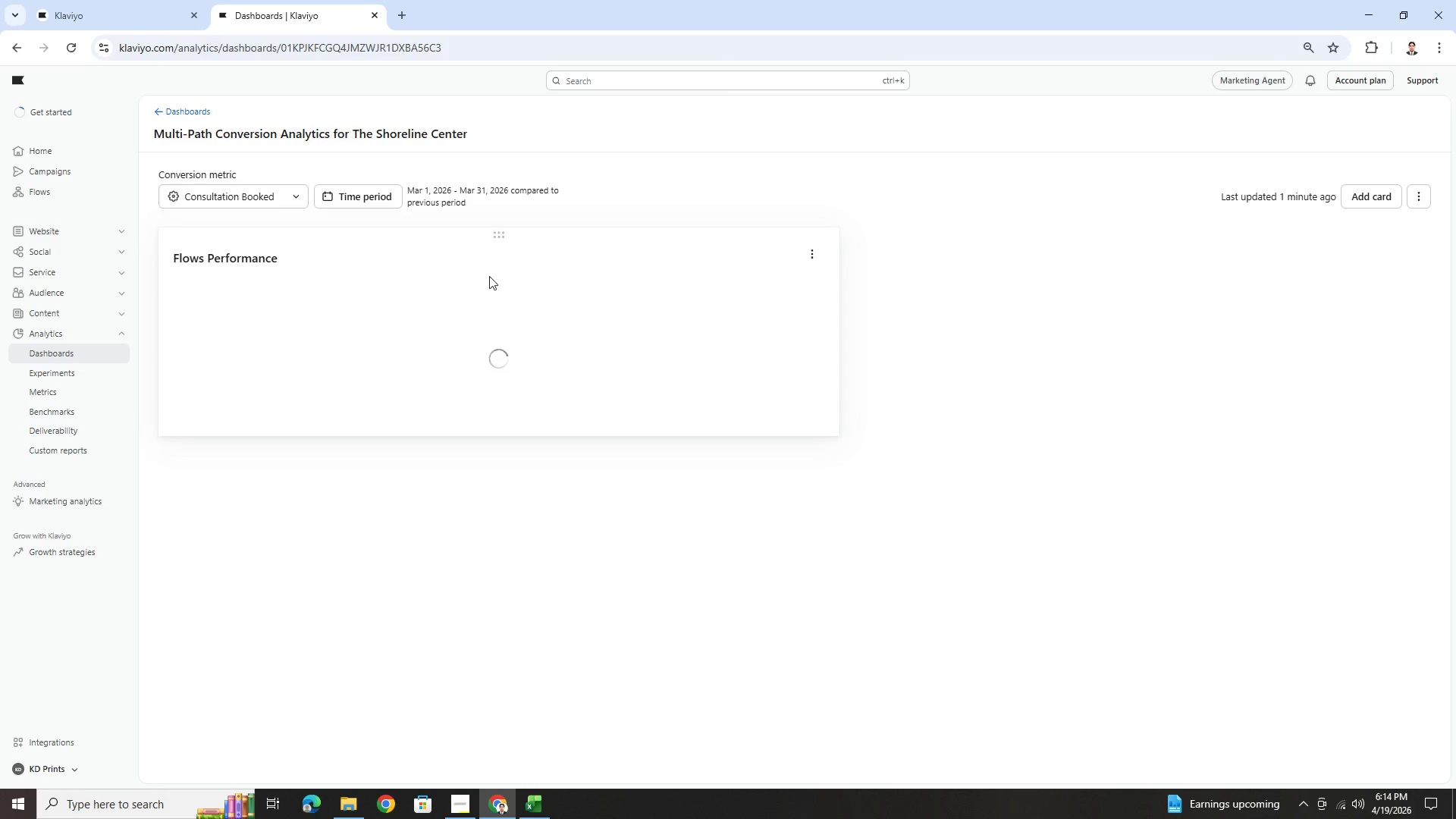 
left_click([812, 253])
 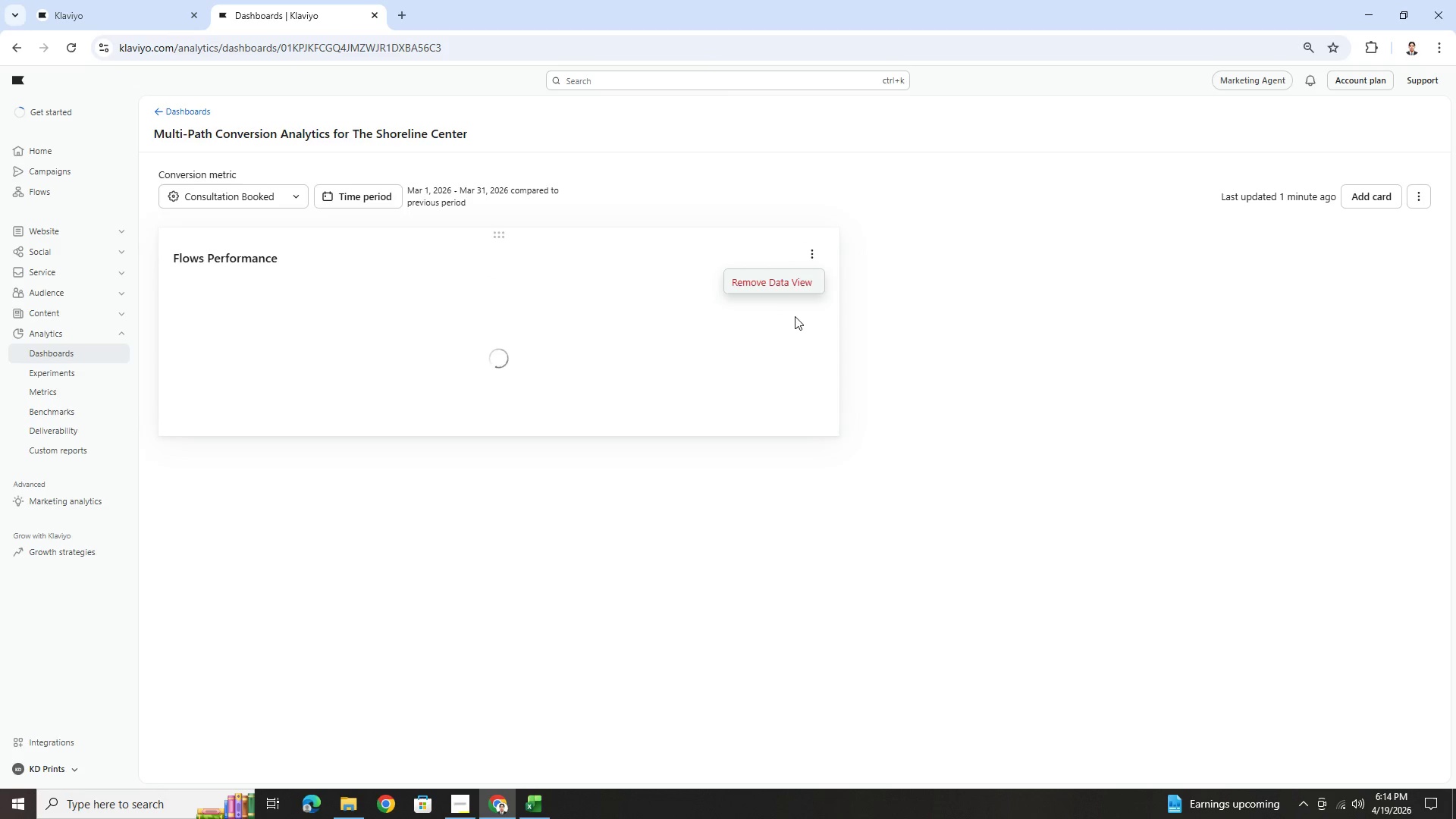 
left_click([782, 277])
 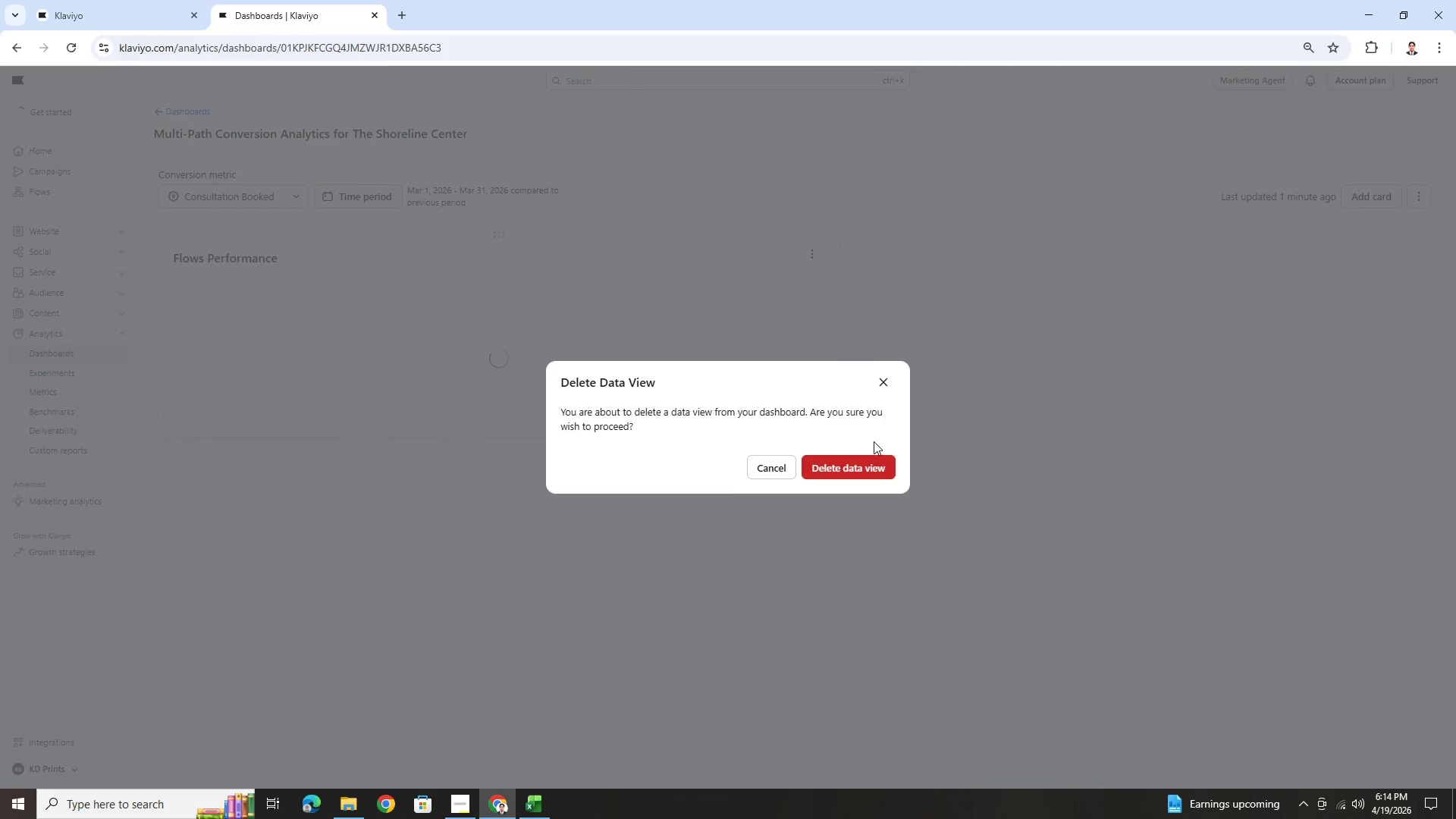 
left_click([875, 462])
 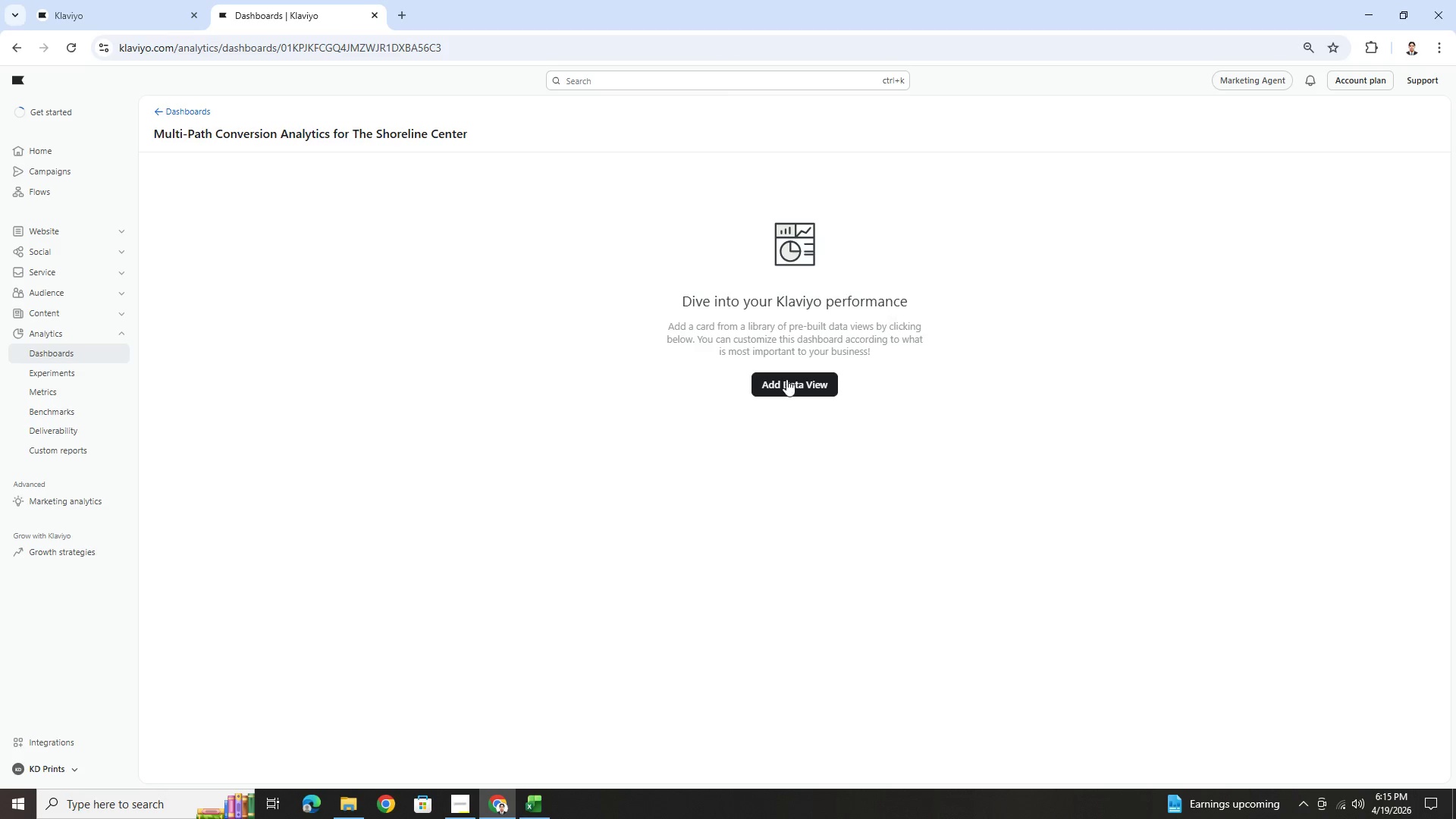 
left_click([782, 382])
 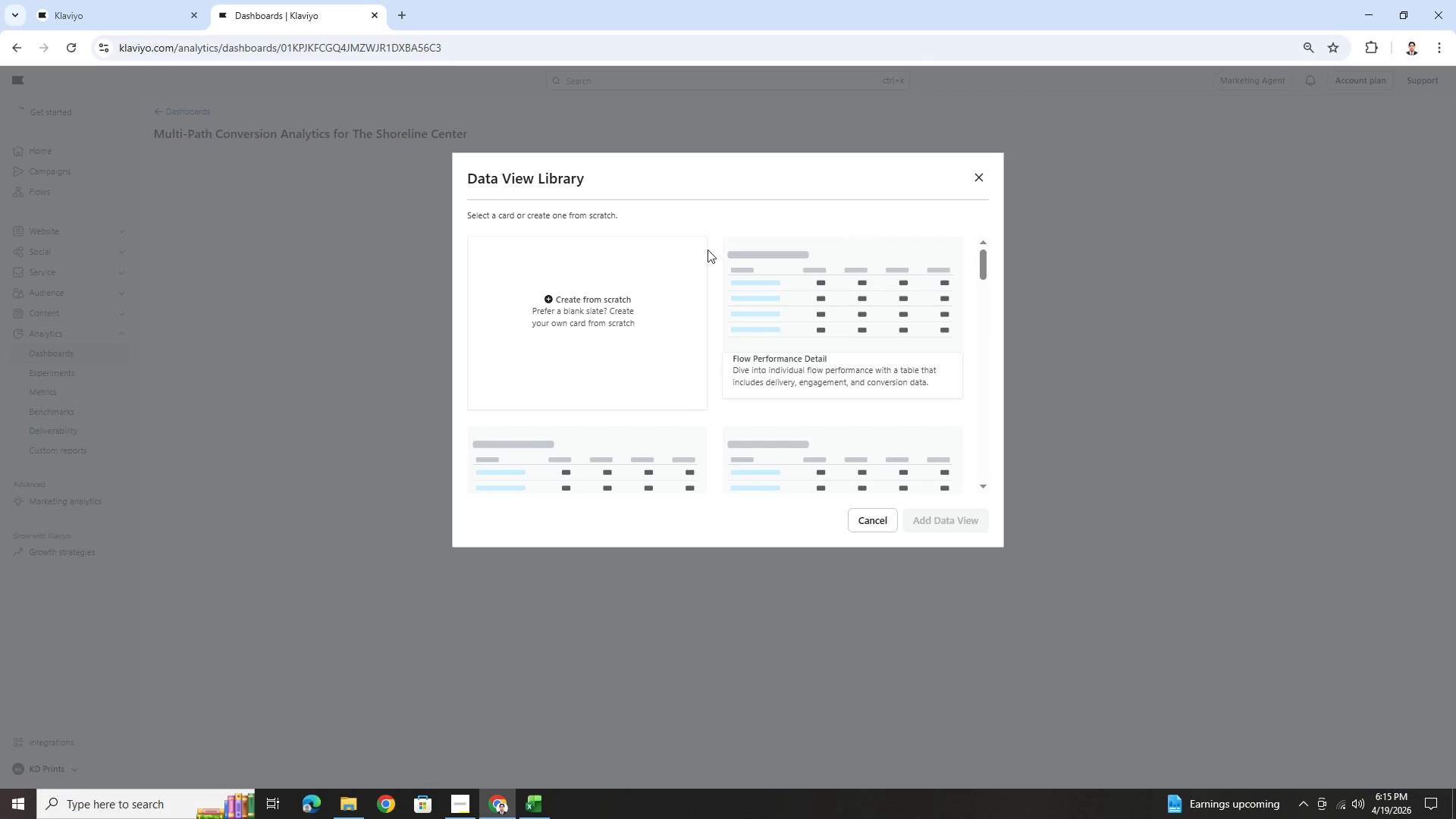 
left_click([649, 290])
 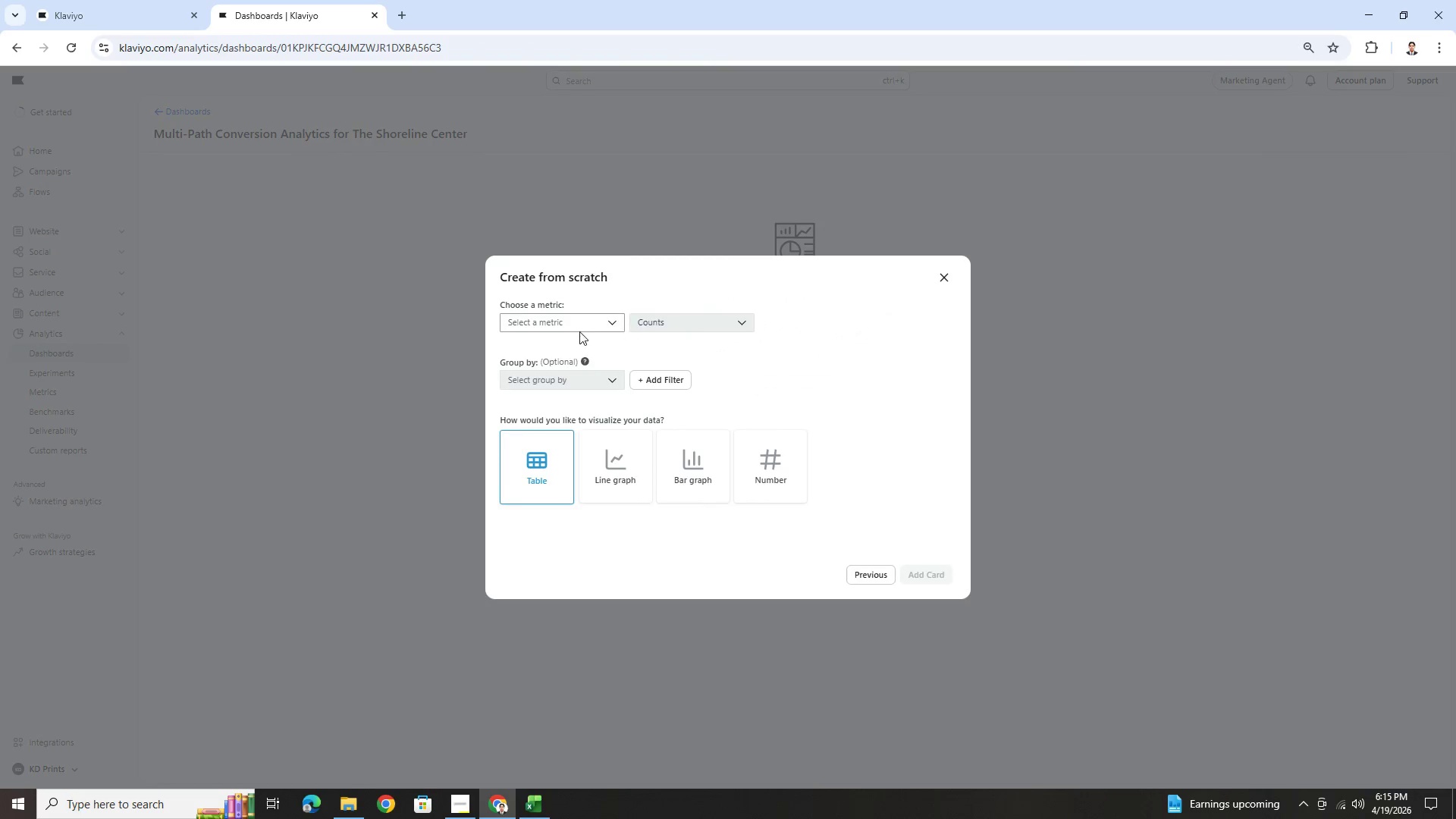 
left_click([580, 324])
 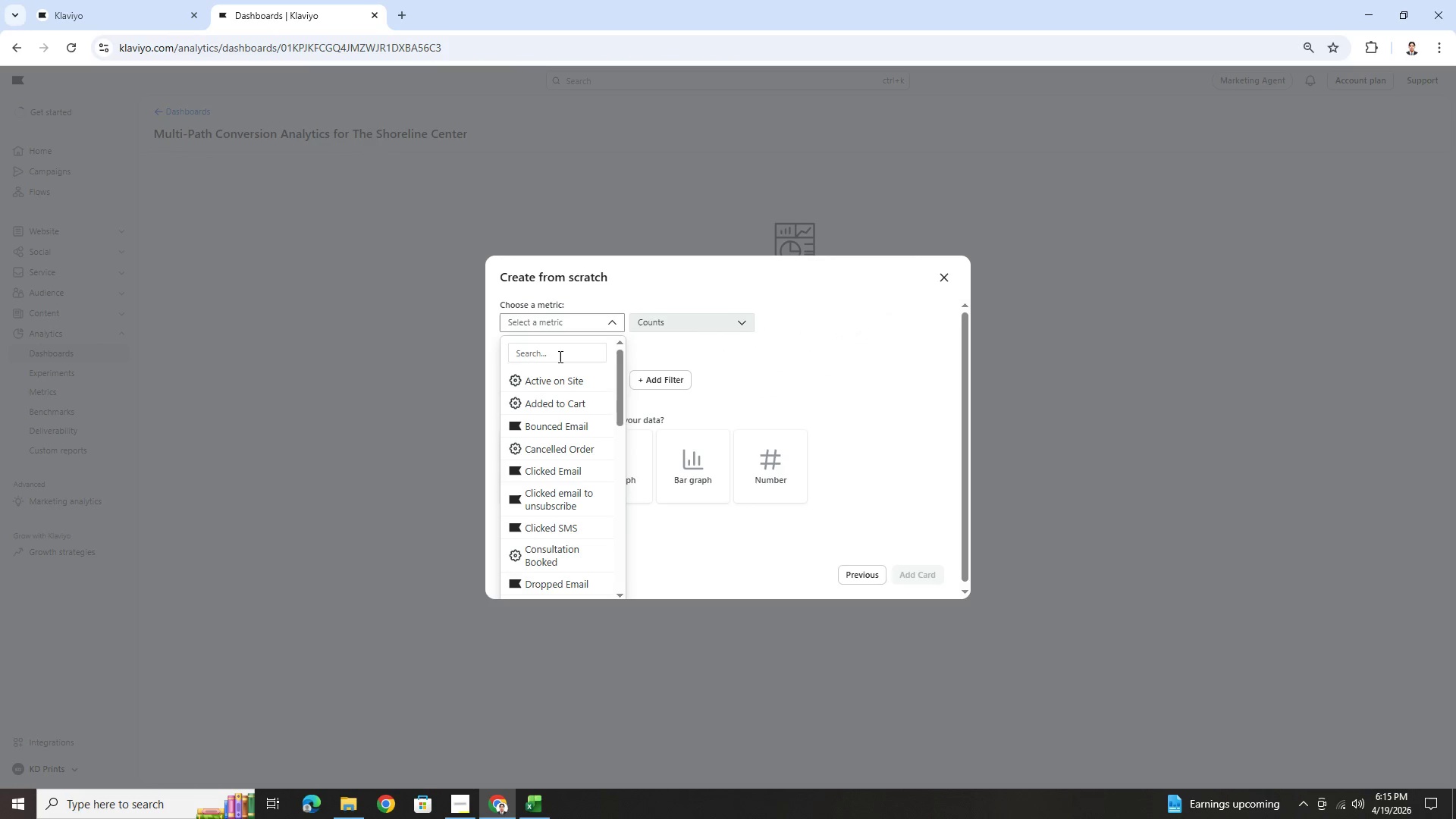 
left_click([559, 356])
 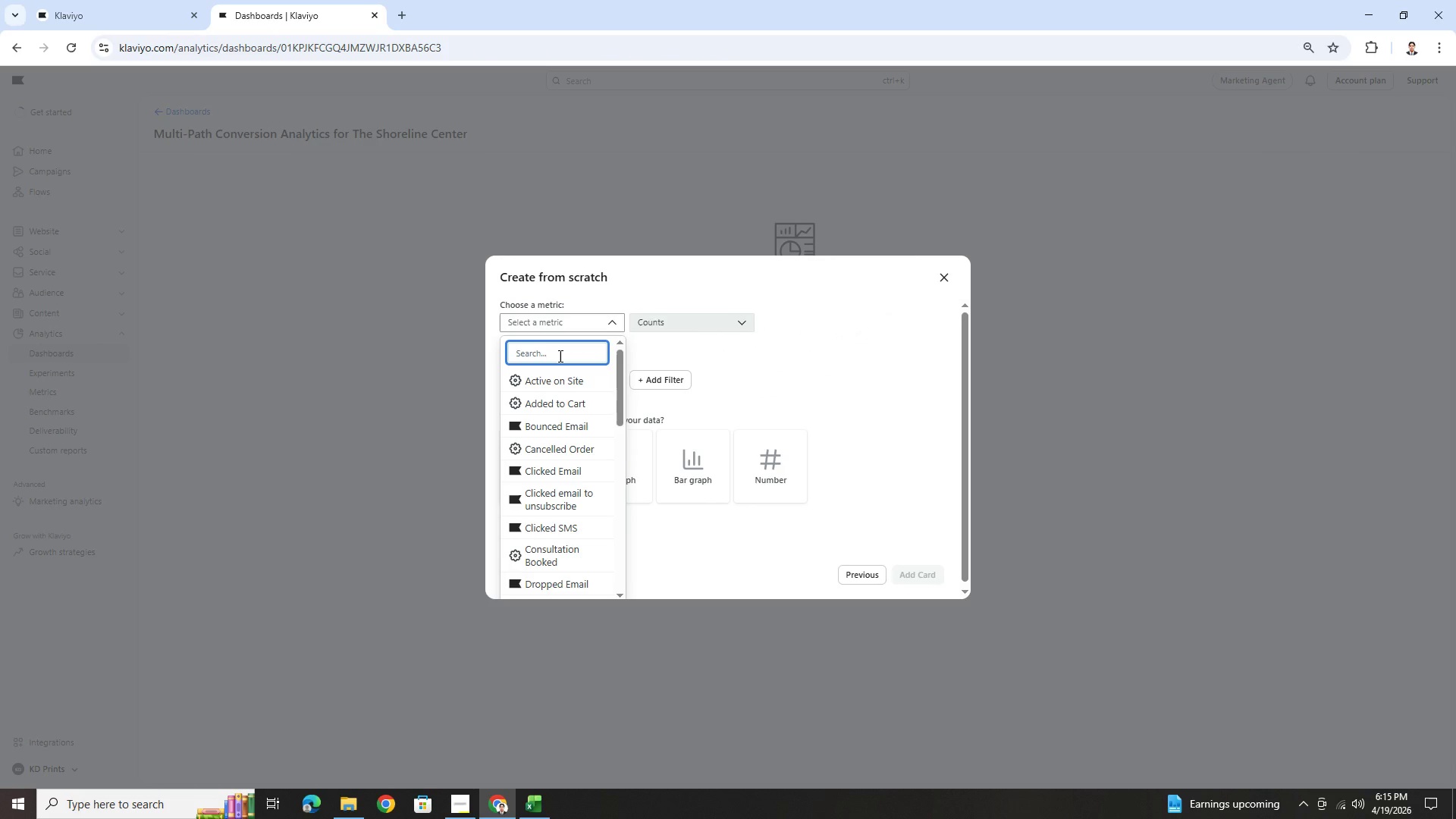 
type(con)
 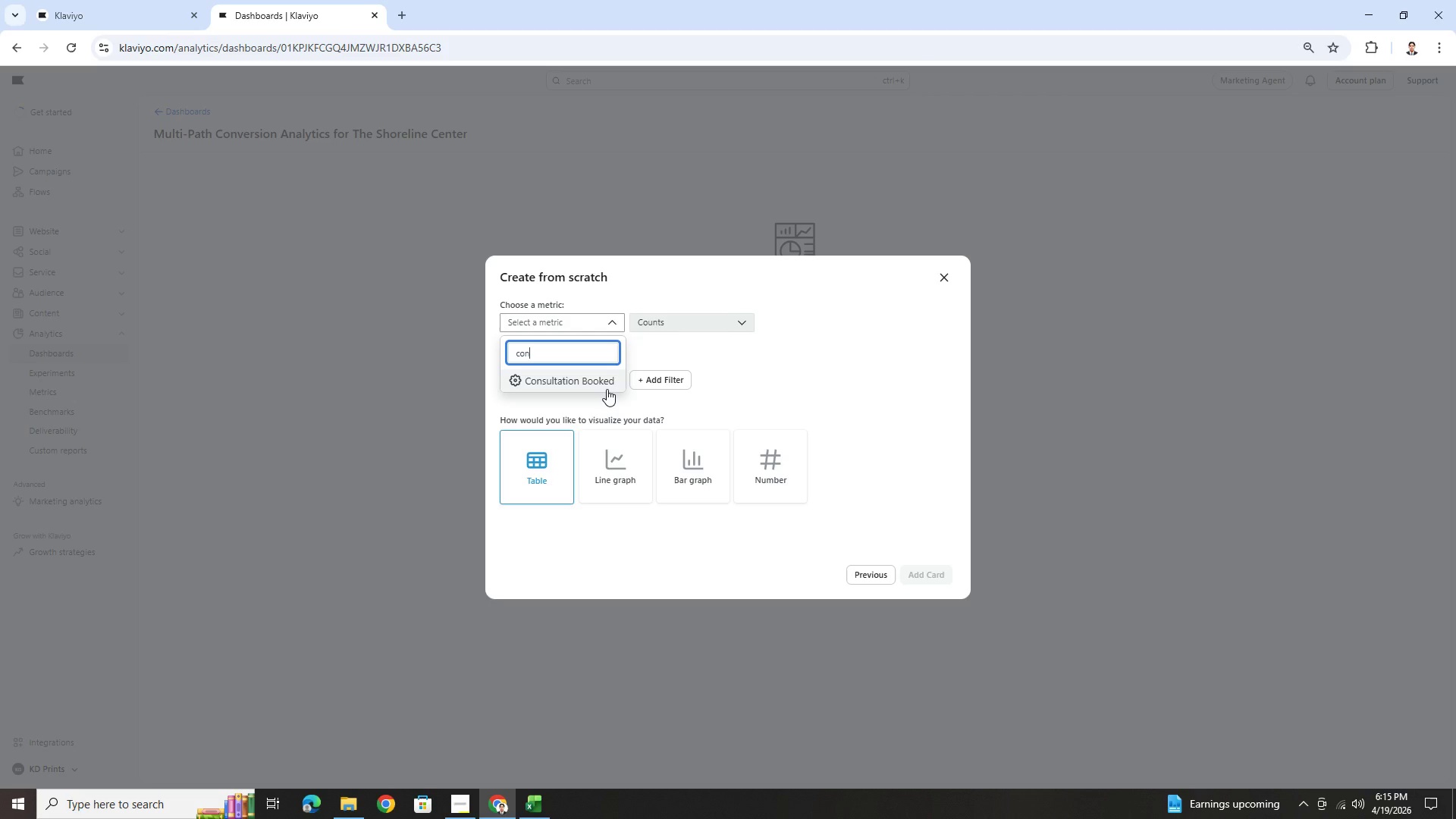 
left_click([607, 386])
 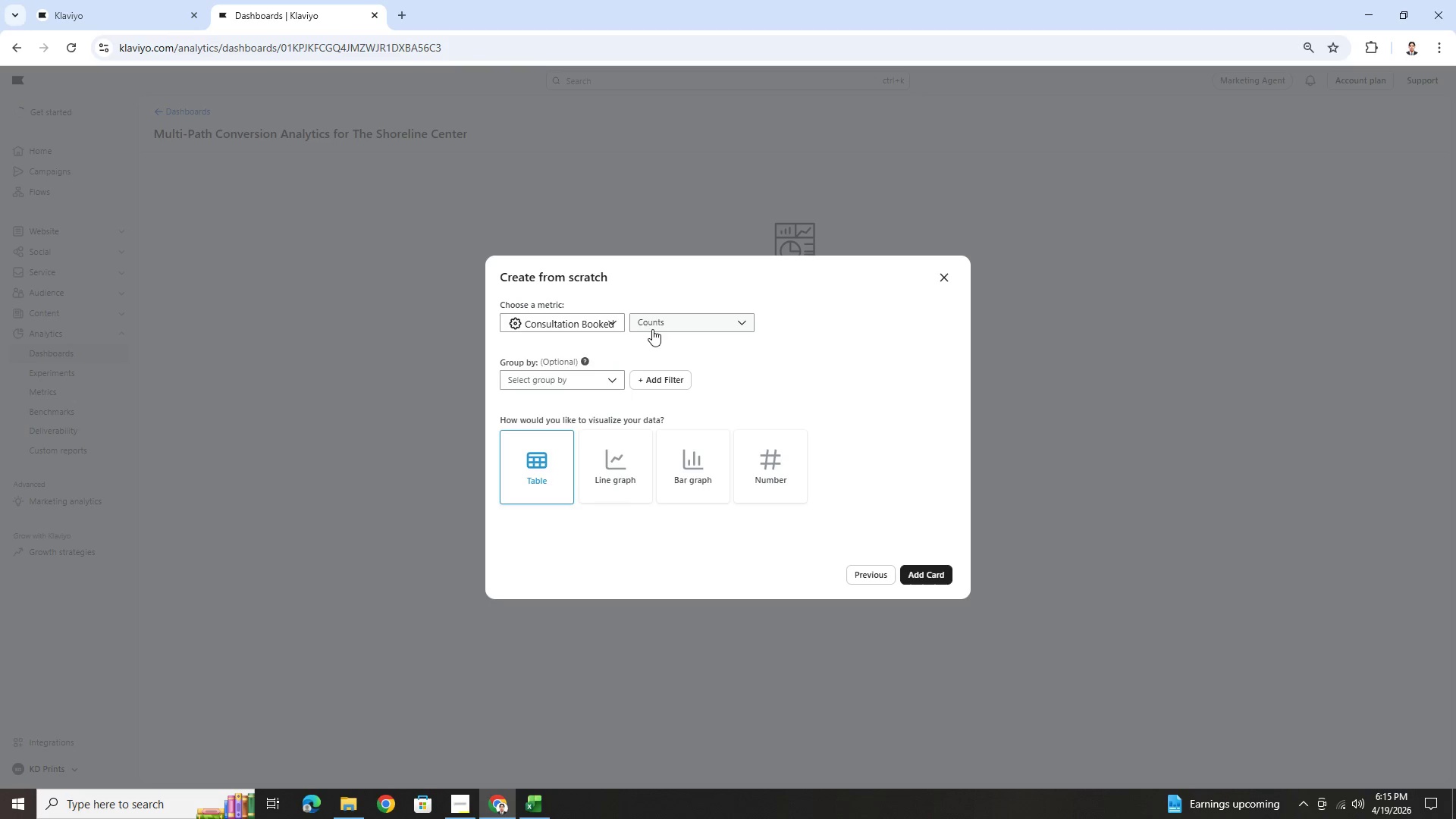 
left_click([654, 327])
 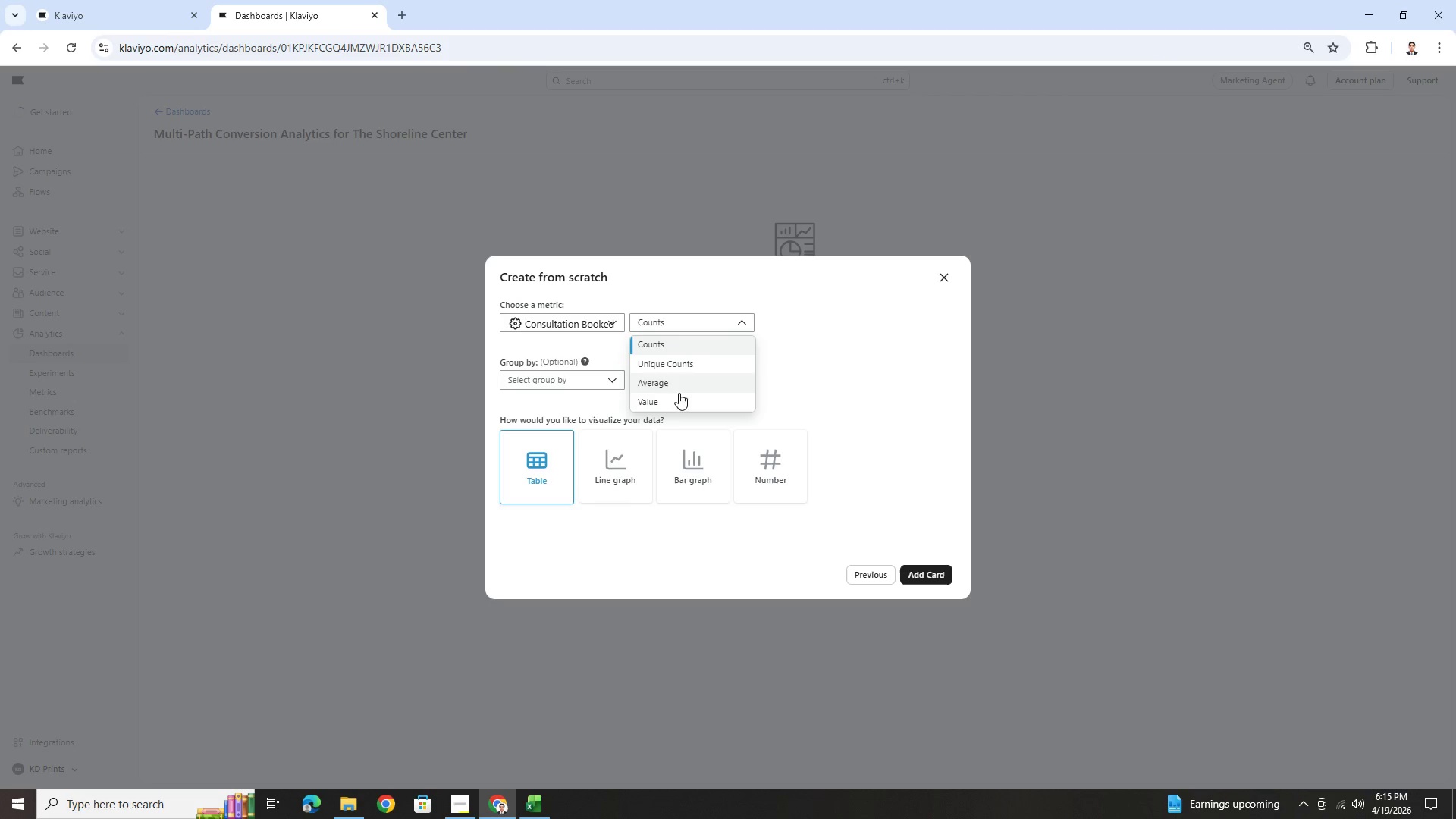 
left_click([677, 401])
 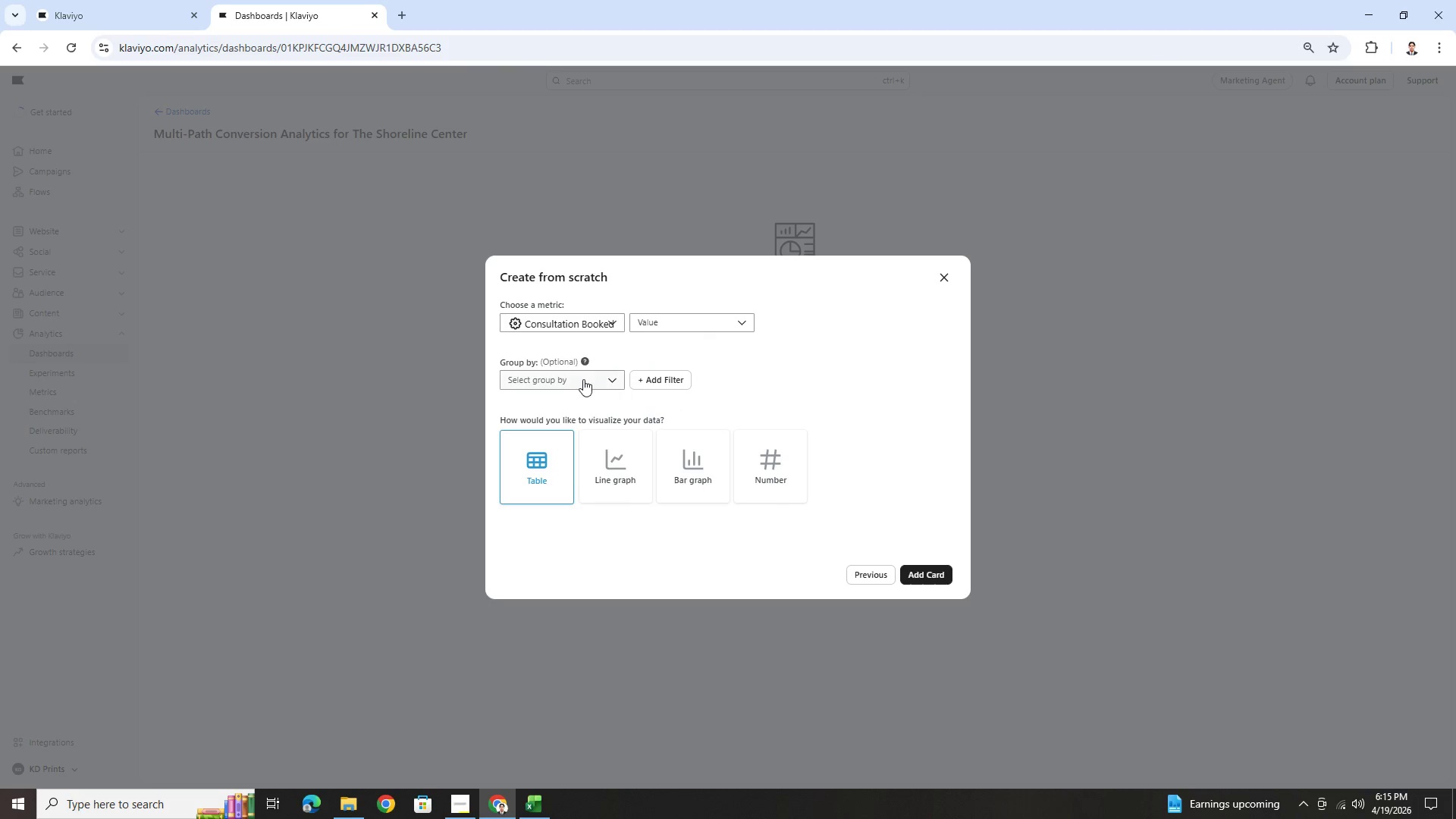 
left_click([582, 378])
 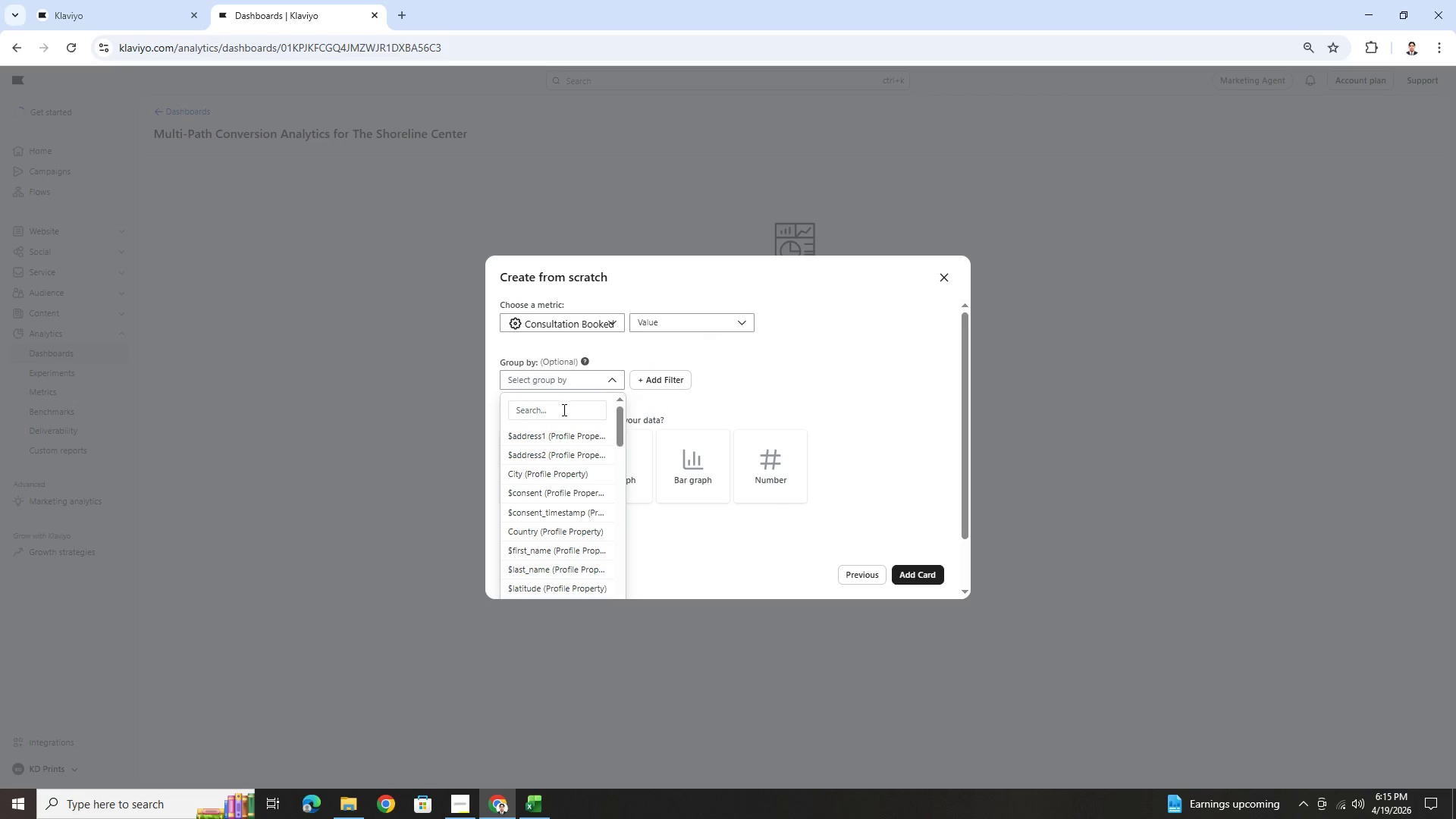 
left_click([563, 418])
 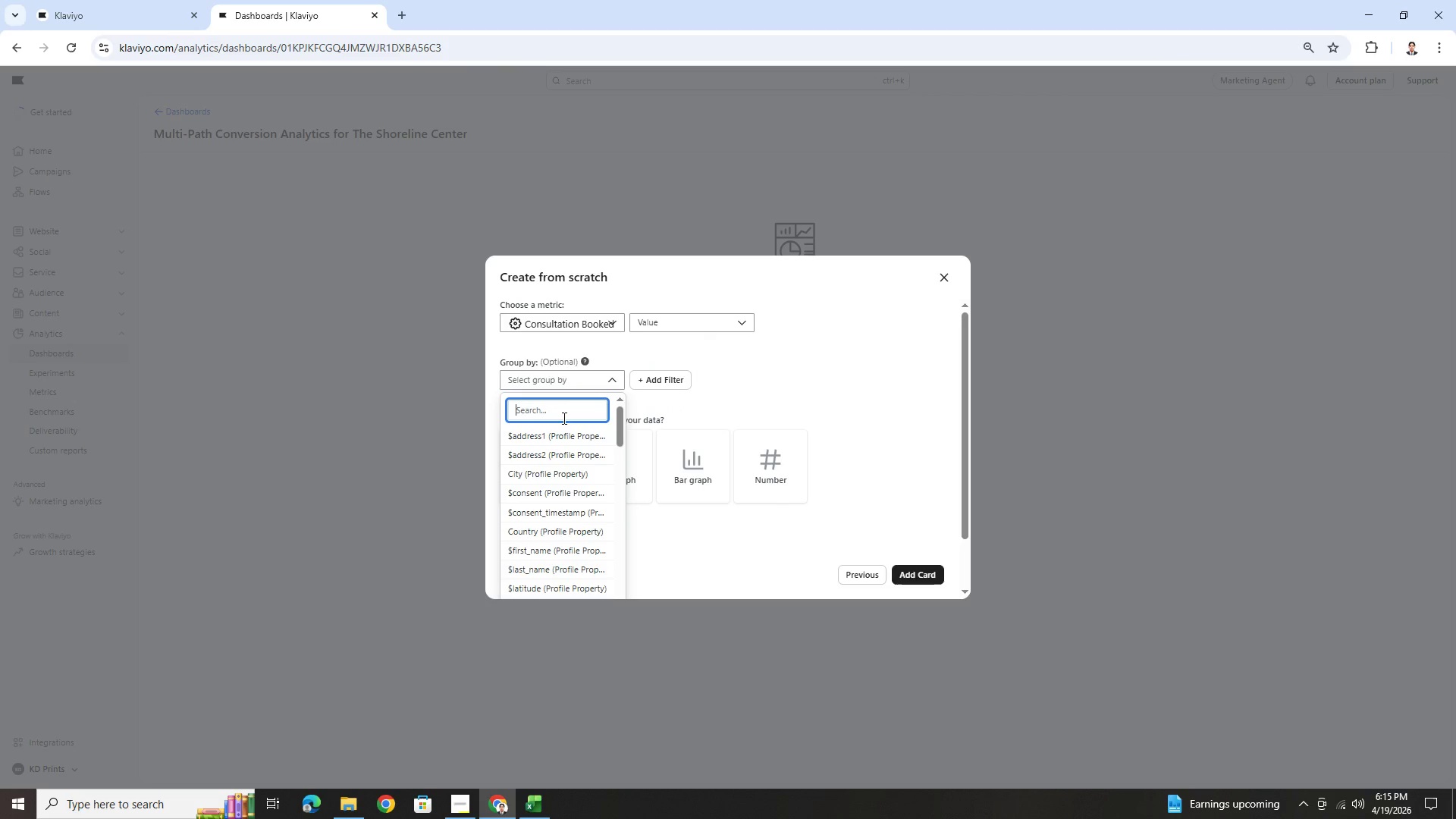 
type(path)
 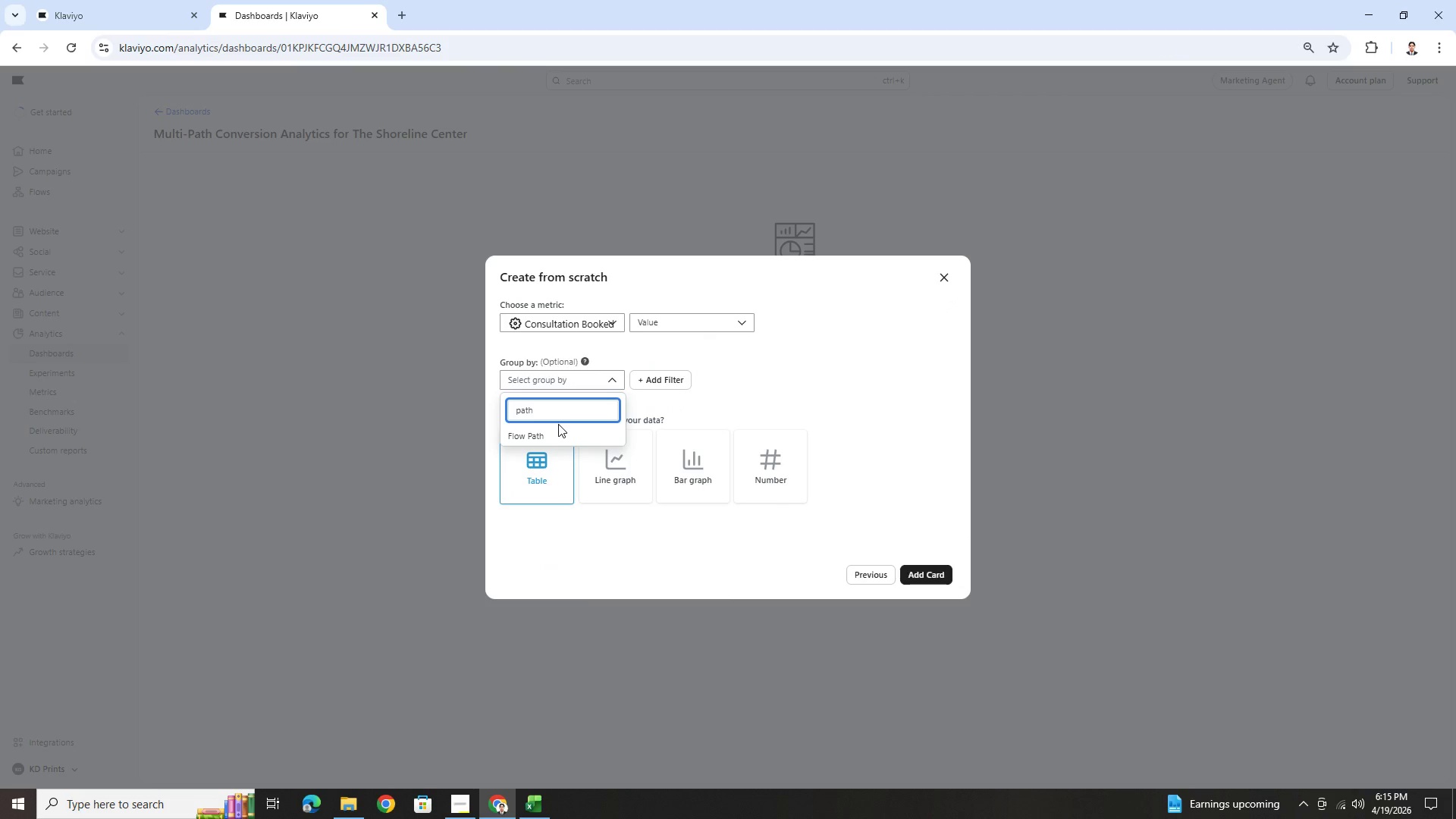 
left_click([558, 436])
 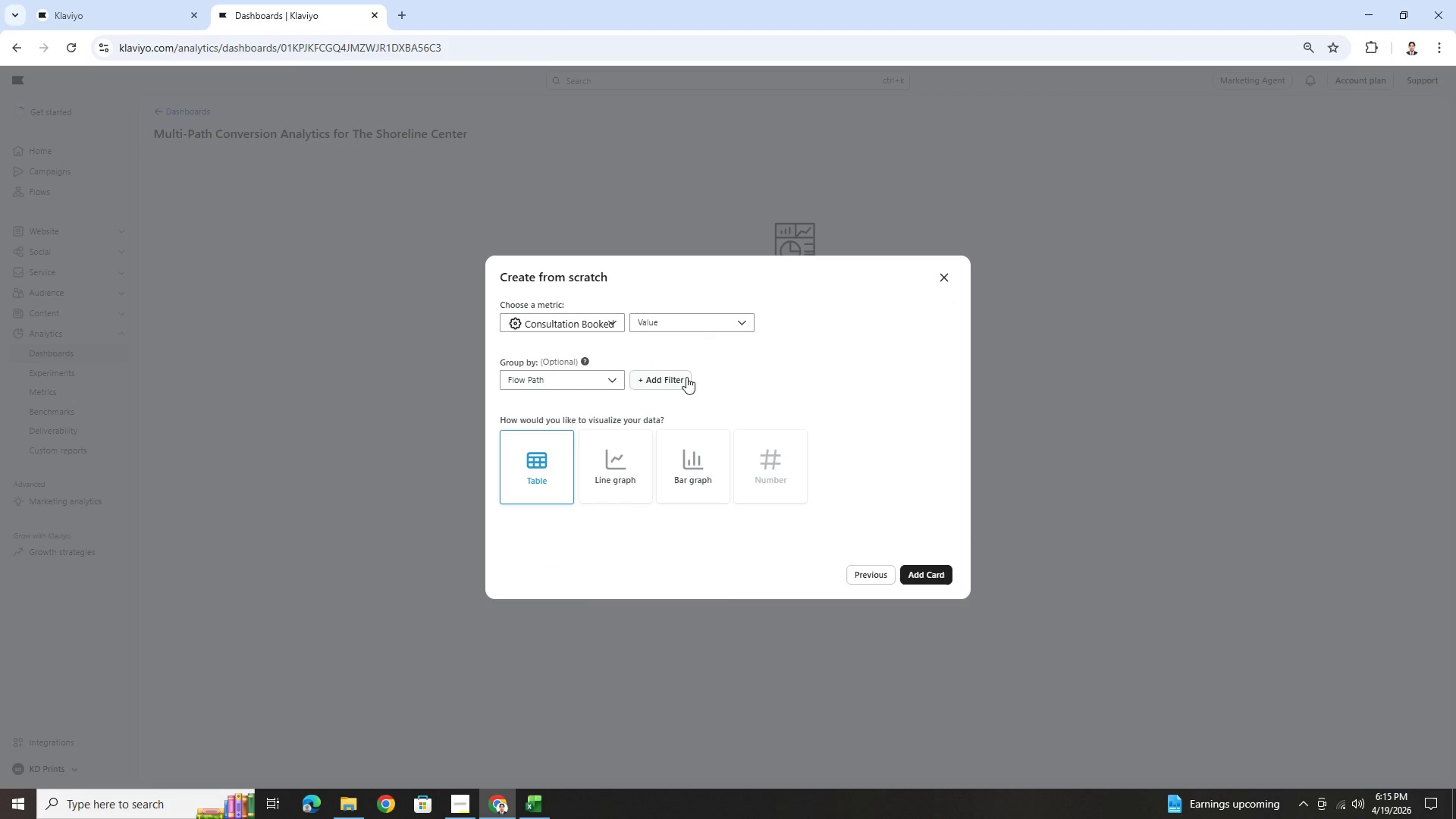 
double_click([682, 379])
 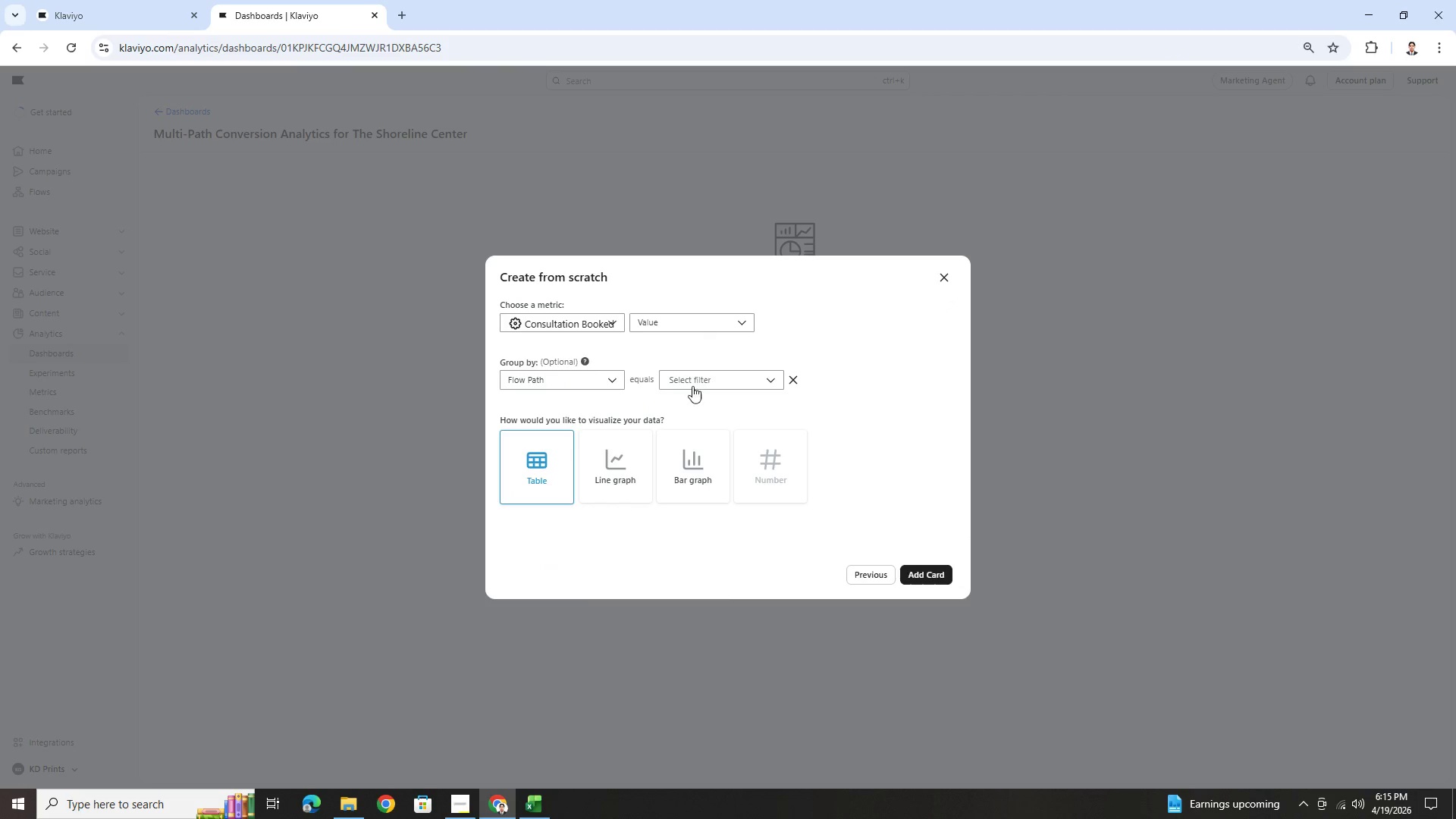 
left_click([704, 375])
 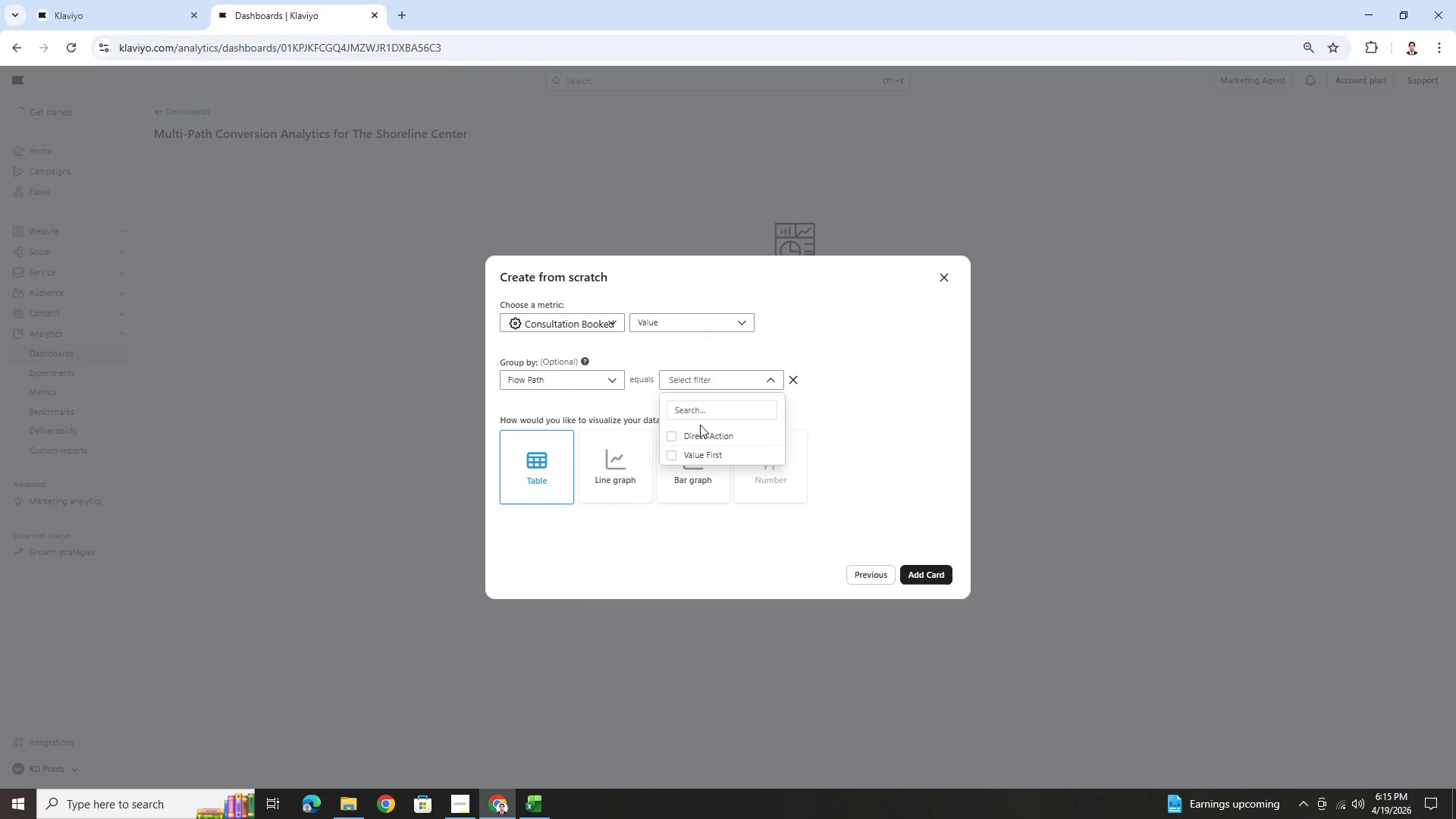 
left_click([701, 435])
 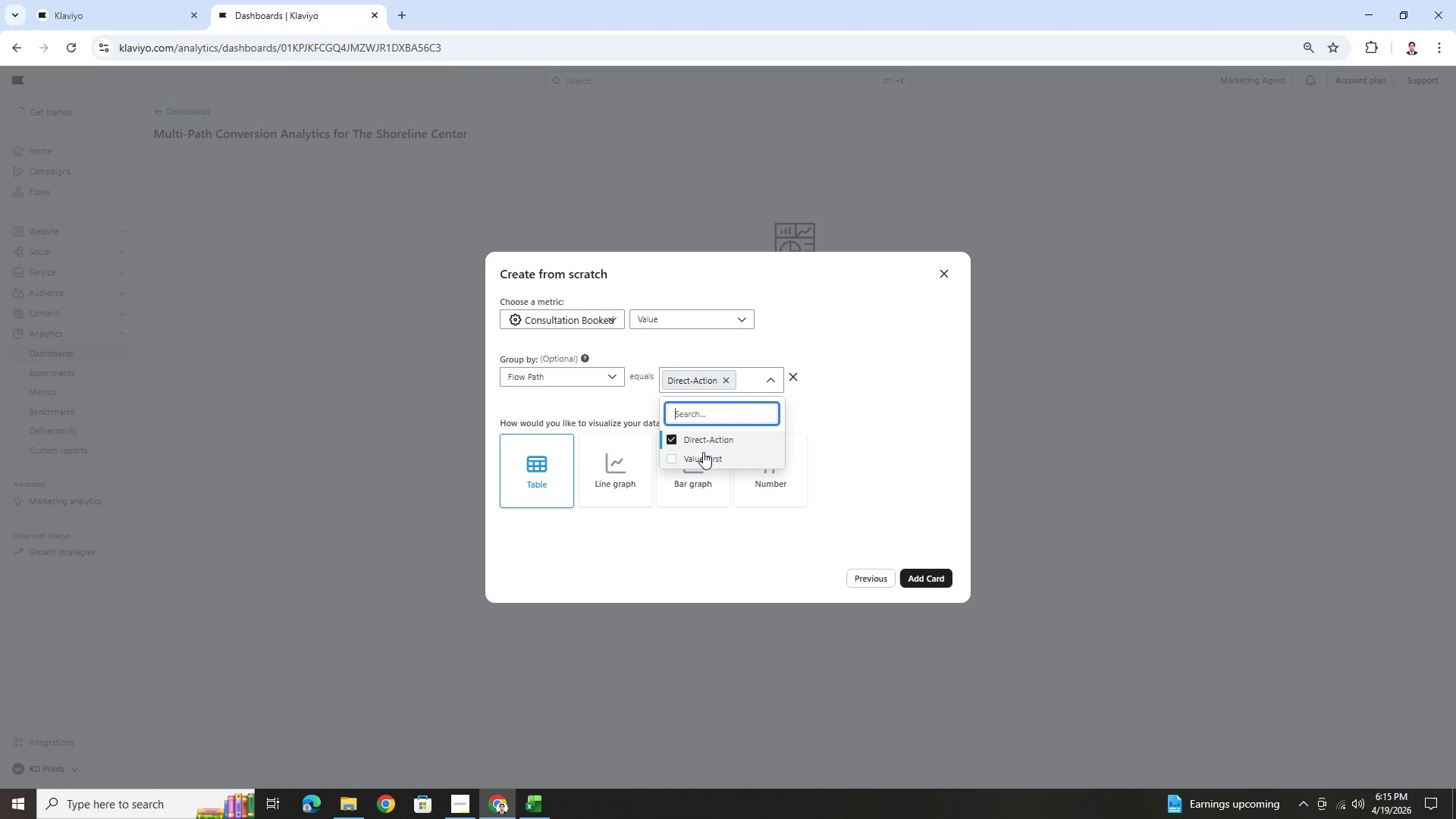 
left_click([704, 454])
 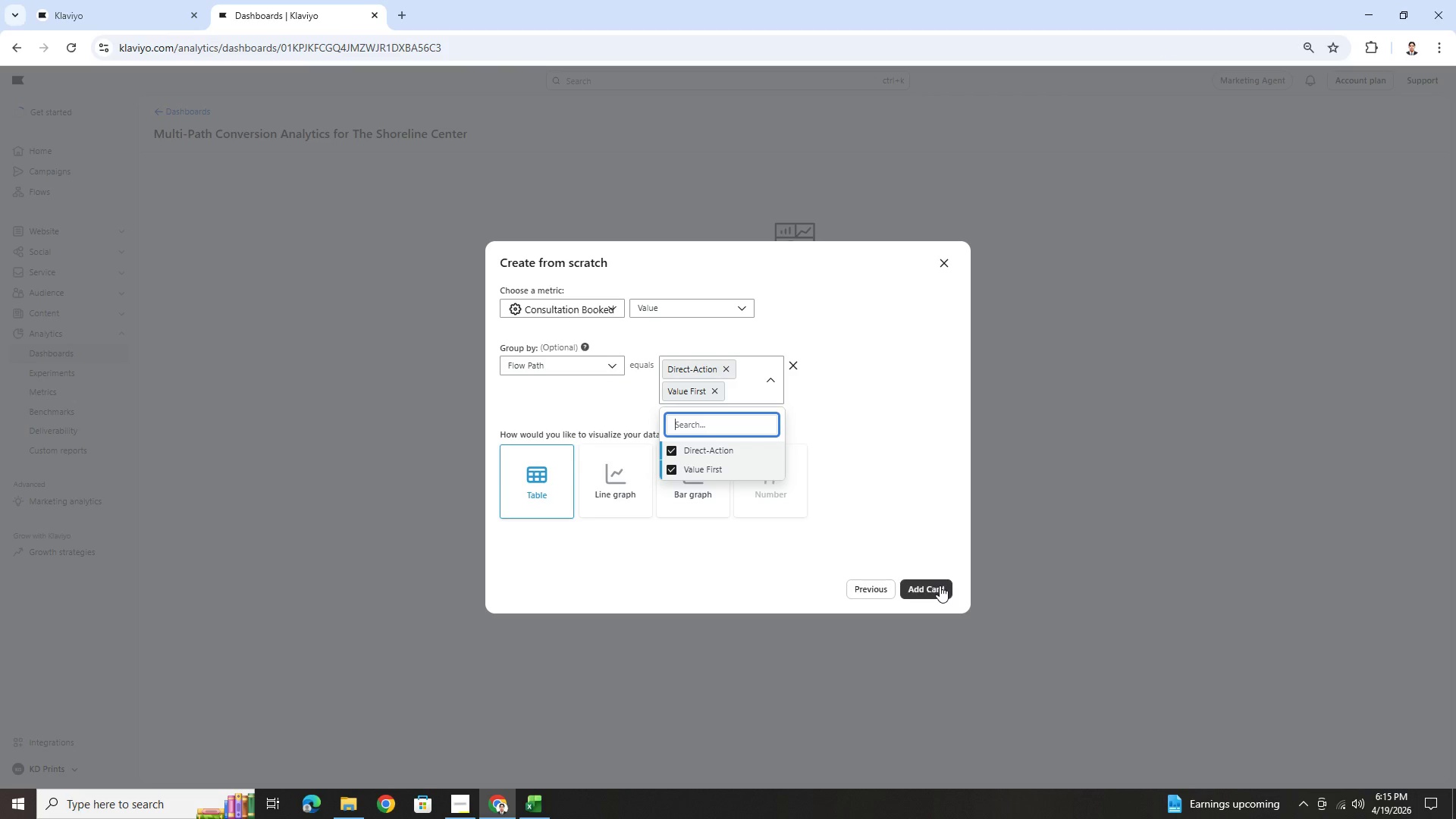 
left_click([671, 498])
 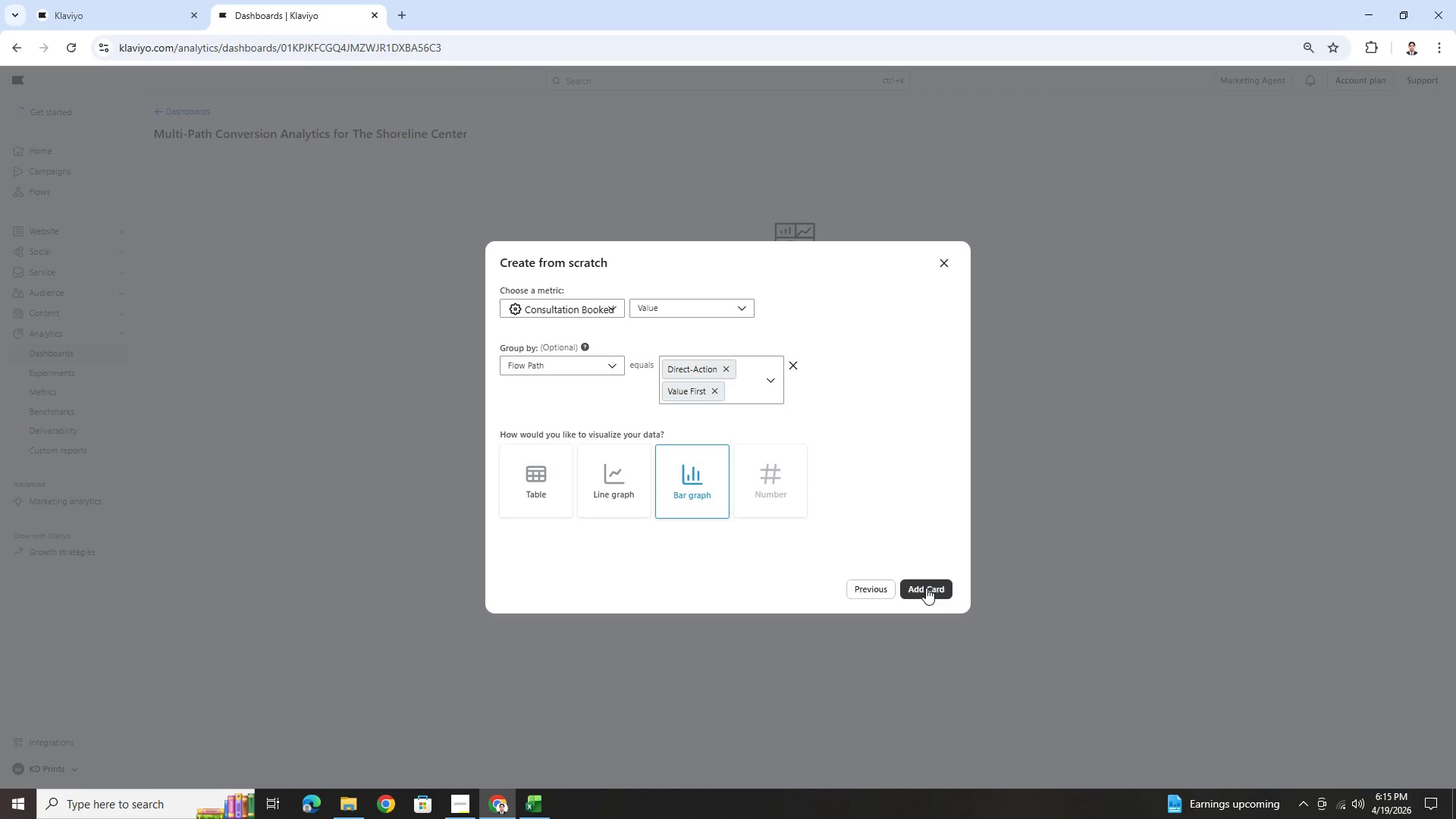 
left_click([926, 588])
 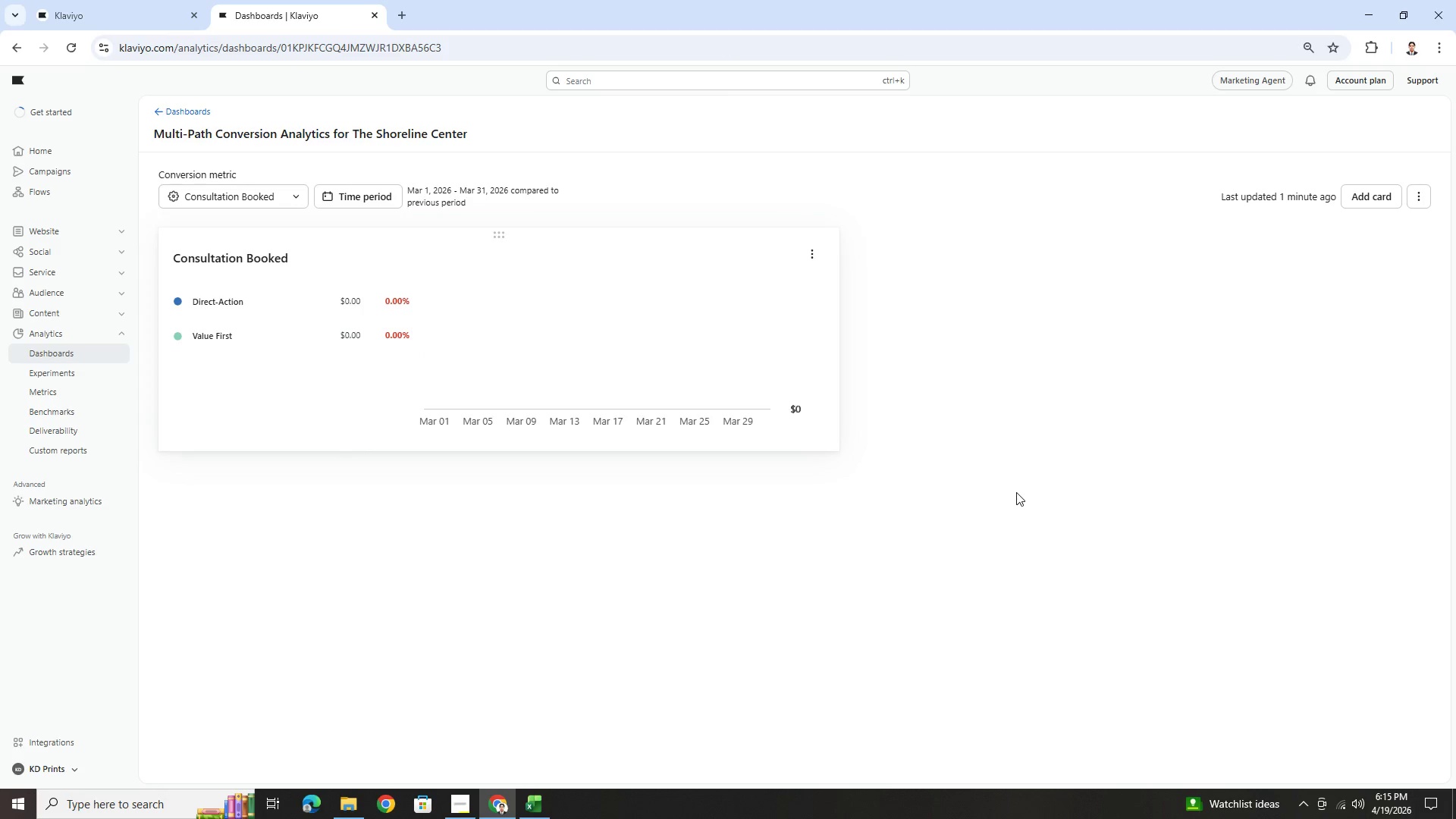 
wait(14.53)
 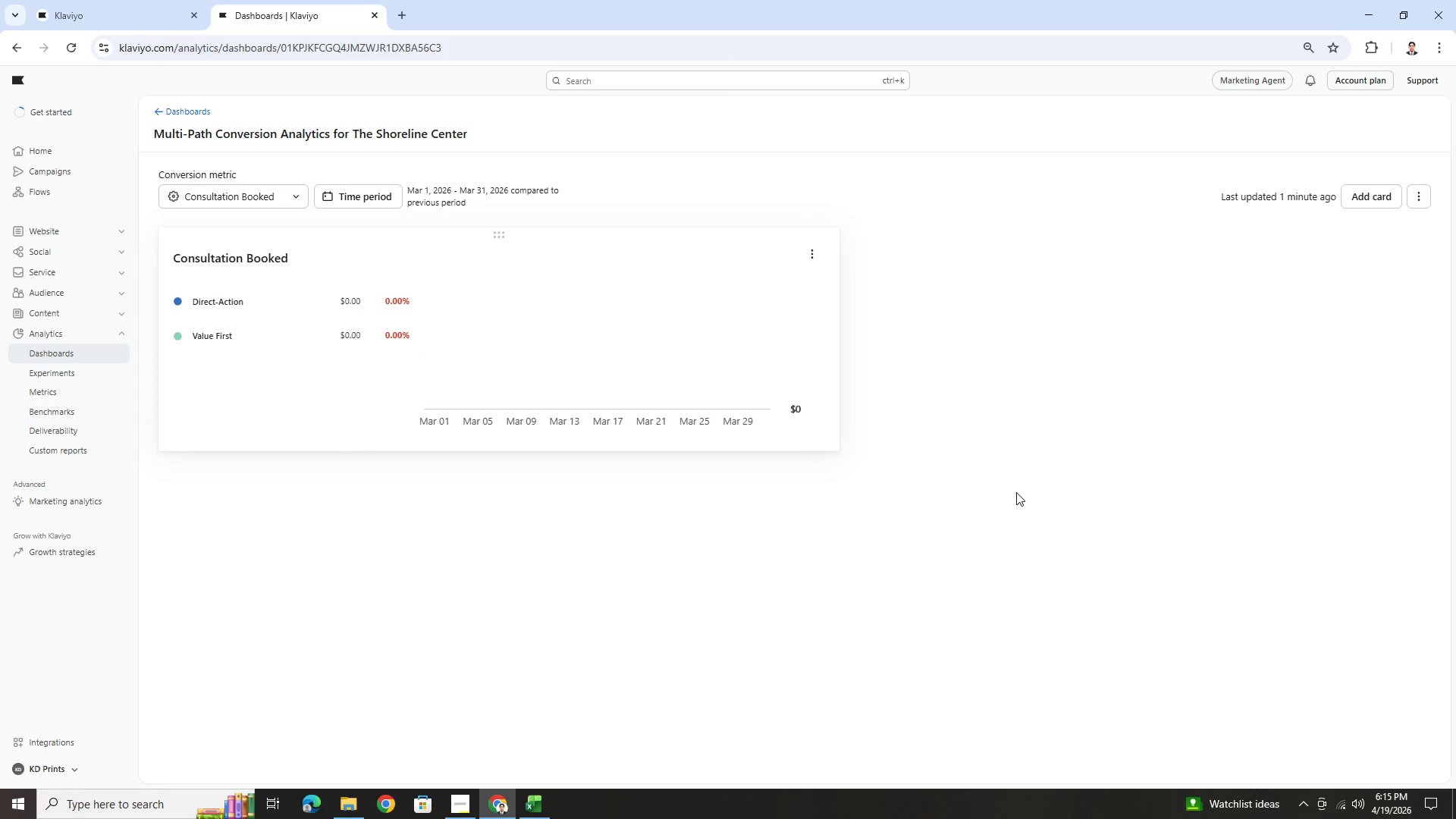 
left_click([810, 246])
 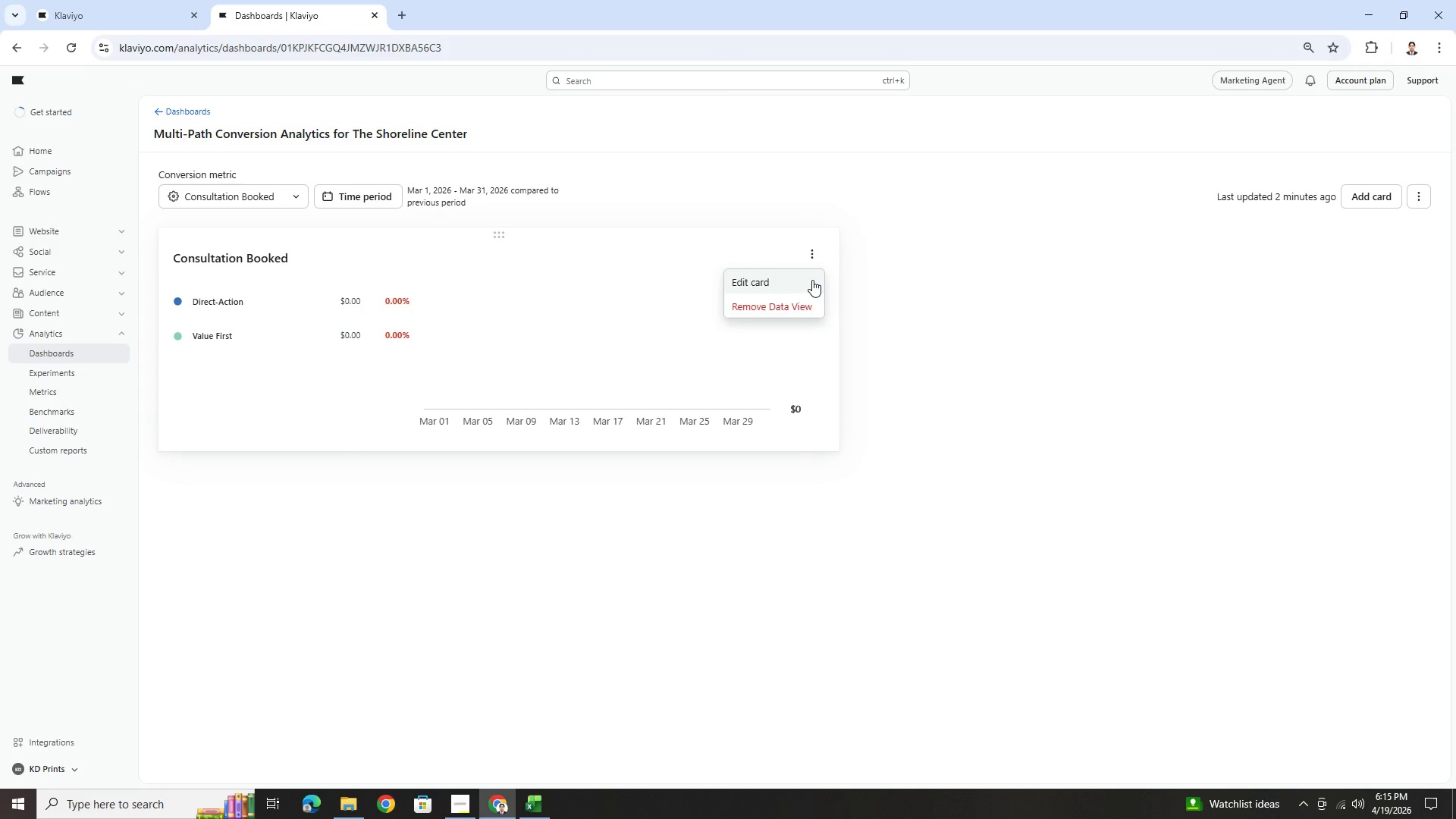 
left_click([803, 271])
 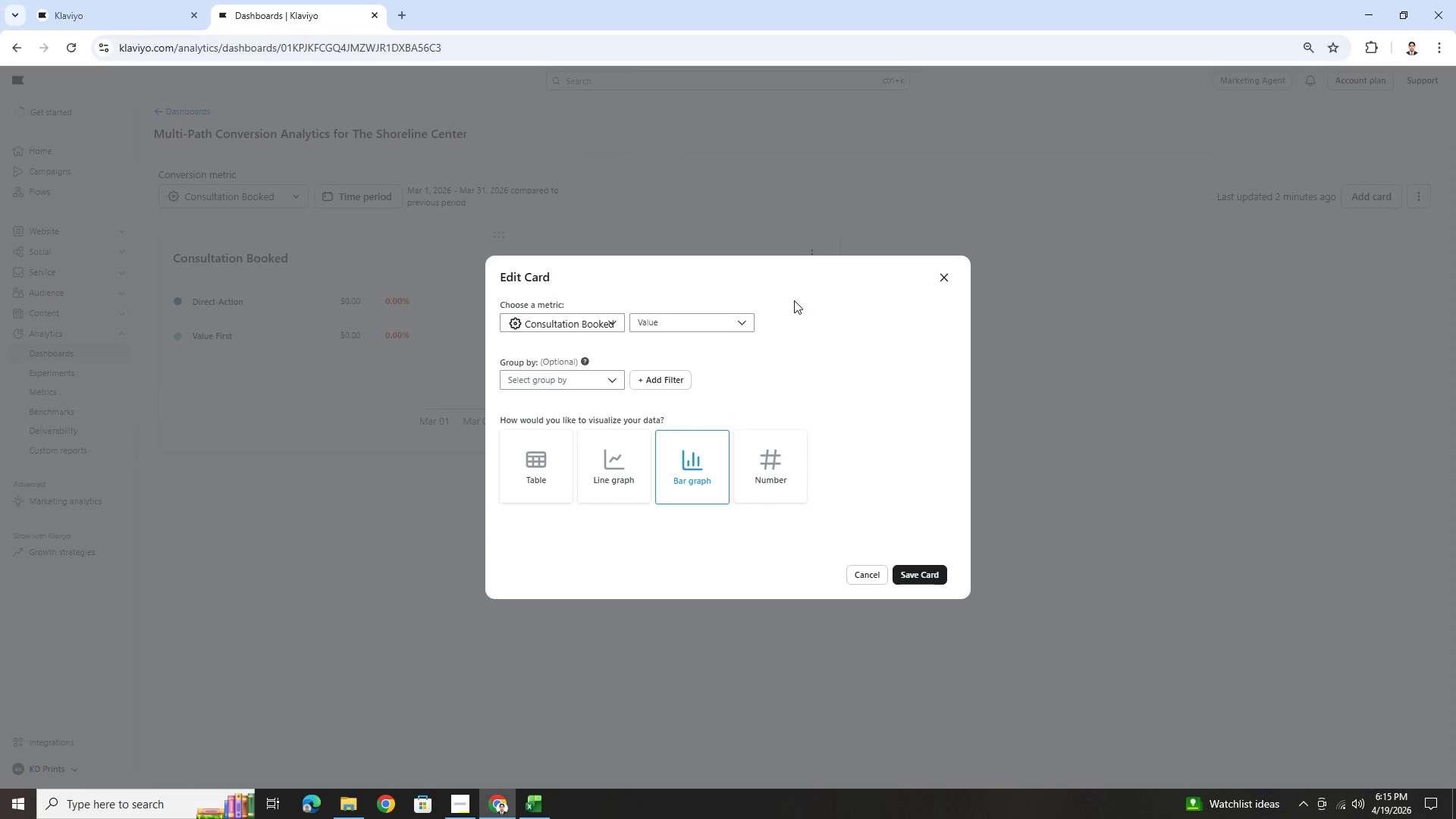 
left_click([740, 325])
 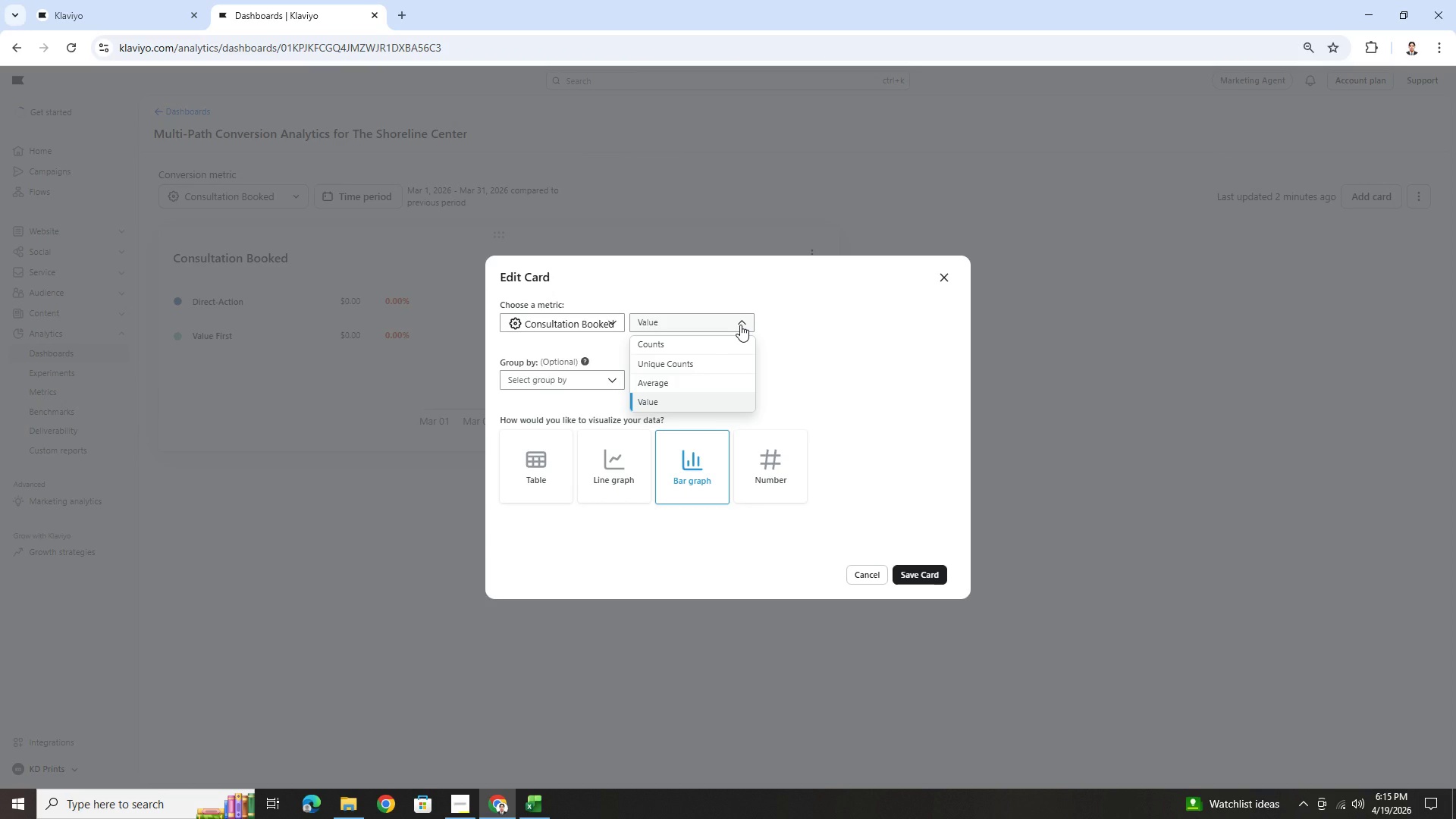 
left_click([740, 325])
 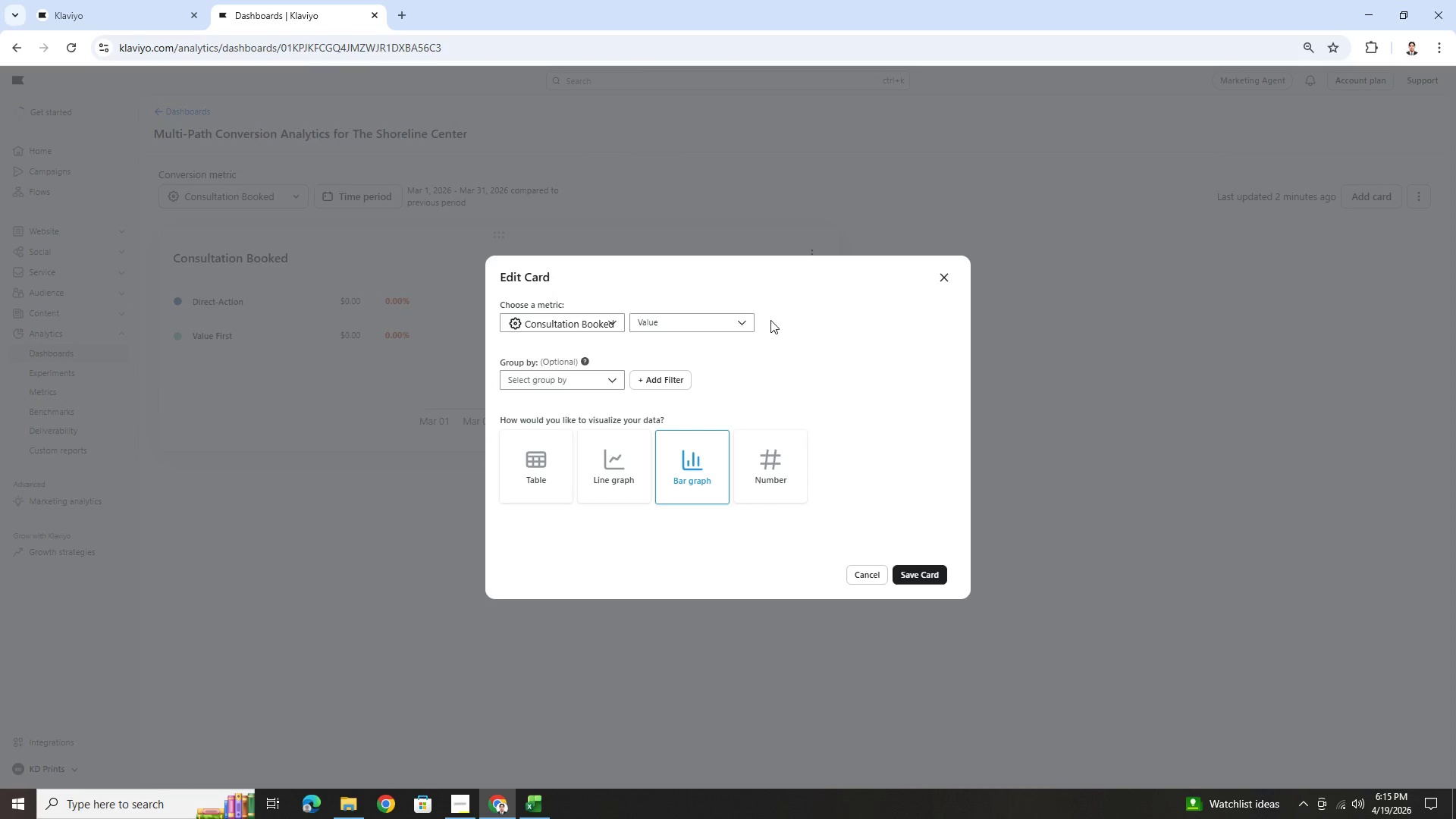 
mouse_move([944, 275])
 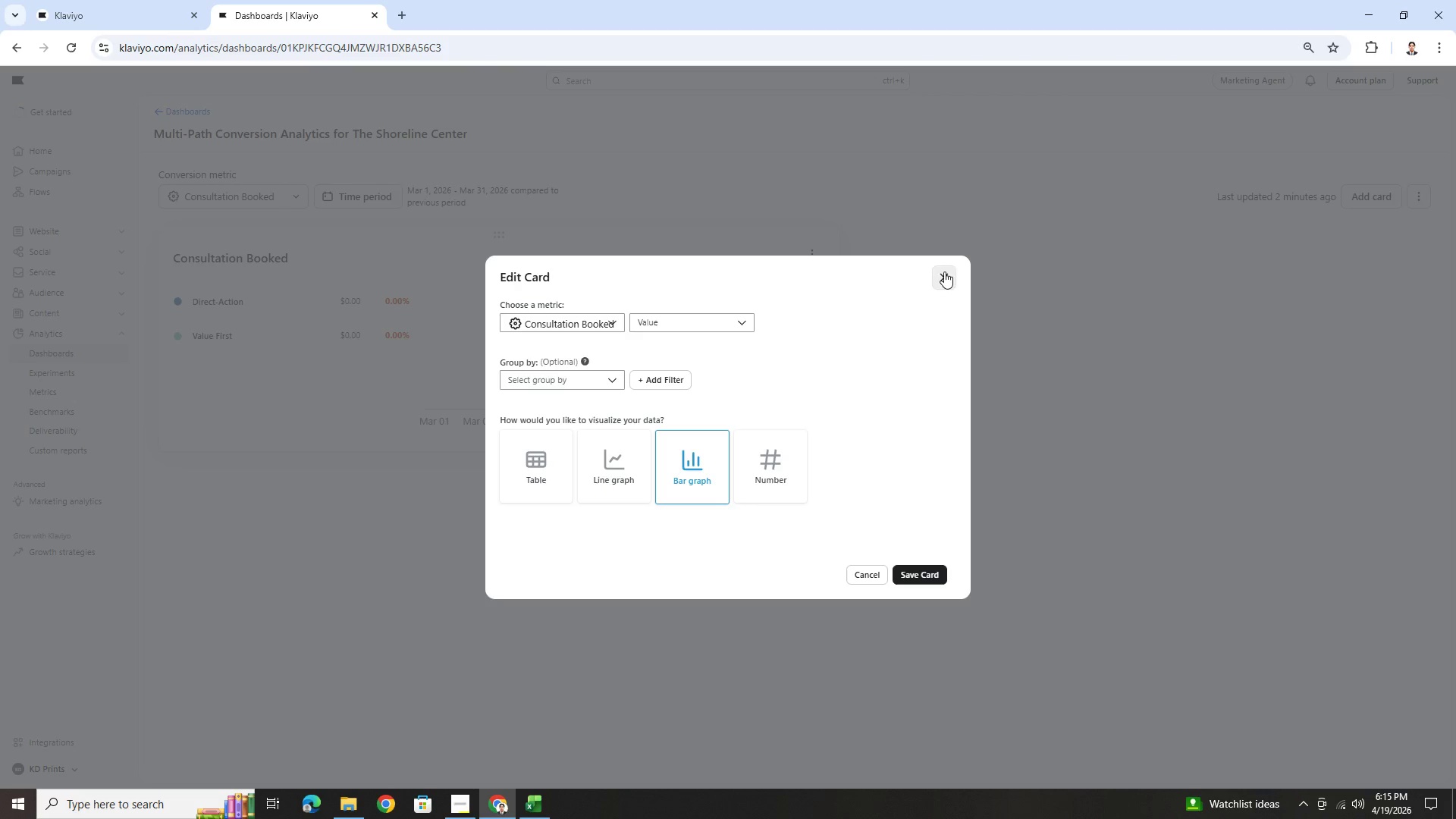 
left_click([944, 271])
 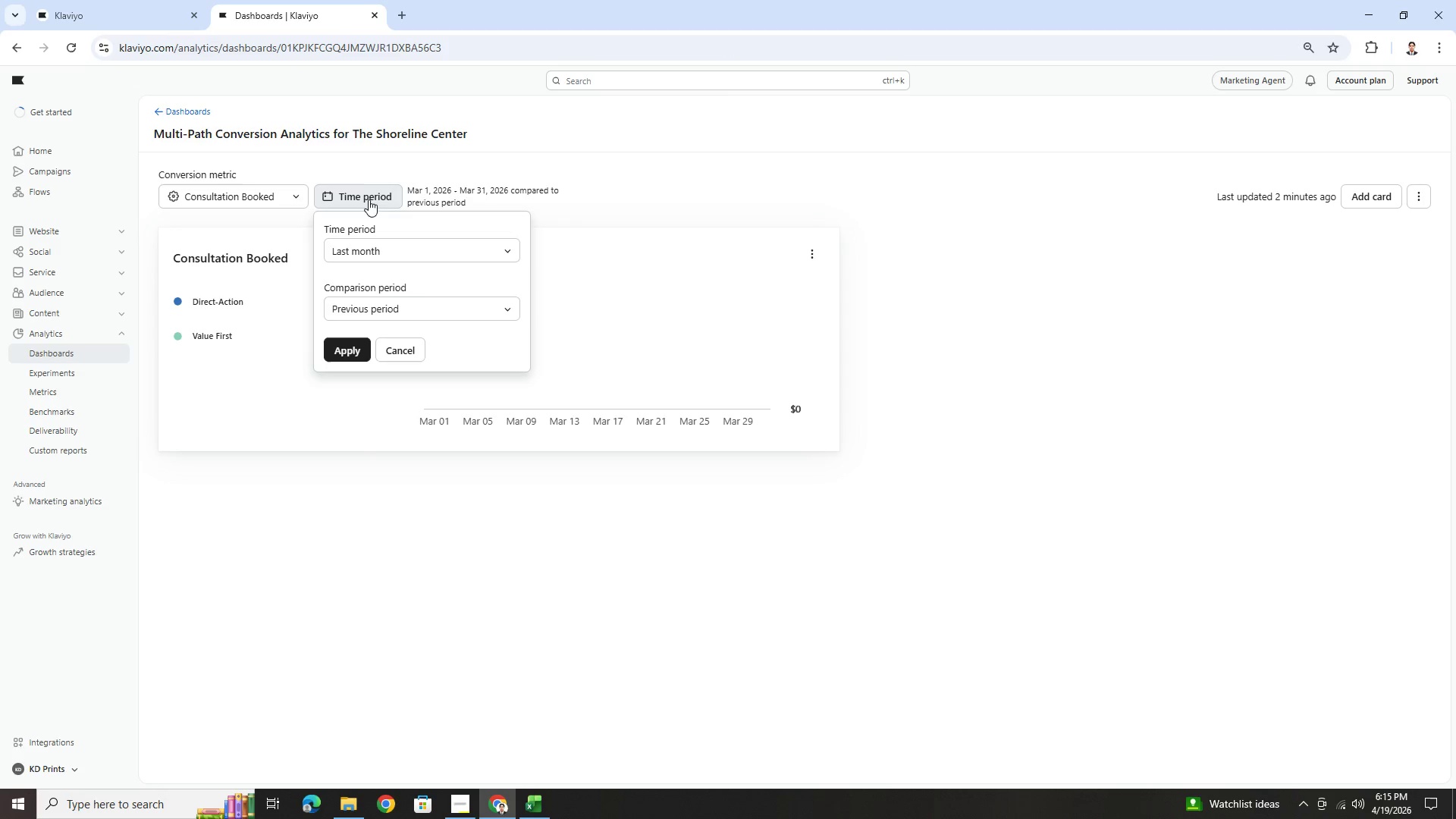 
left_click([429, 309])
 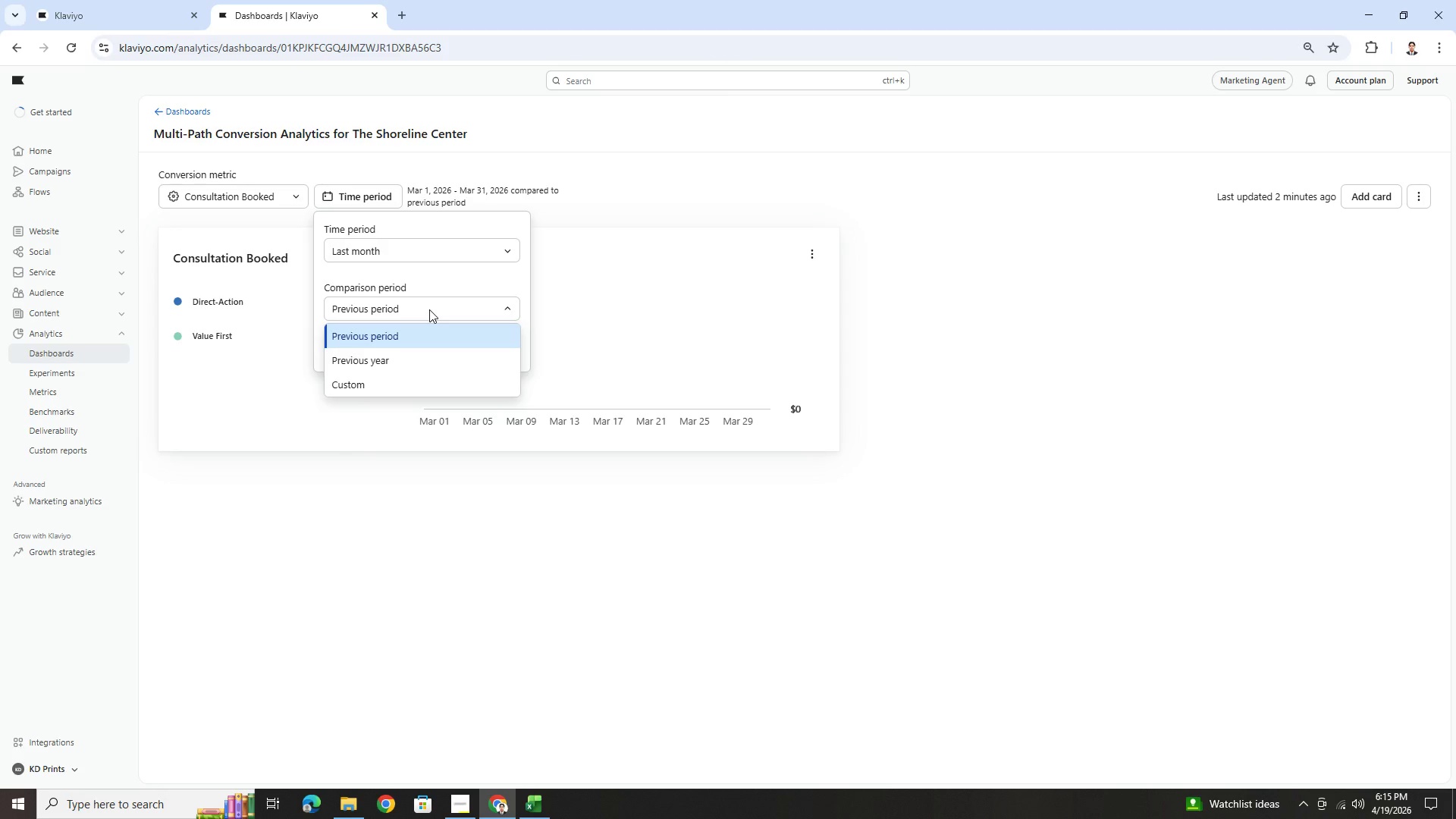 
left_click([429, 309])
 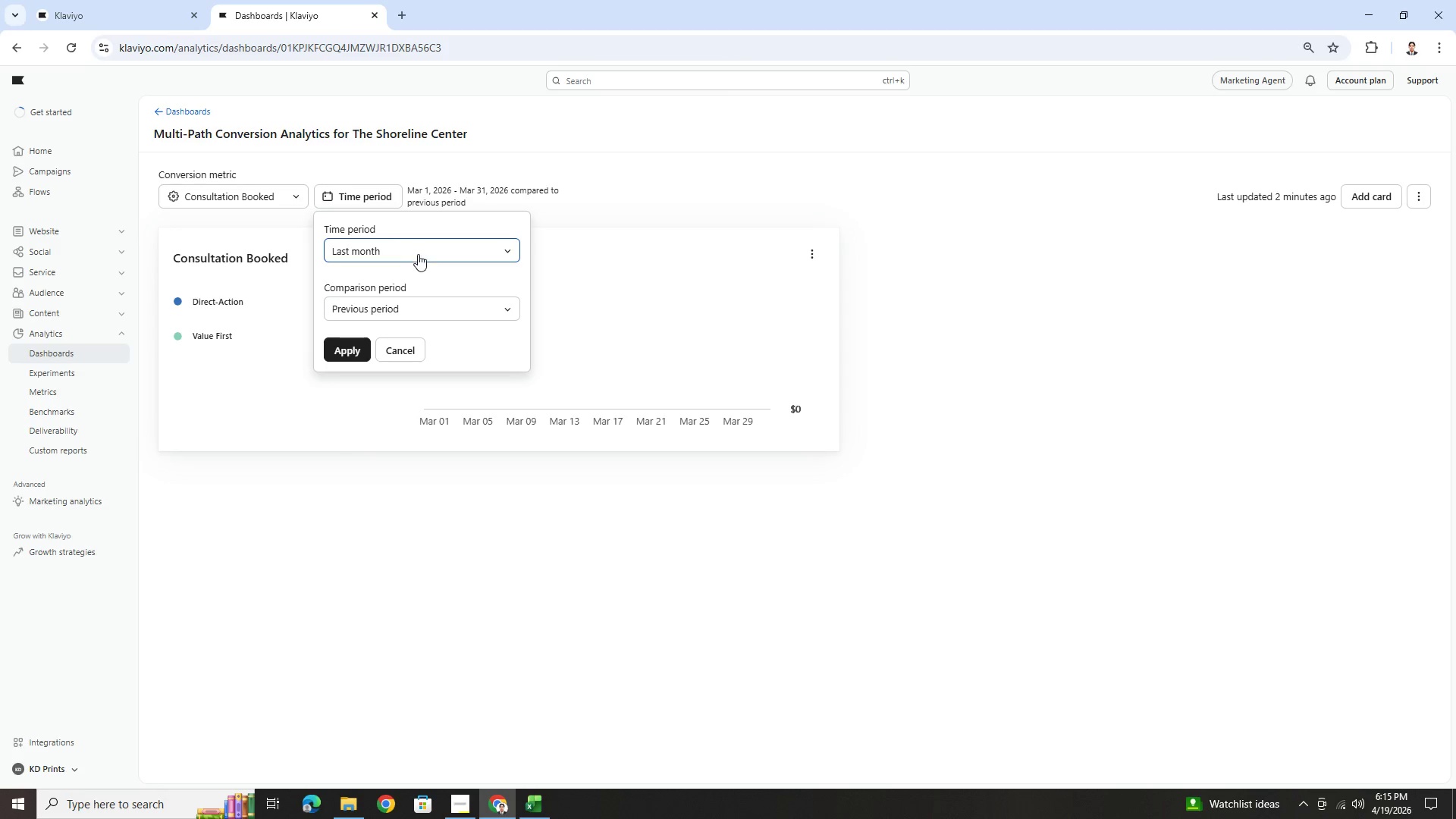 
left_click([419, 251])
 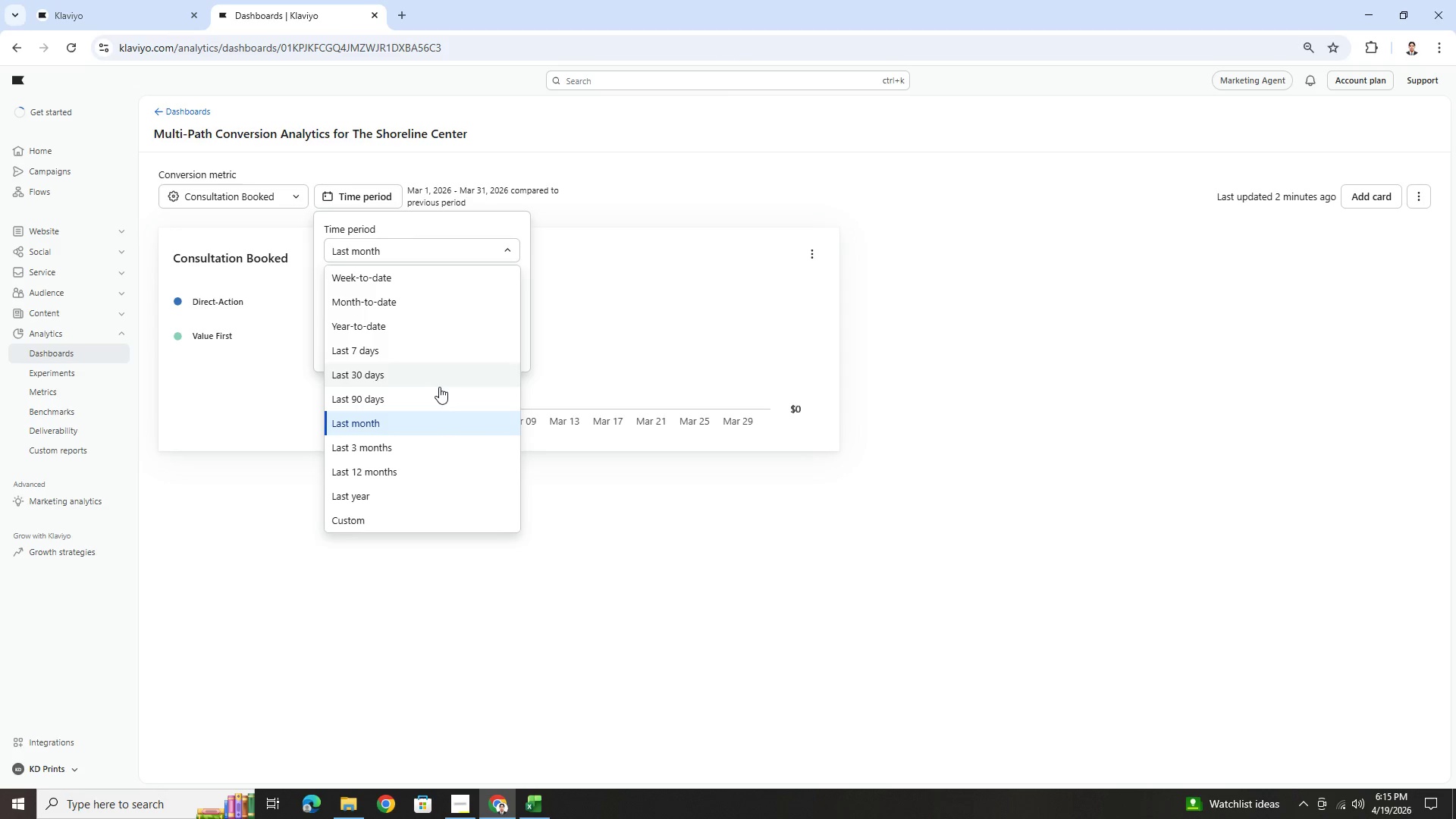 
left_click([440, 398])
 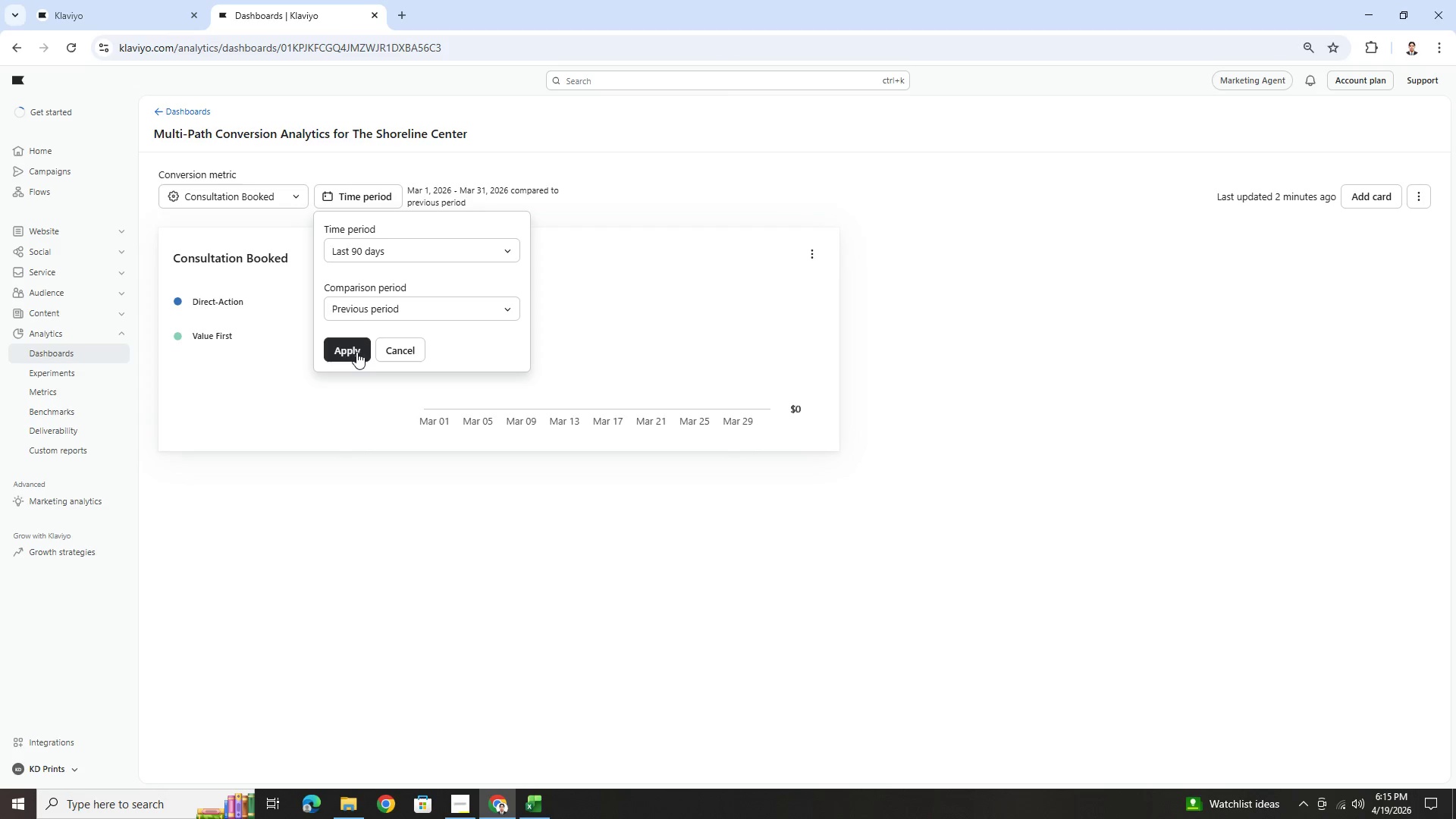 
left_click([356, 350])
 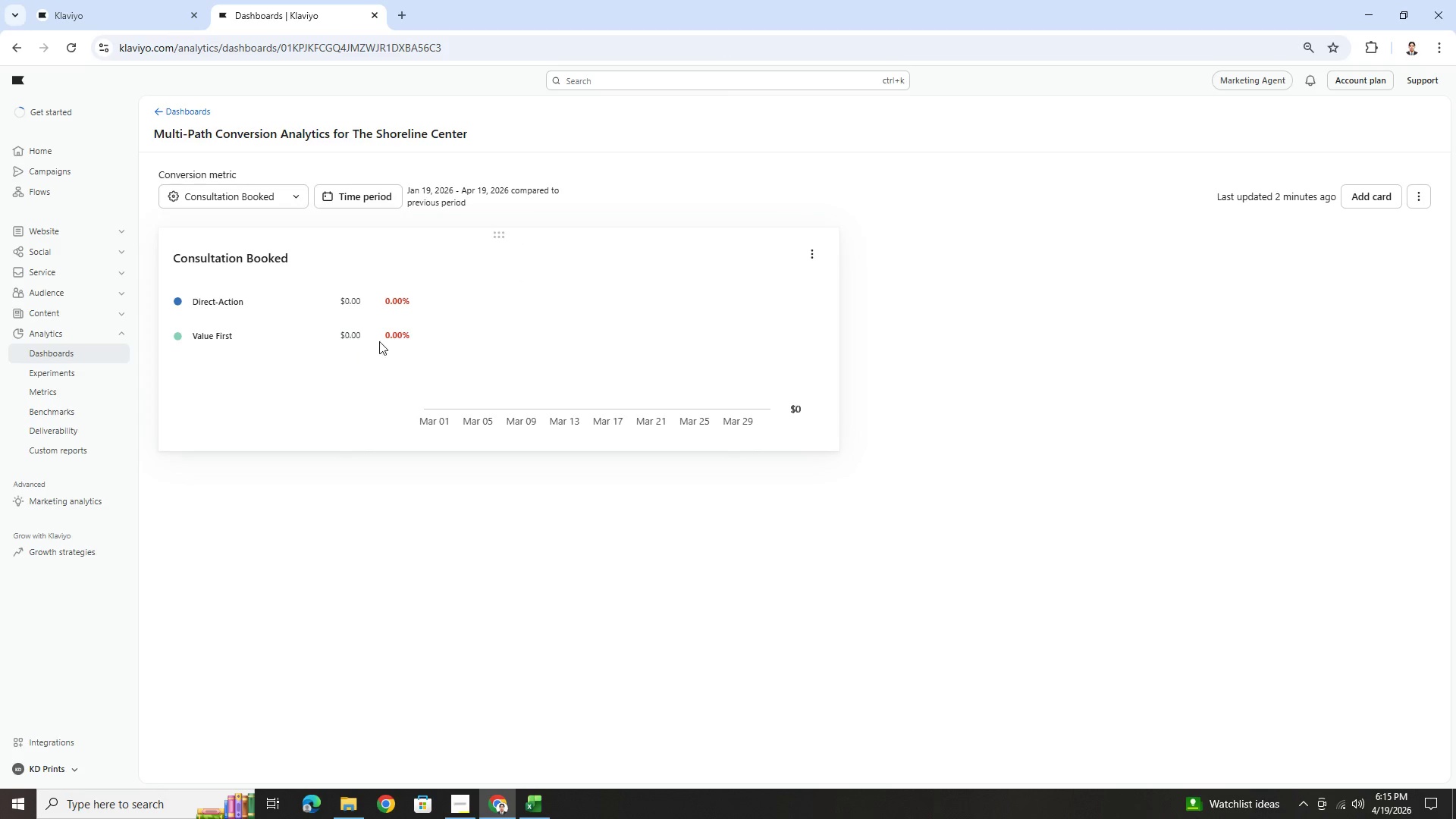 
mouse_move([406, 269])
 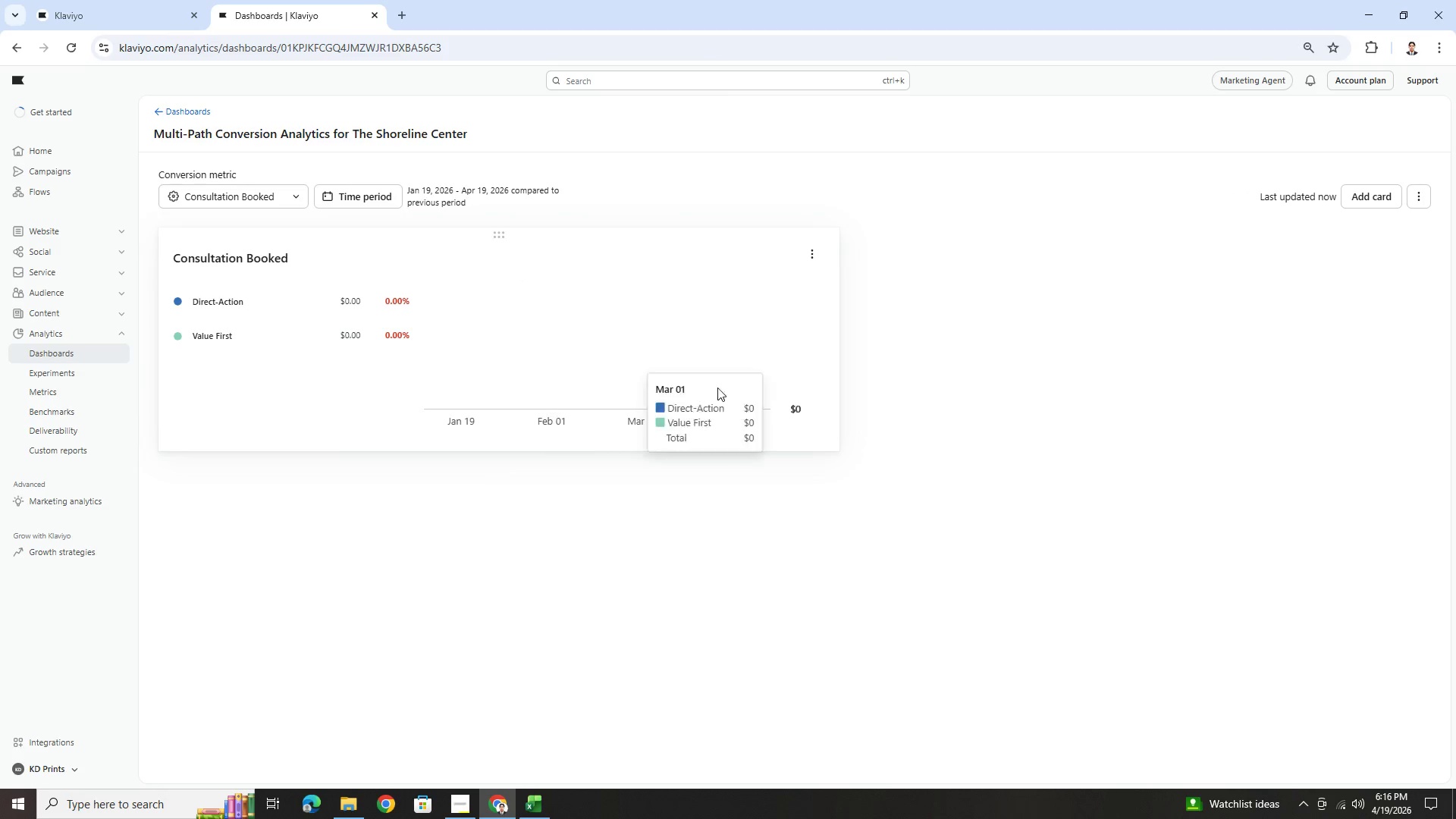 
left_click([640, 410])
 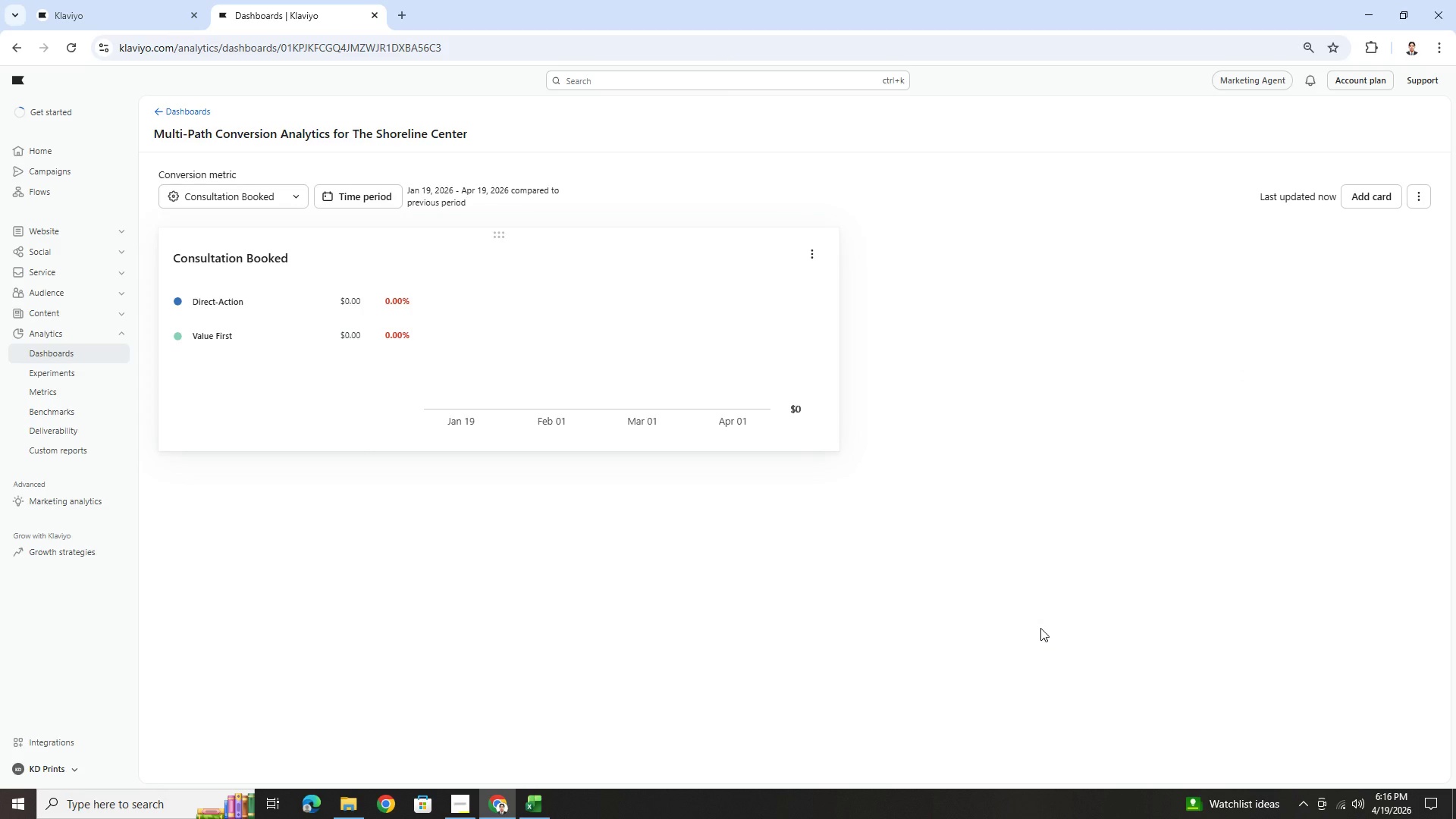 
wait(9.64)
 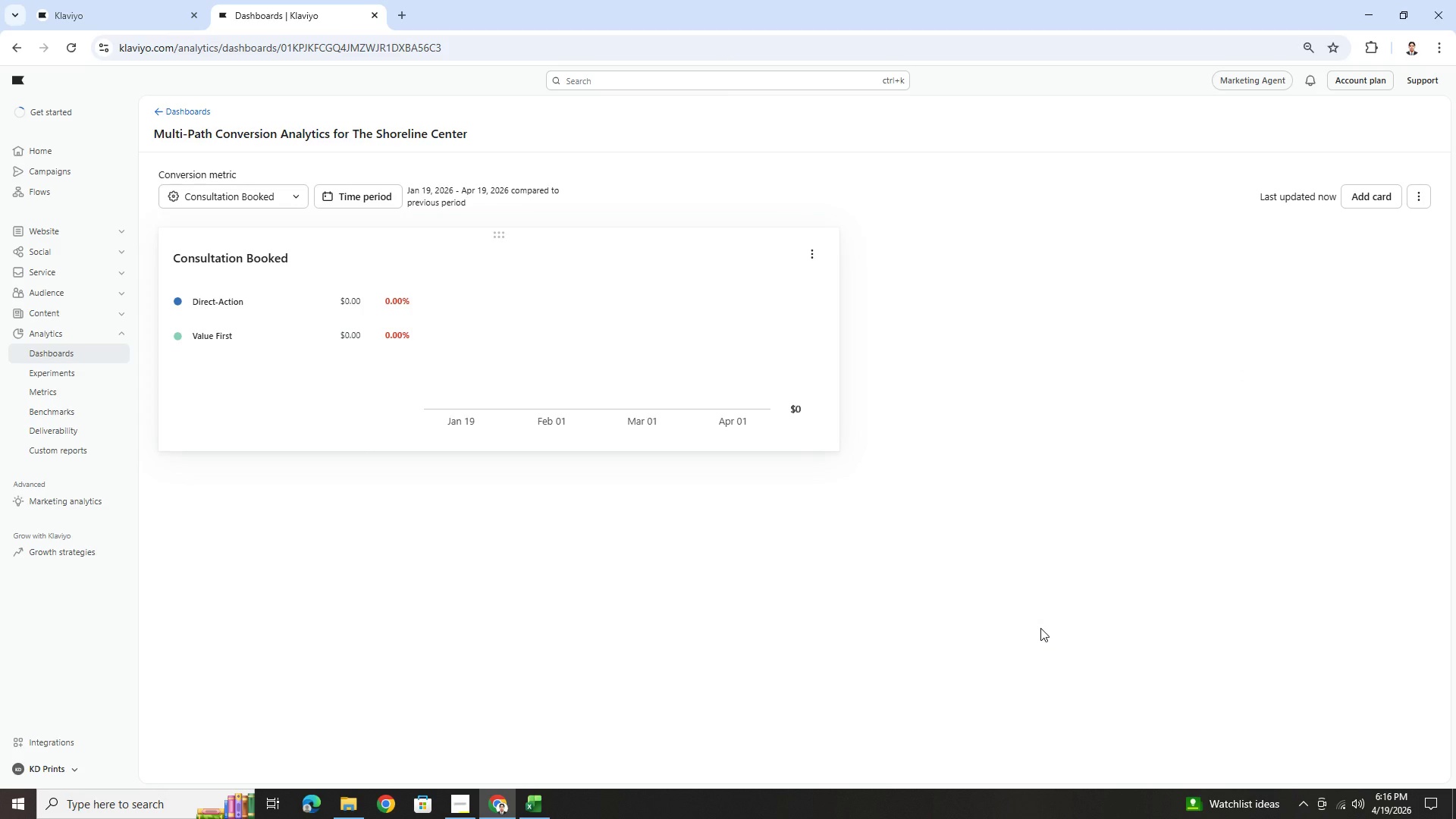 
mouse_move([563, 774])
 